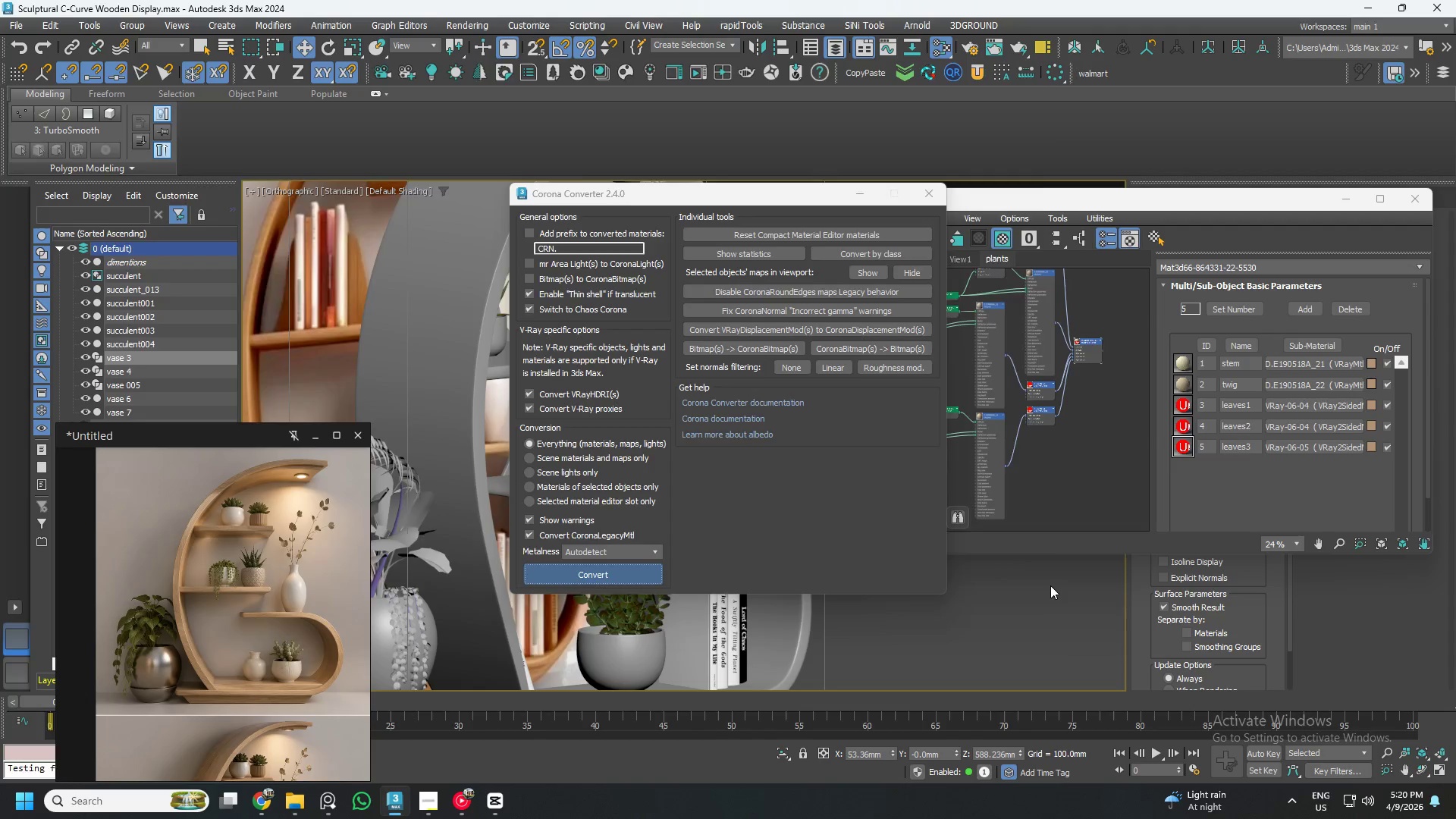 
left_click([1022, 74])
 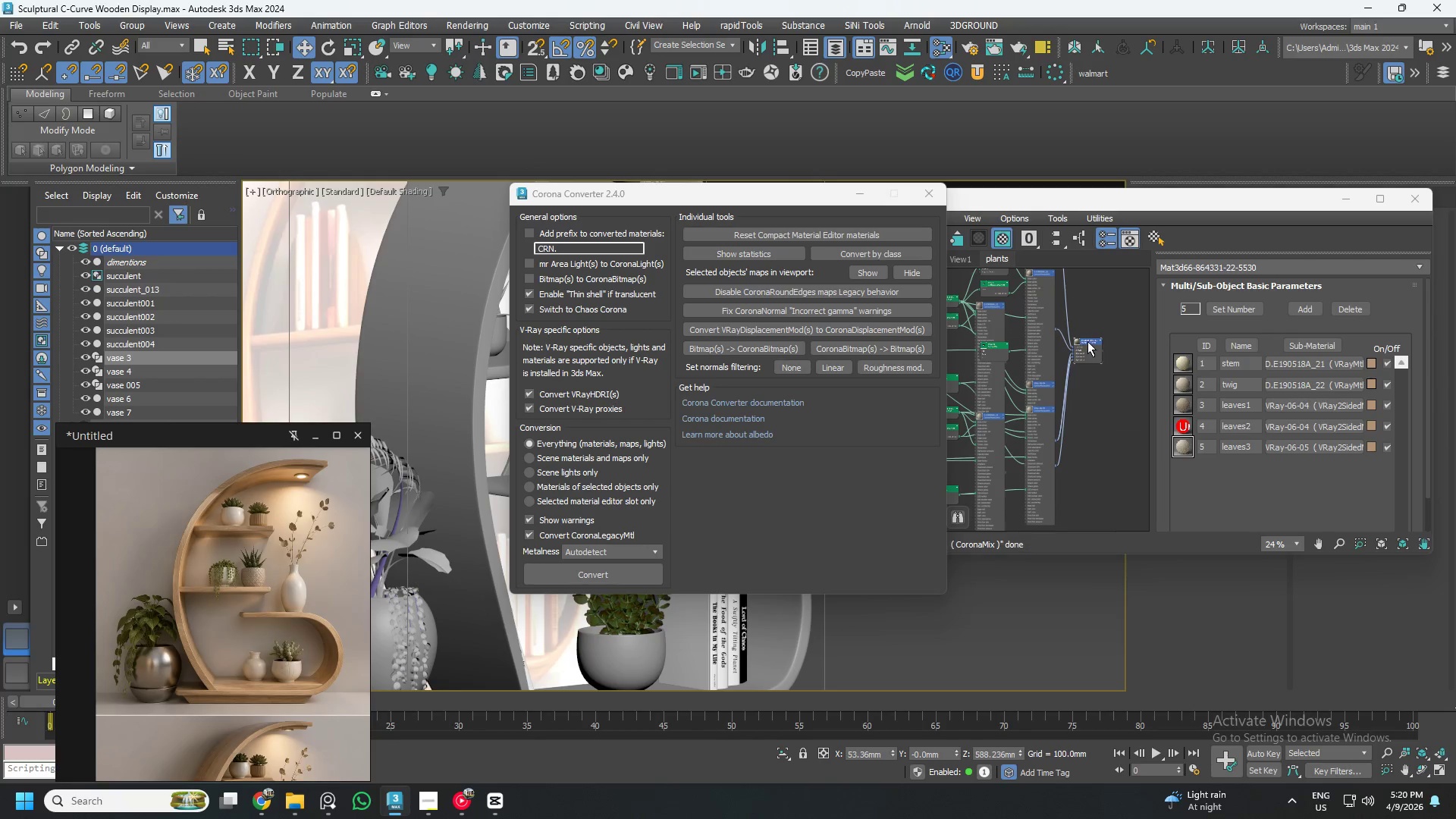 
scroll: coordinate [1086, 352], scroll_direction: up, amount: 3.0
 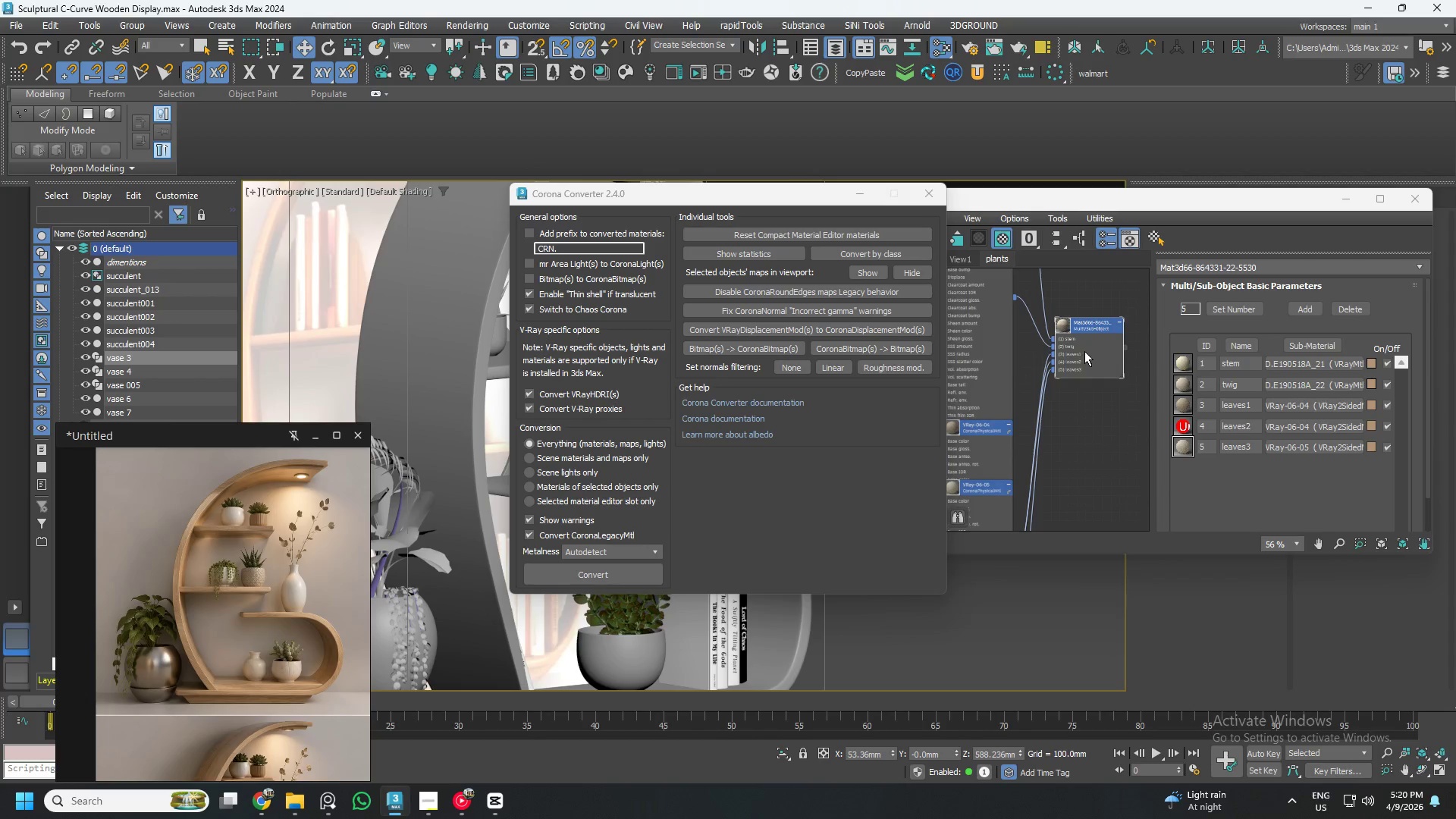 
scroll: coordinate [1078, 374], scroll_direction: down, amount: 5.0
 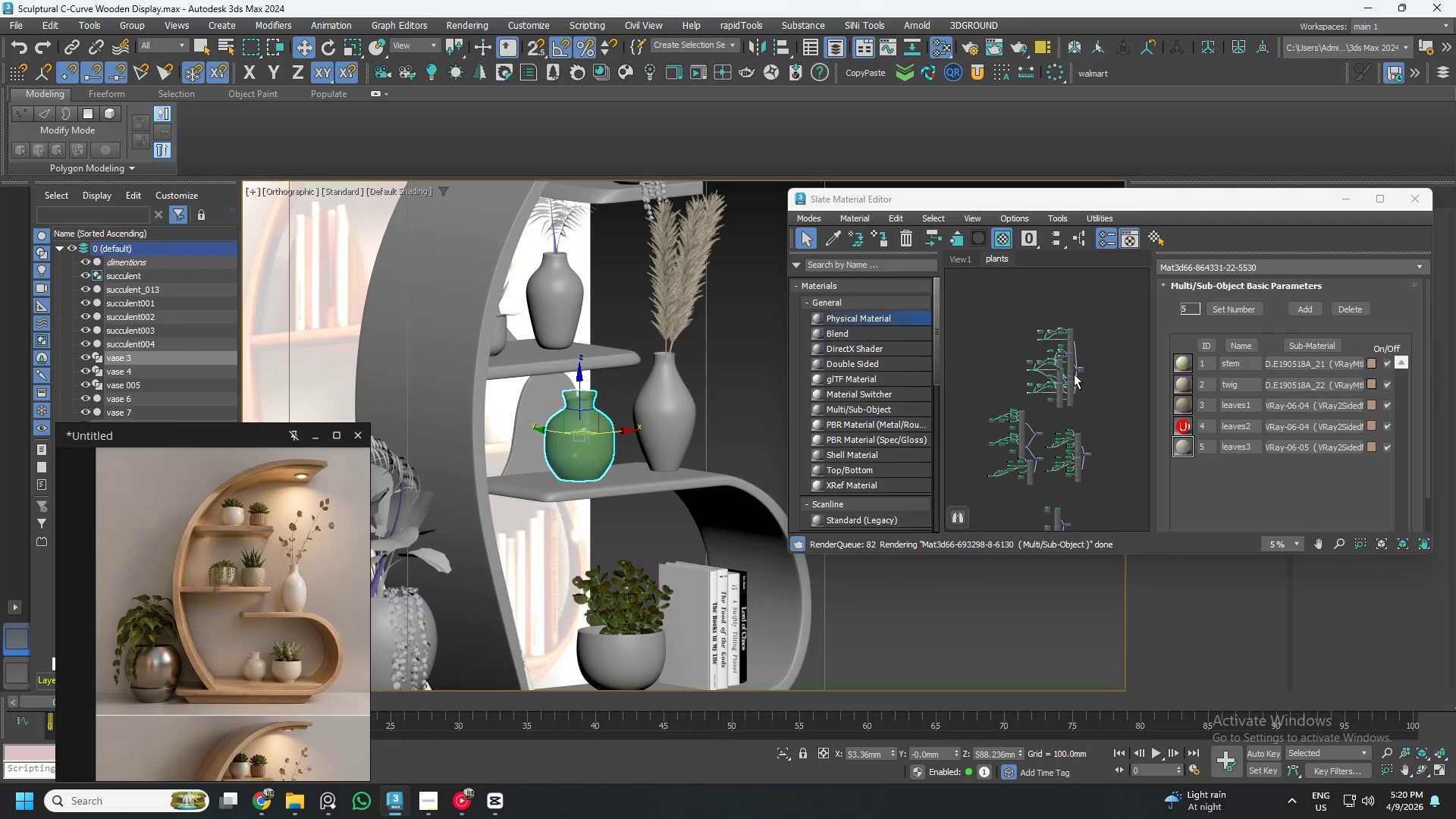 
left_click_drag(start_coordinate=[1006, 315], to_coordinate=[1083, 399])
 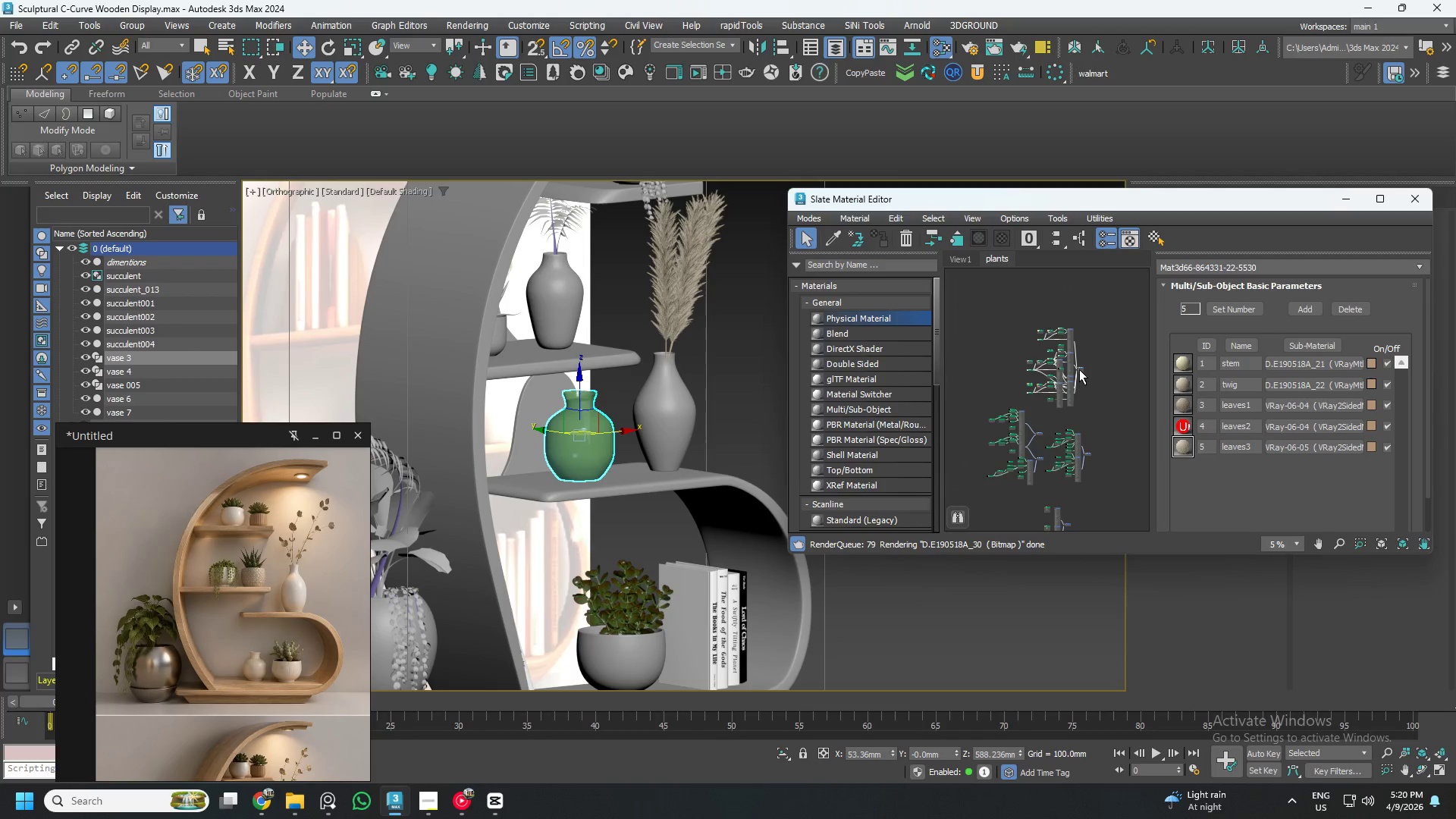 
left_click_drag(start_coordinate=[1079, 369], to_coordinate=[1087, 356])
 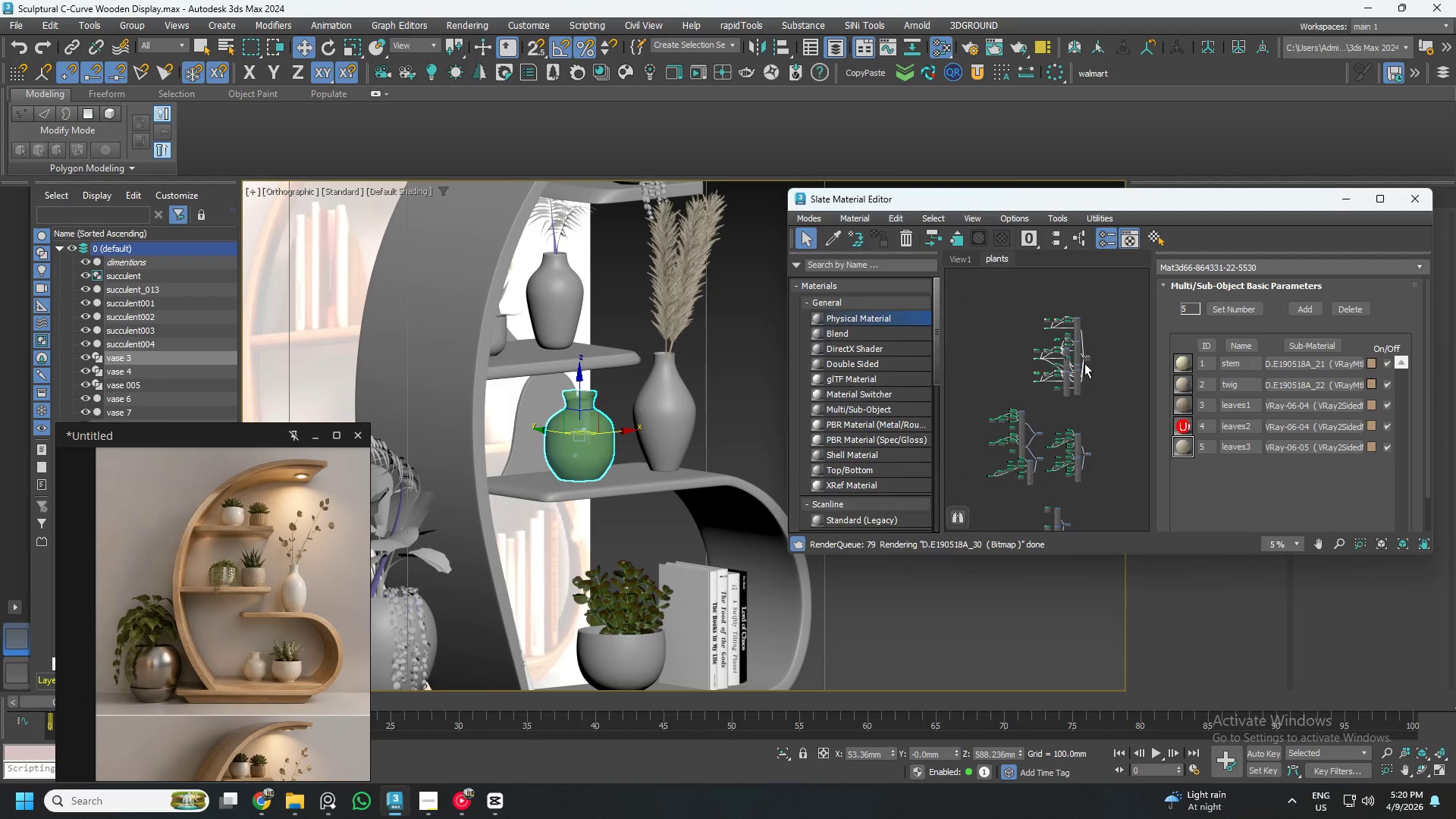 
scroll: coordinate [1081, 369], scroll_direction: up, amount: 2.0
 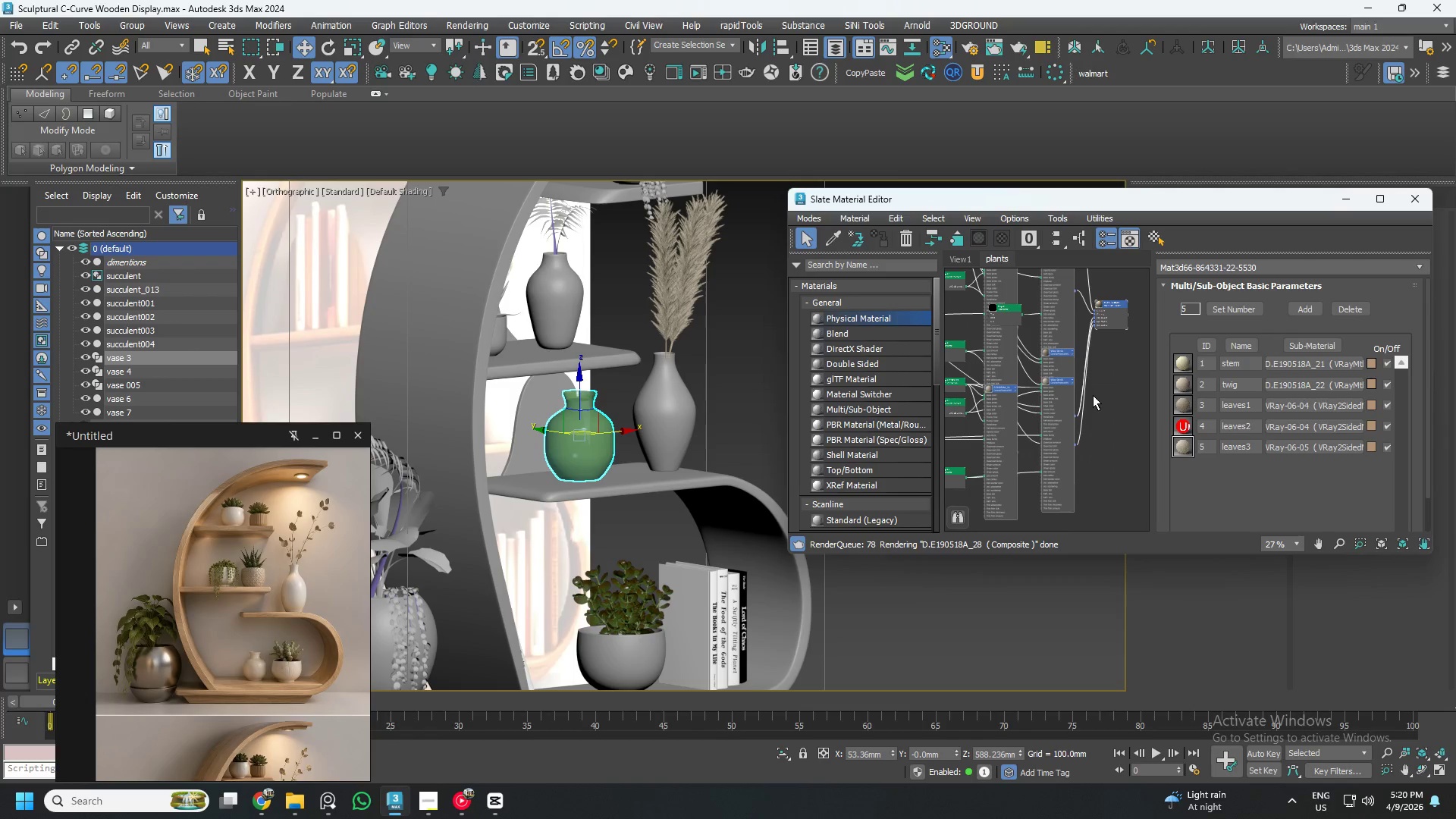 
scroll: coordinate [1093, 395], scroll_direction: down, amount: 1.0
 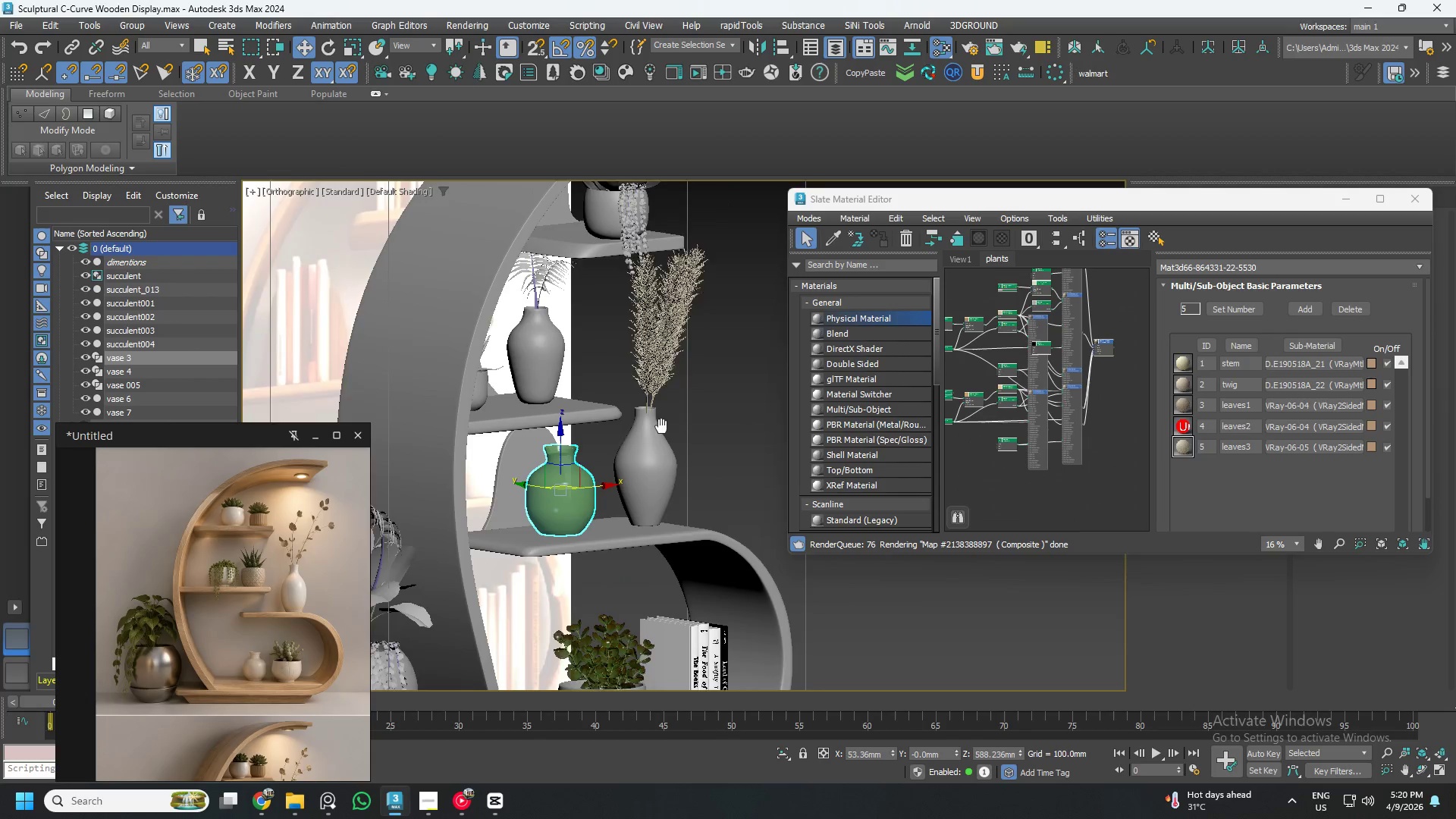 
hold_key(key=AltLeft, duration=1.27)
 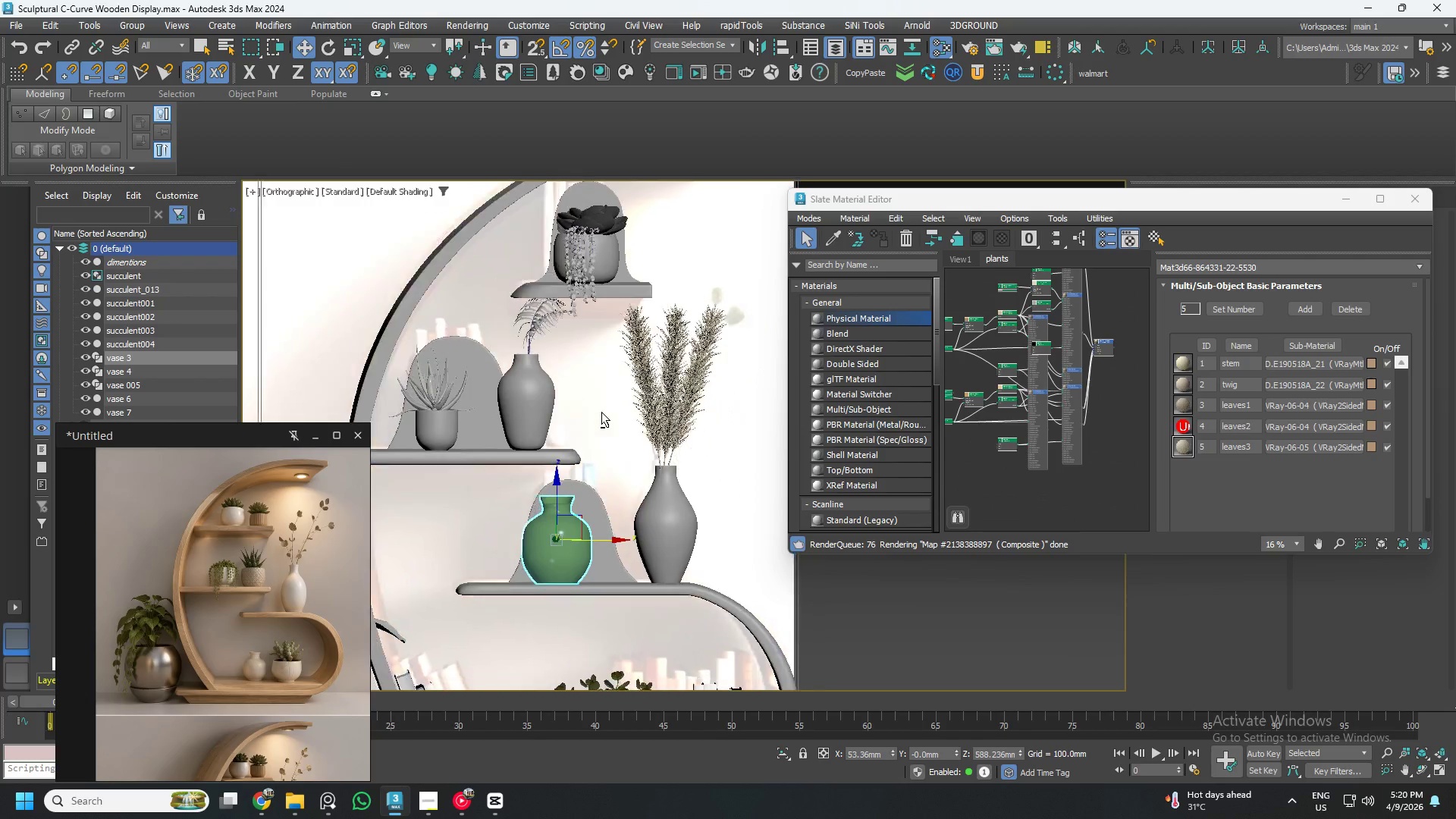 
hold_key(key=AltLeft, duration=0.66)
 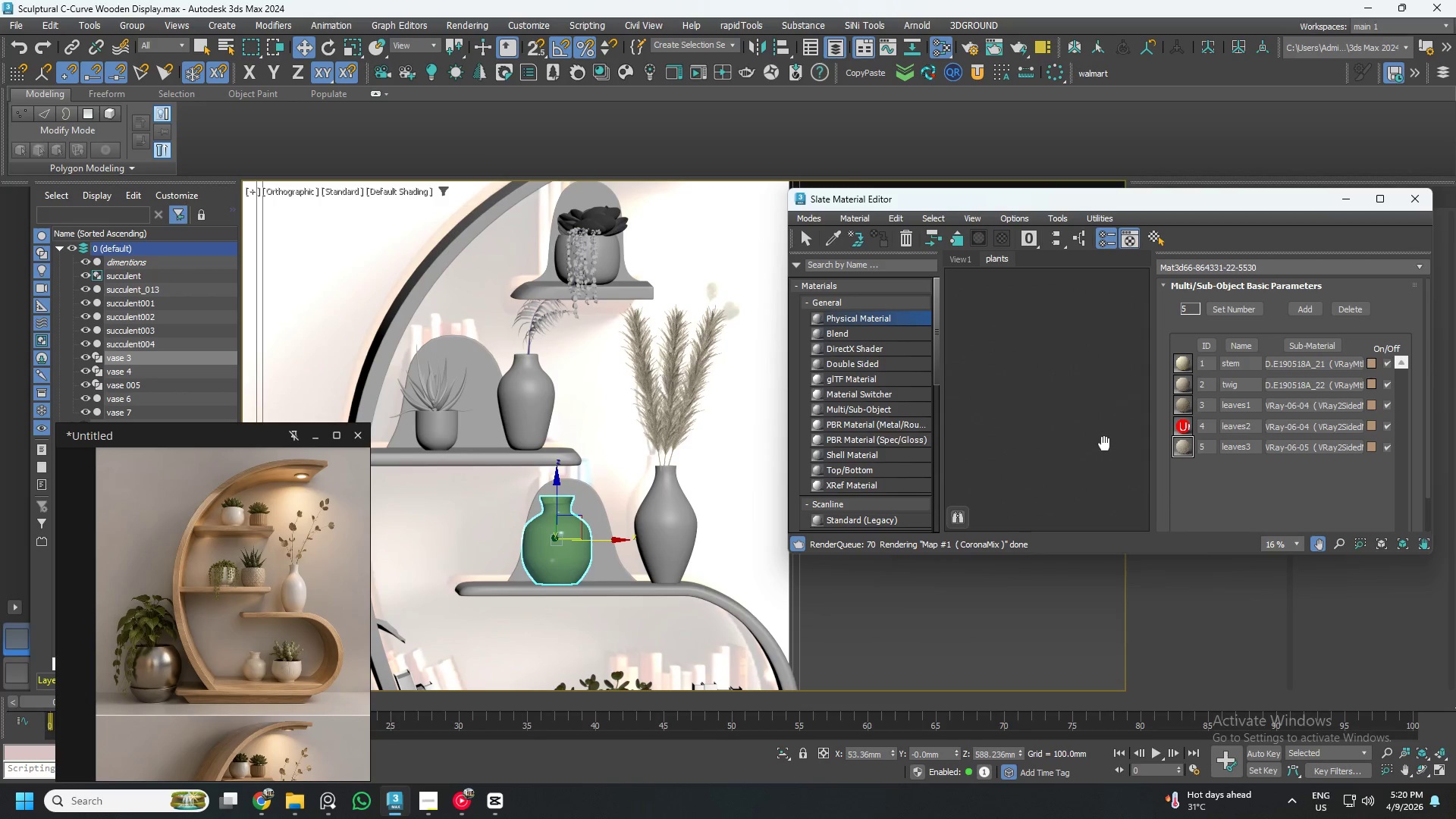 
wait(5.12)
 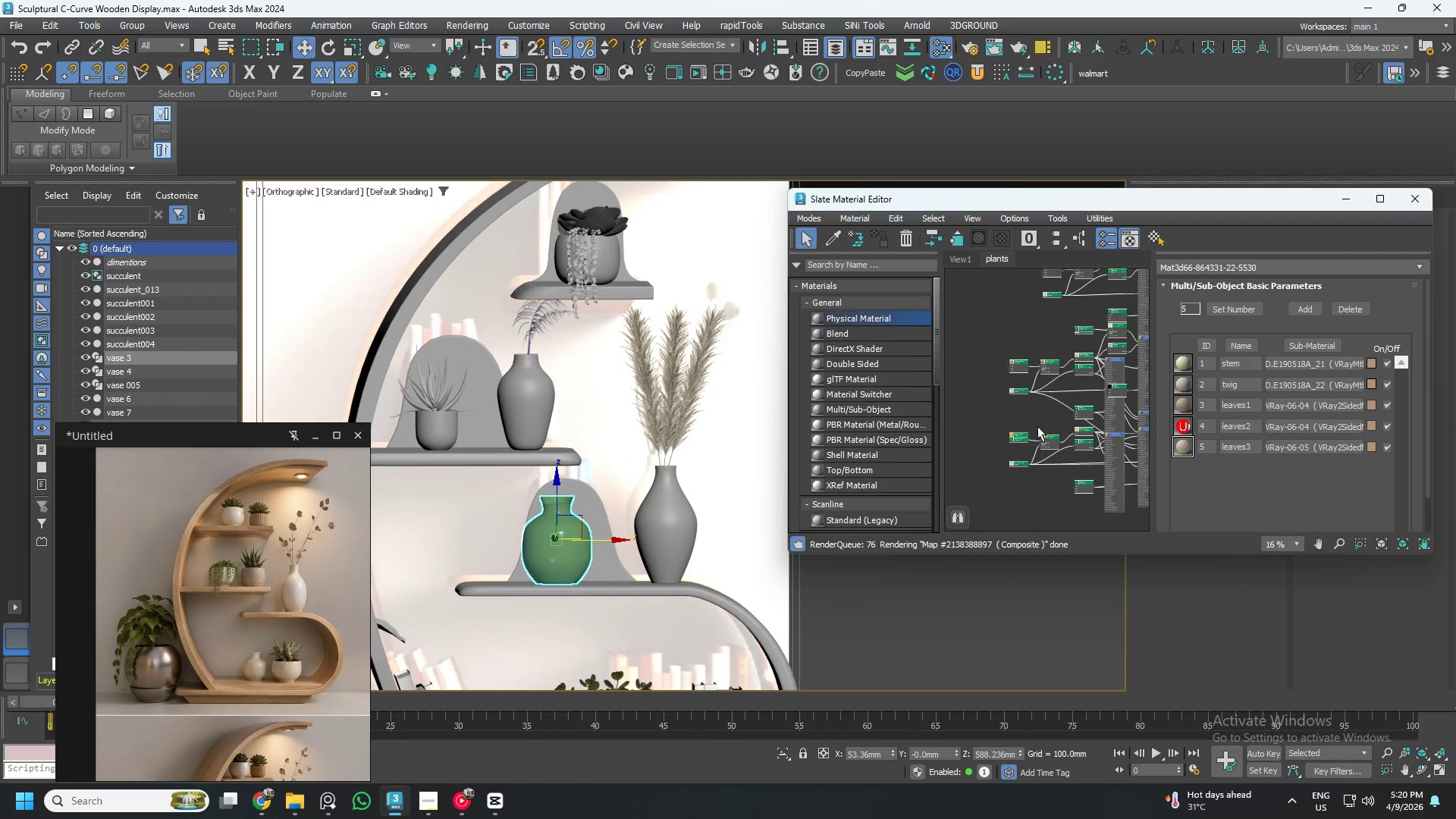 
scroll: coordinate [1009, 365], scroll_direction: down, amount: 3.0
 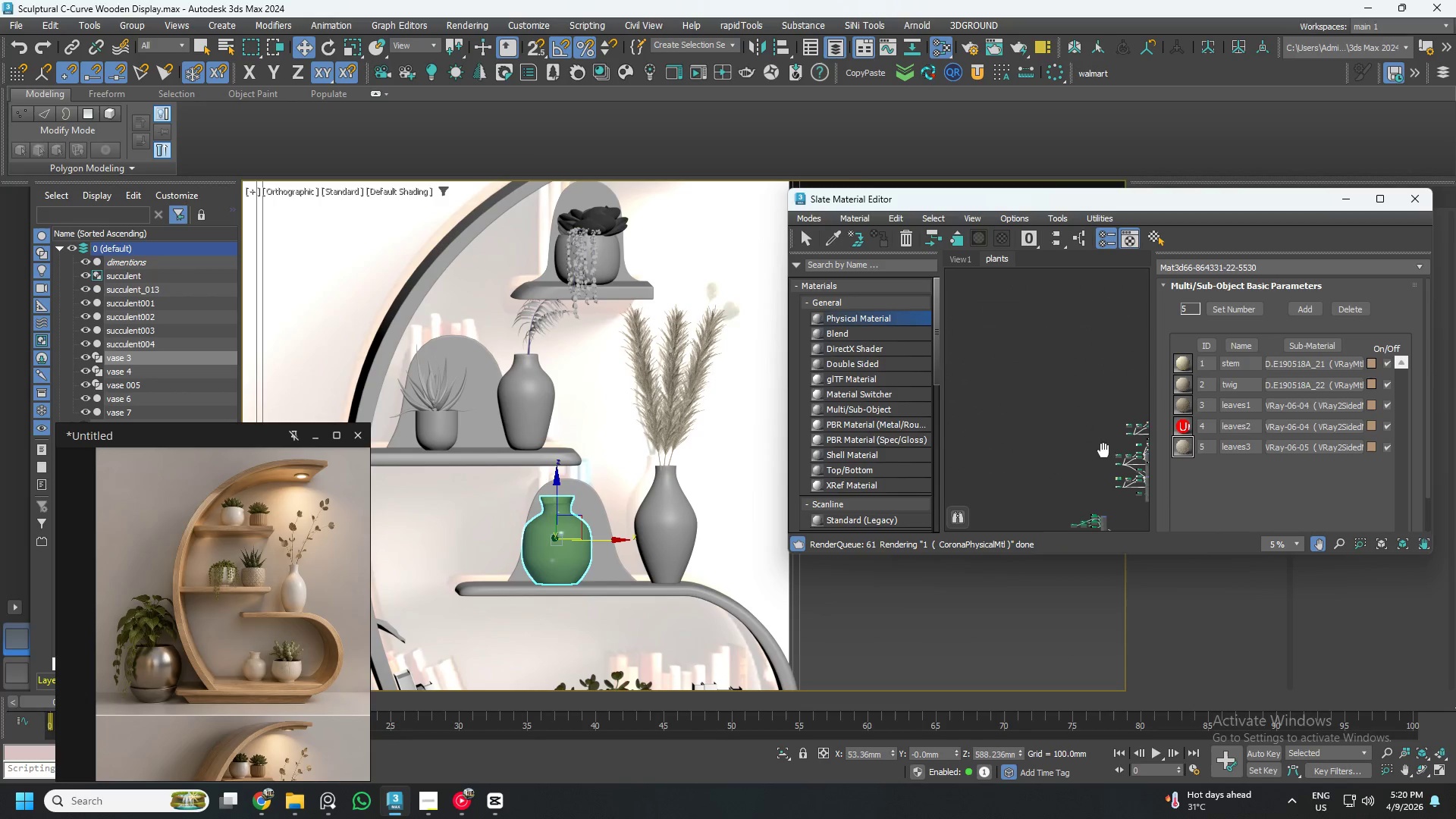 
scroll: coordinate [1056, 425], scroll_direction: up, amount: 1.0
 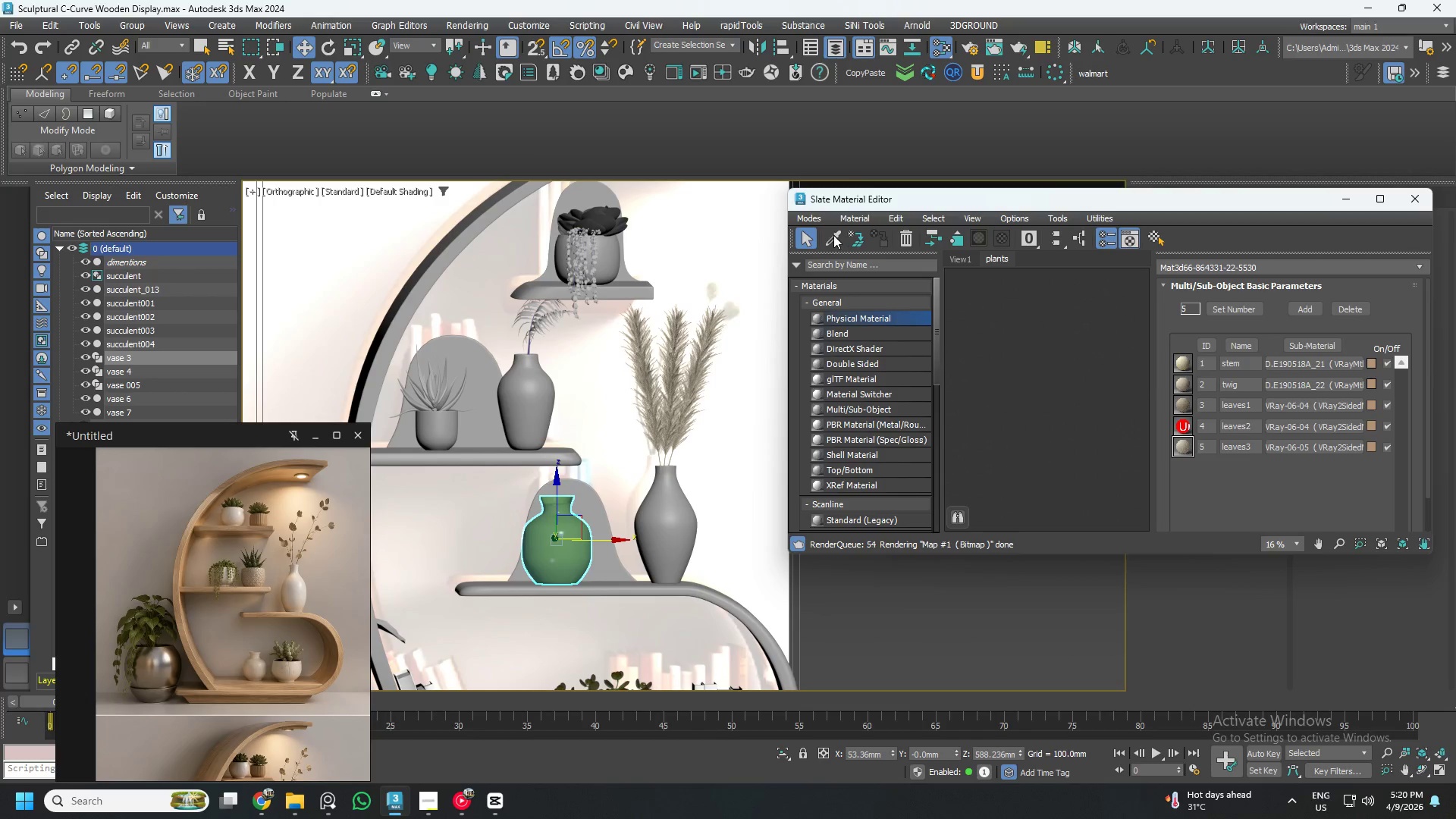 
left_click([833, 235])
 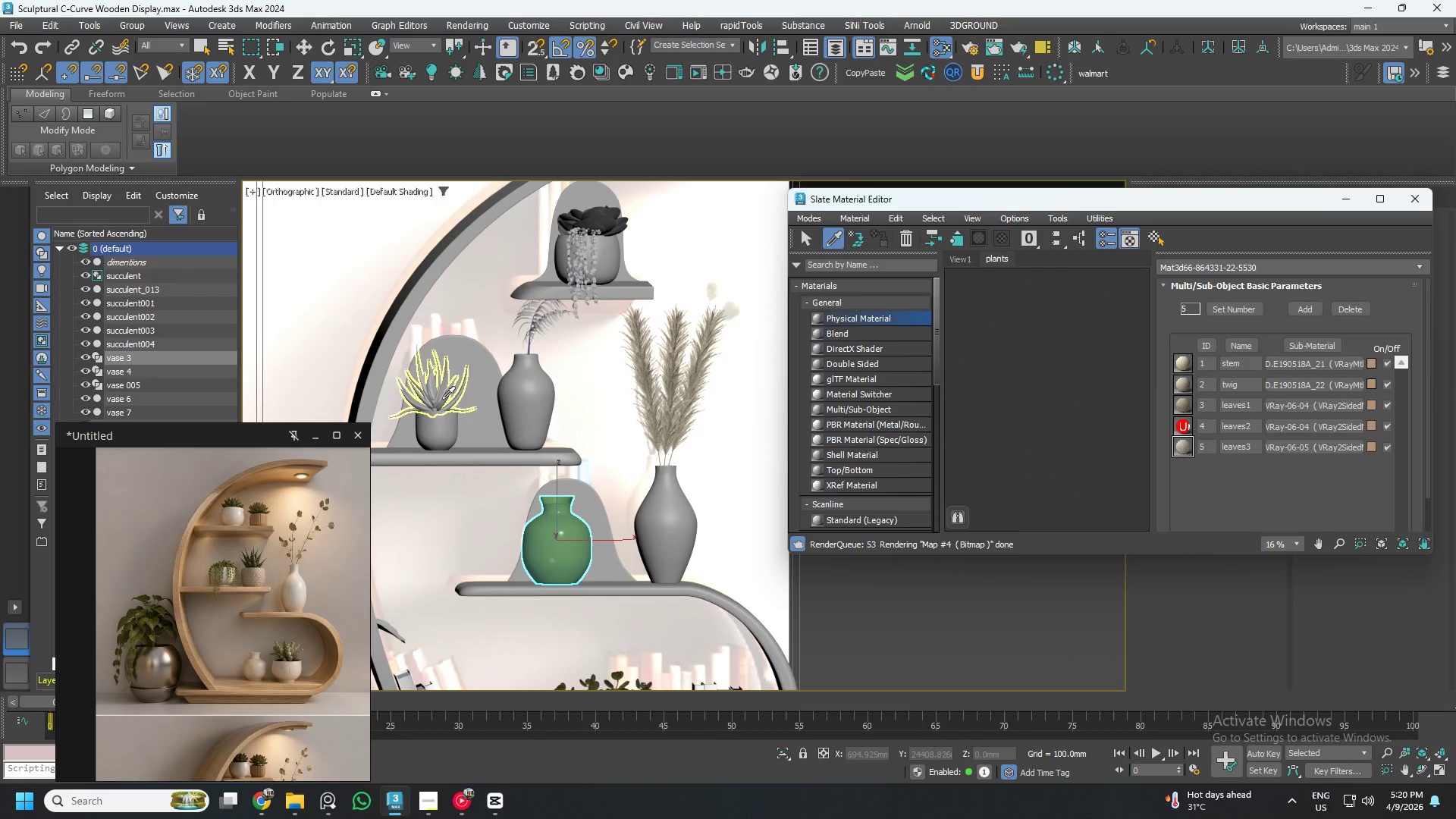 
left_click([438, 399])
 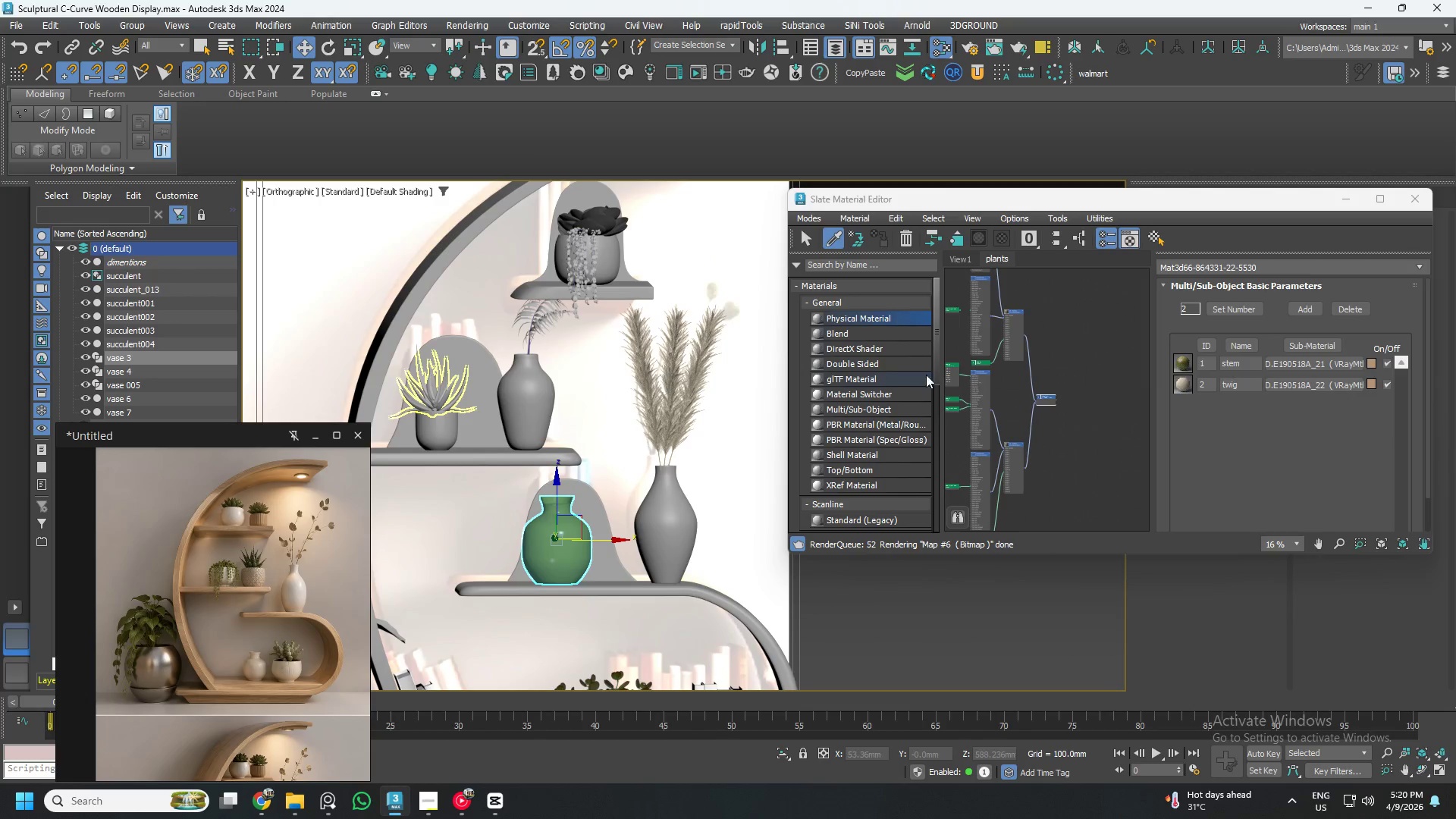 
scroll: coordinate [1048, 362], scroll_direction: down, amount: 2.0
 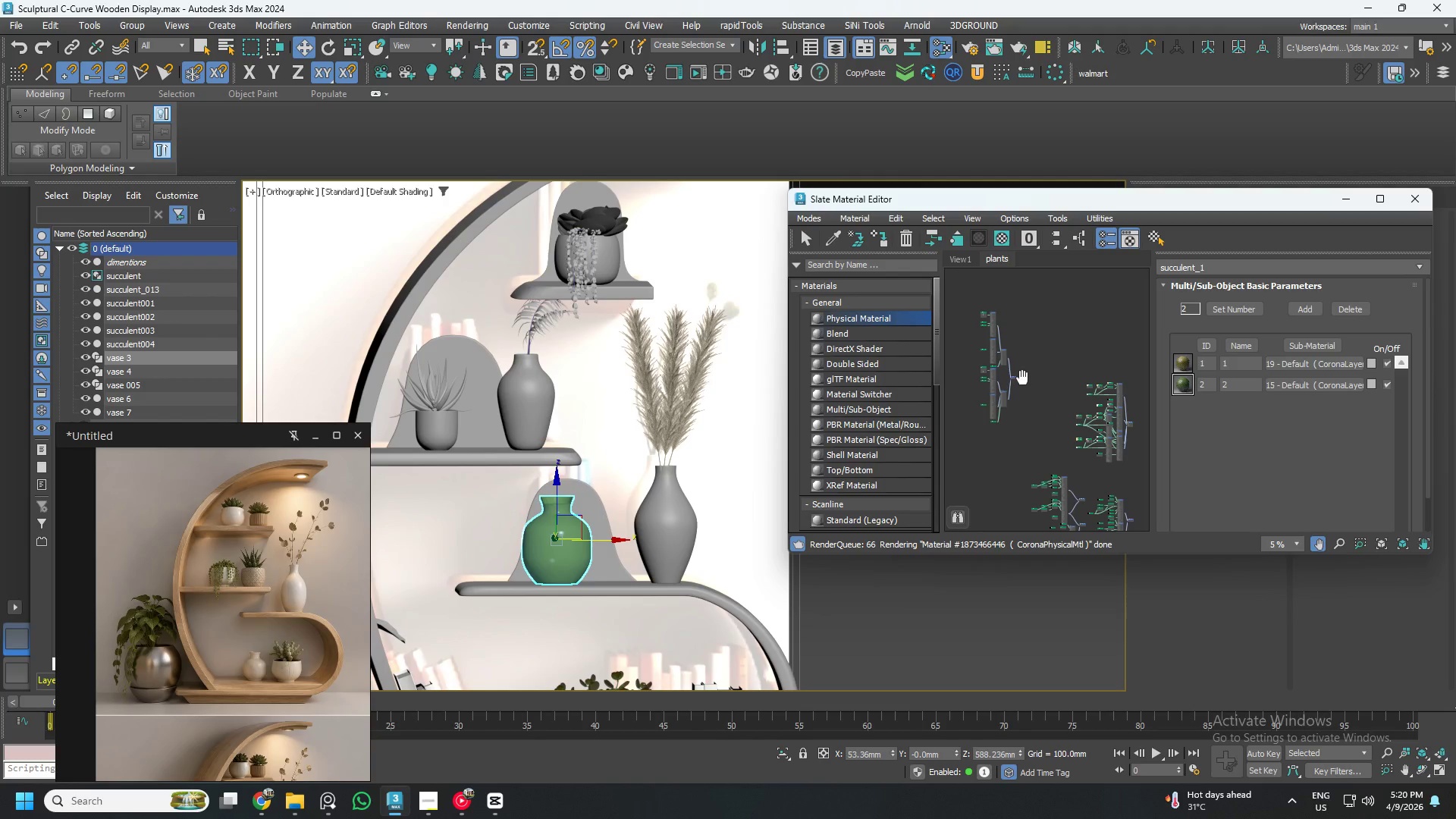 
scroll: coordinate [990, 405], scroll_direction: up, amount: 8.0
 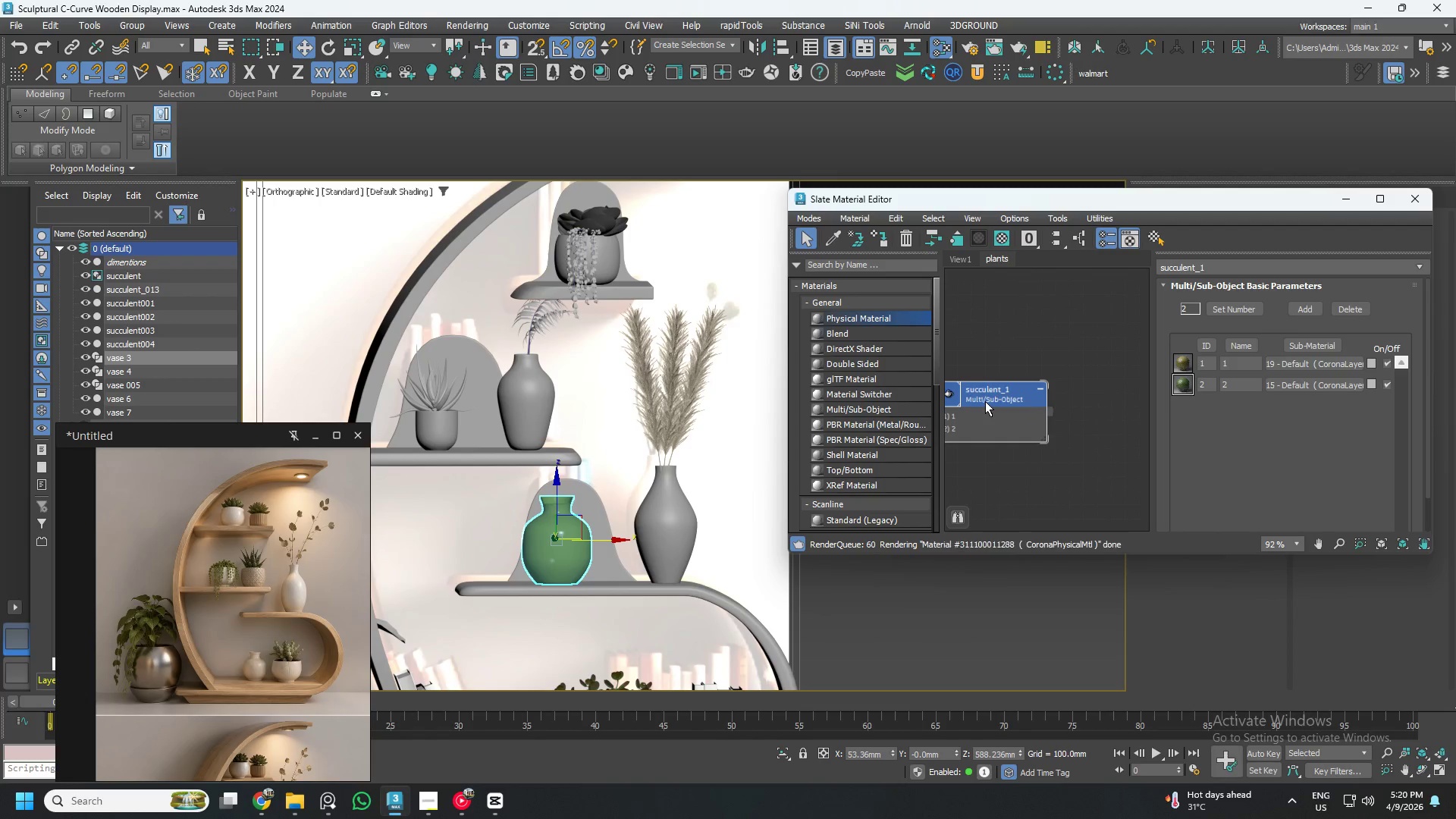 
scroll: coordinate [1031, 402], scroll_direction: down, amount: 9.0
 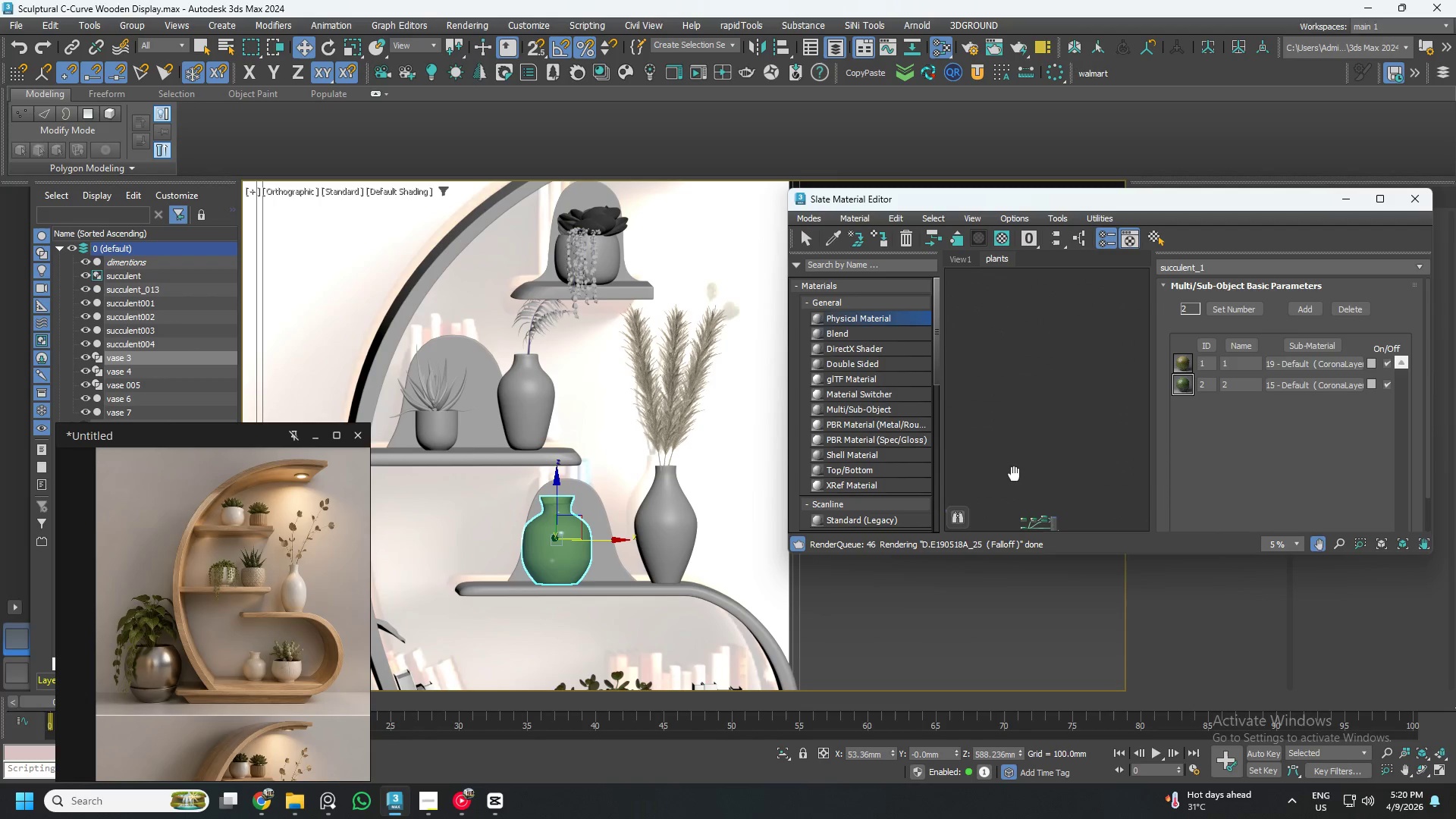 
scroll: coordinate [1027, 448], scroll_direction: up, amount: 1.0
 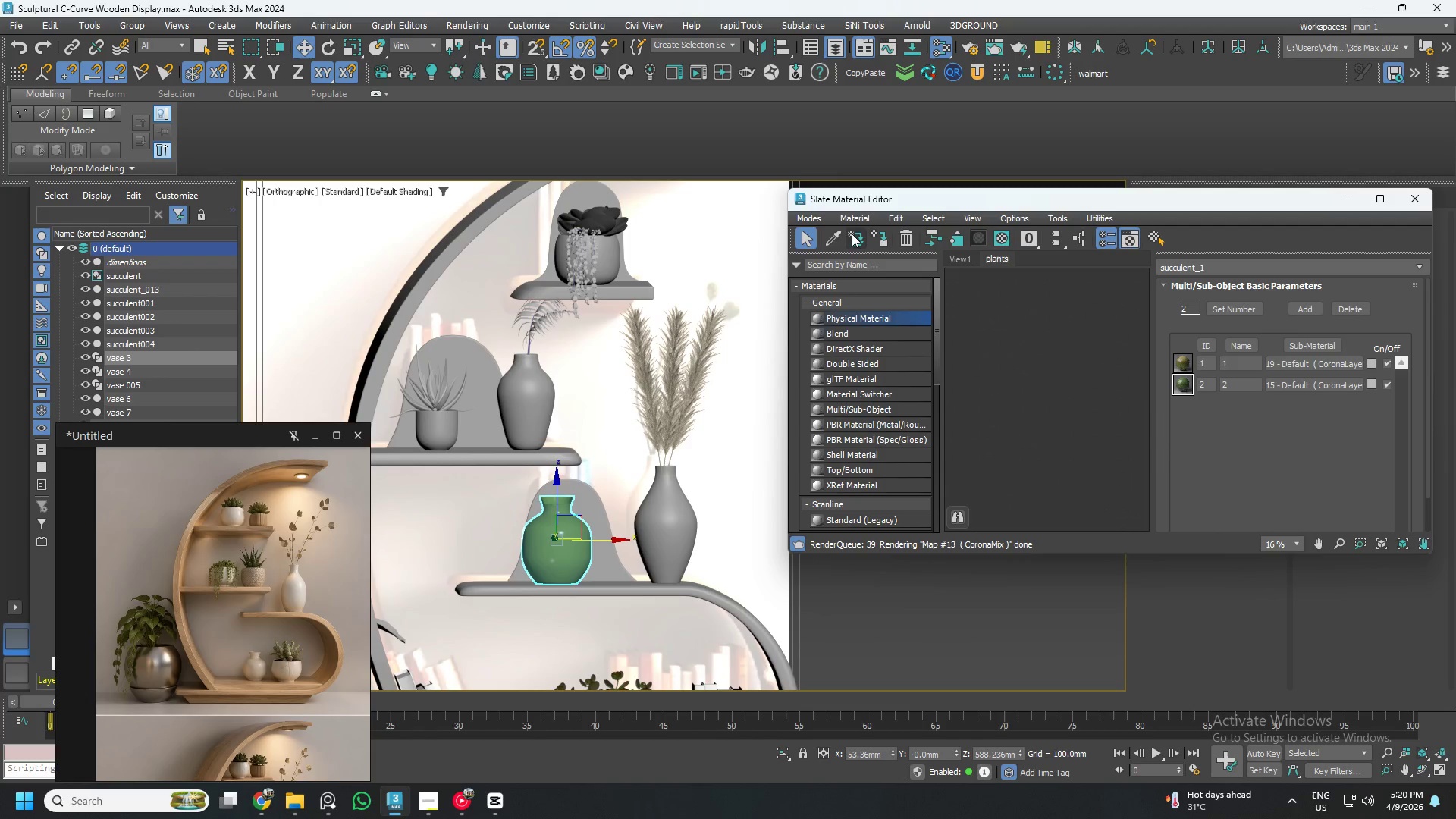 
left_click([836, 233])
 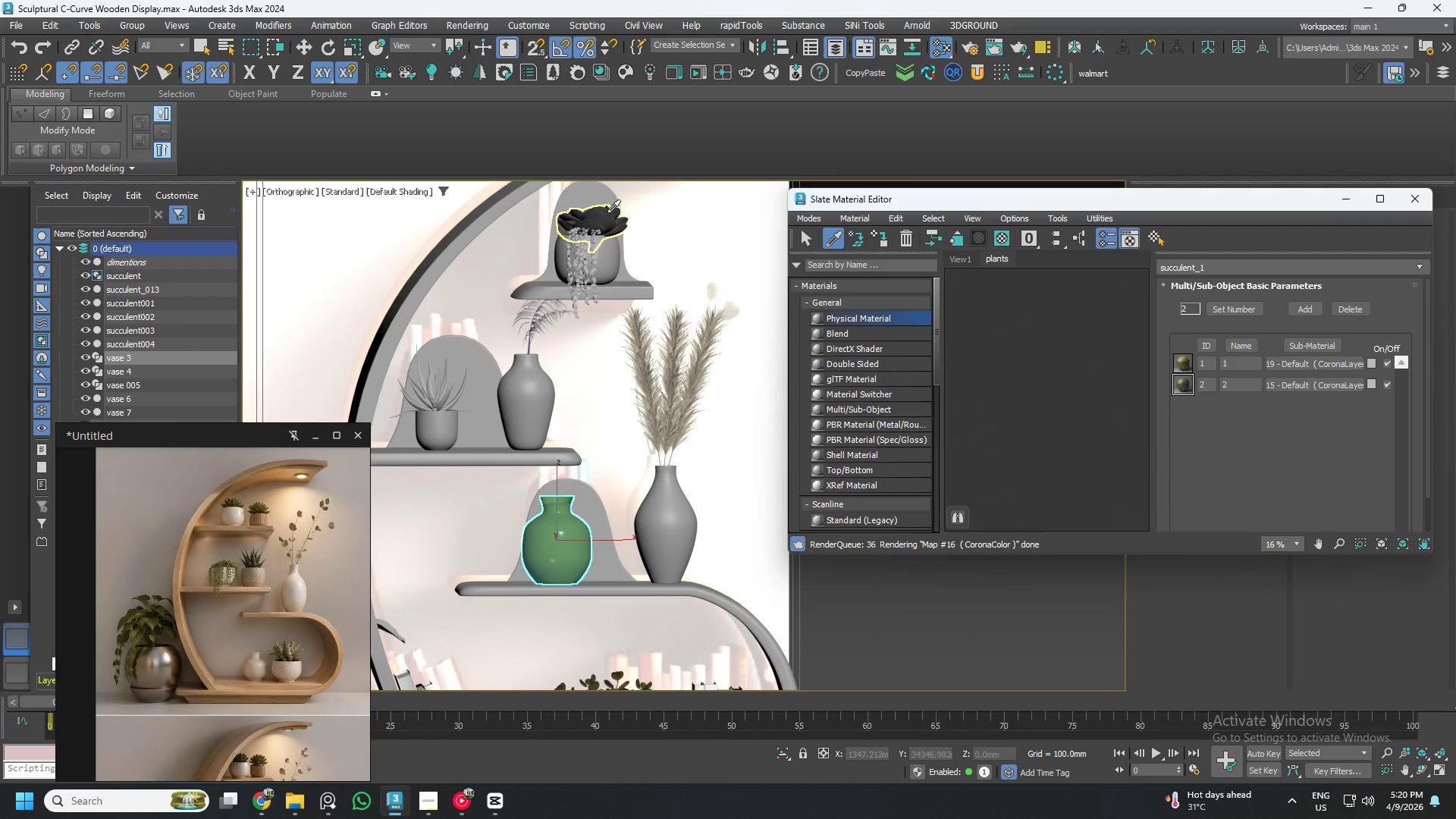 
left_click([607, 212])
 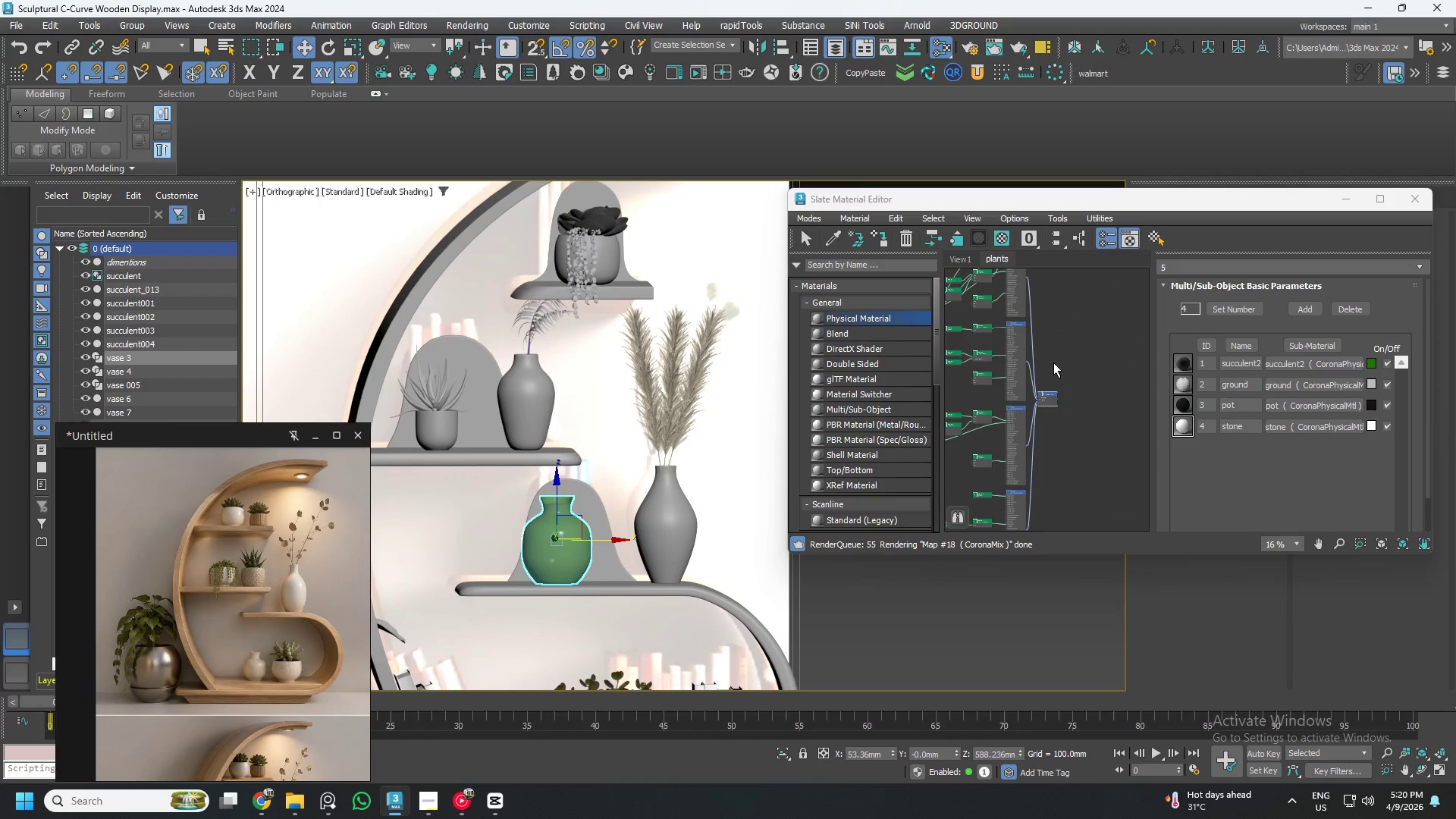 
scroll: coordinate [1047, 347], scroll_direction: down, amount: 3.0
 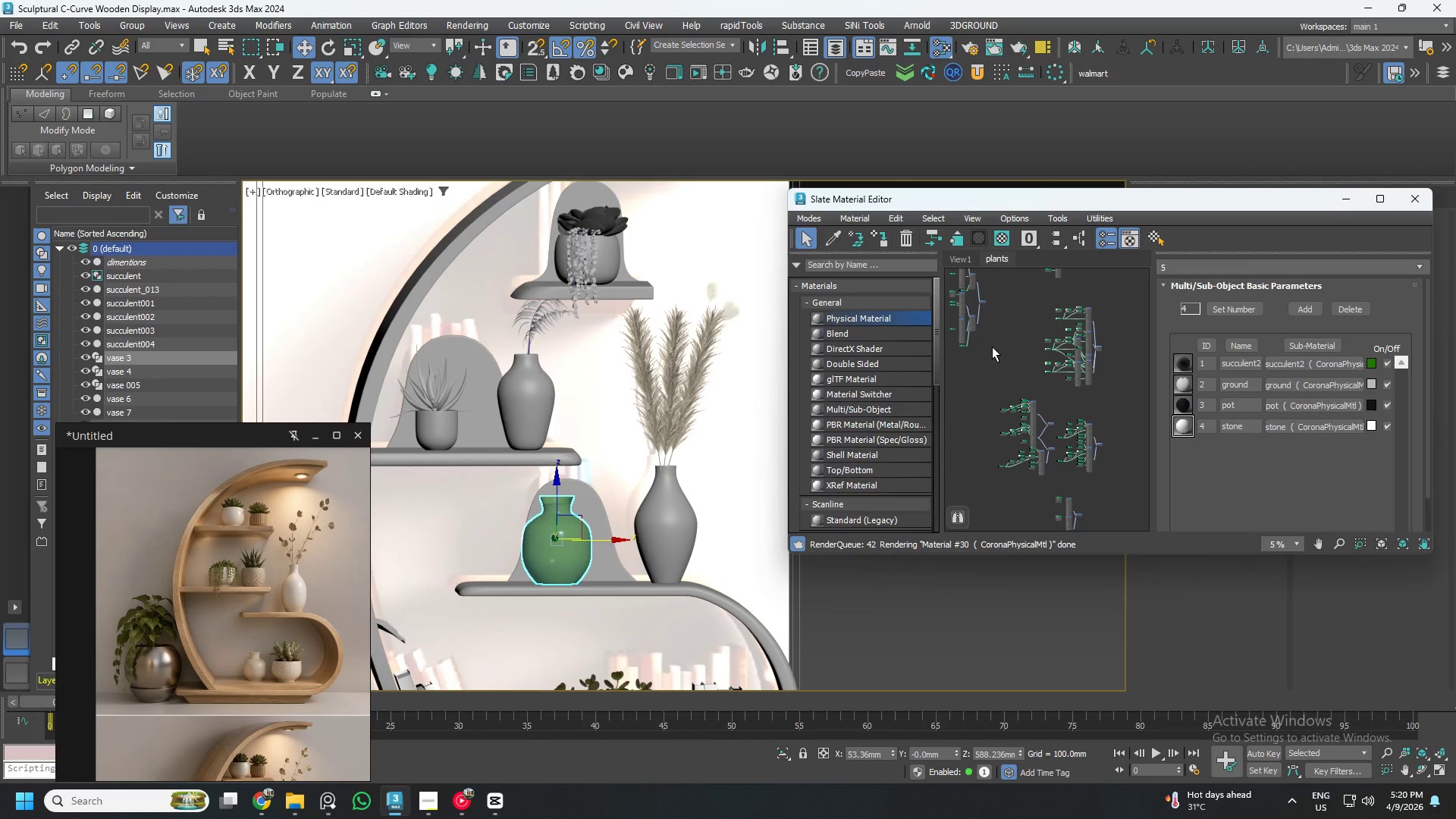 
hold_key(key=AltLeft, duration=0.94)
 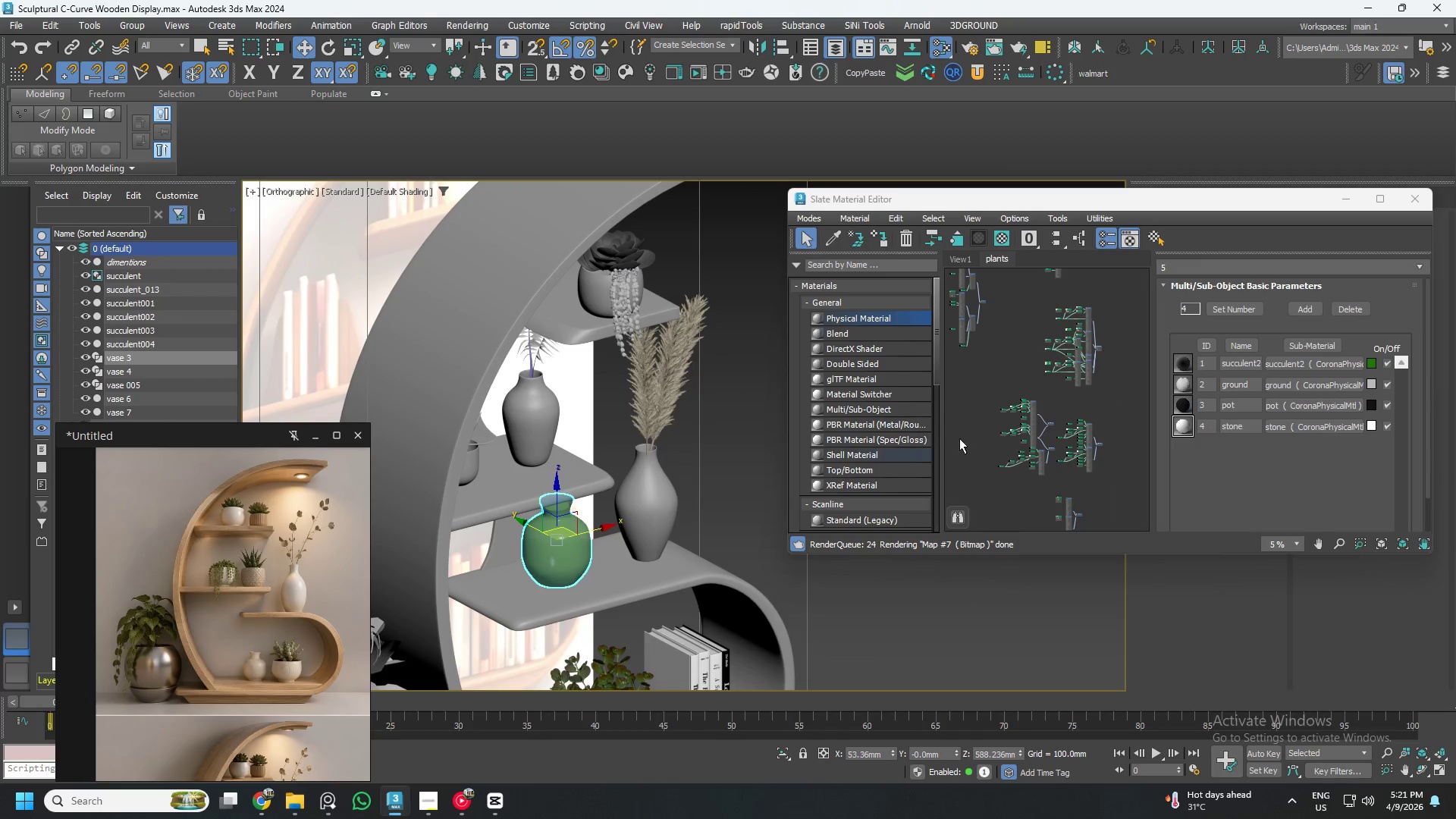 
left_click([958, 260])
 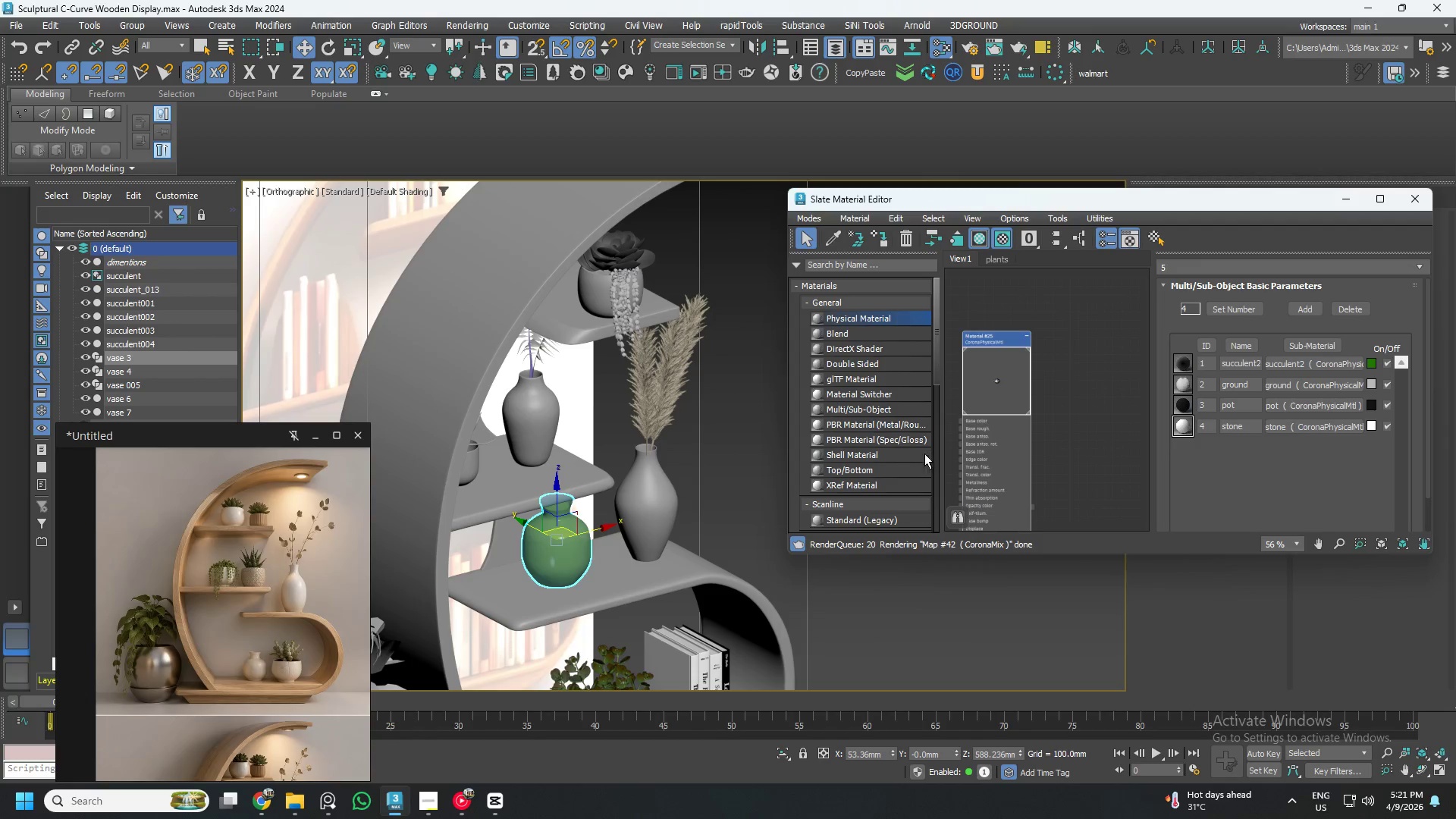 
left_click([991, 410])
 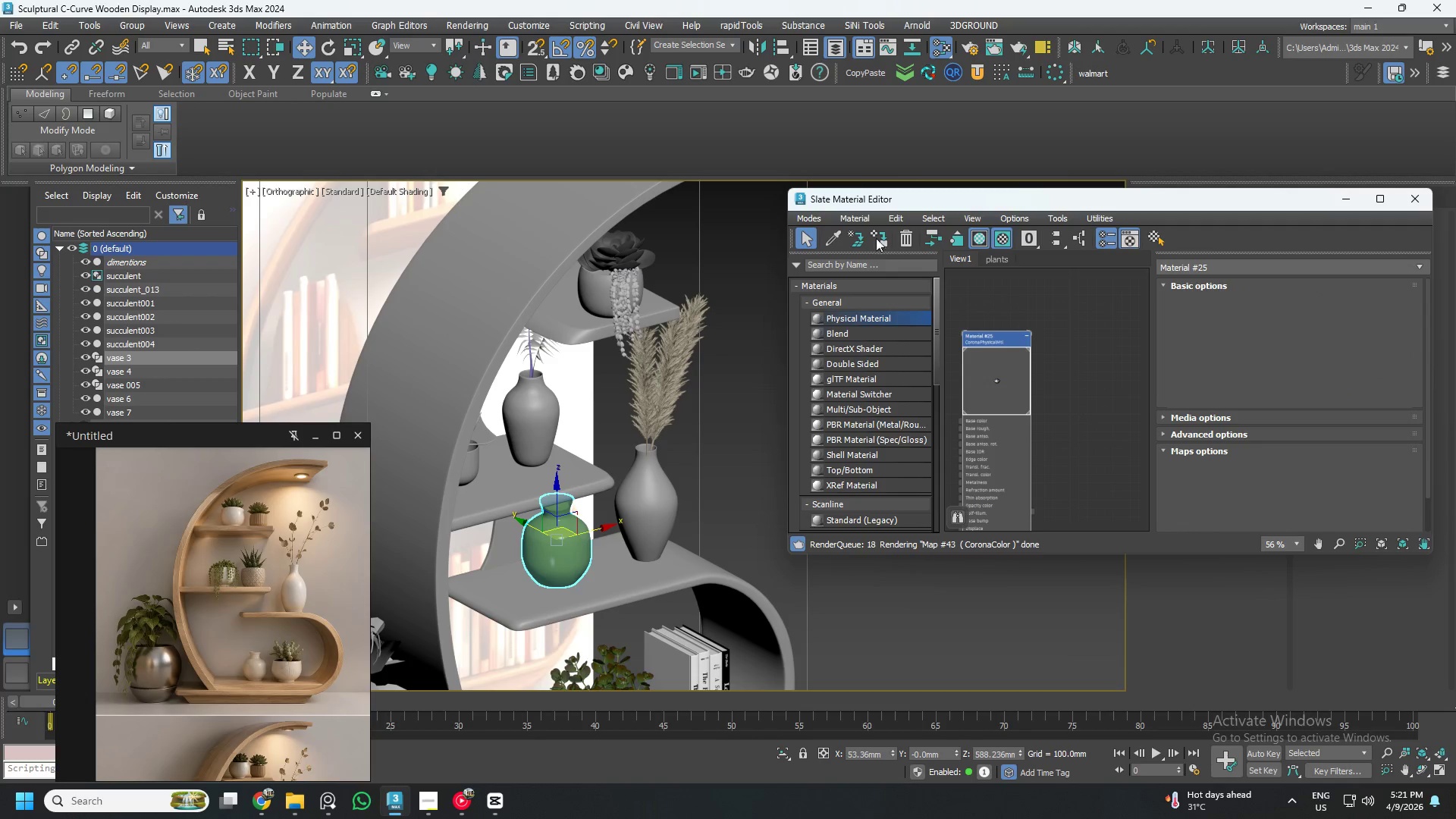 
left_click([878, 232])
 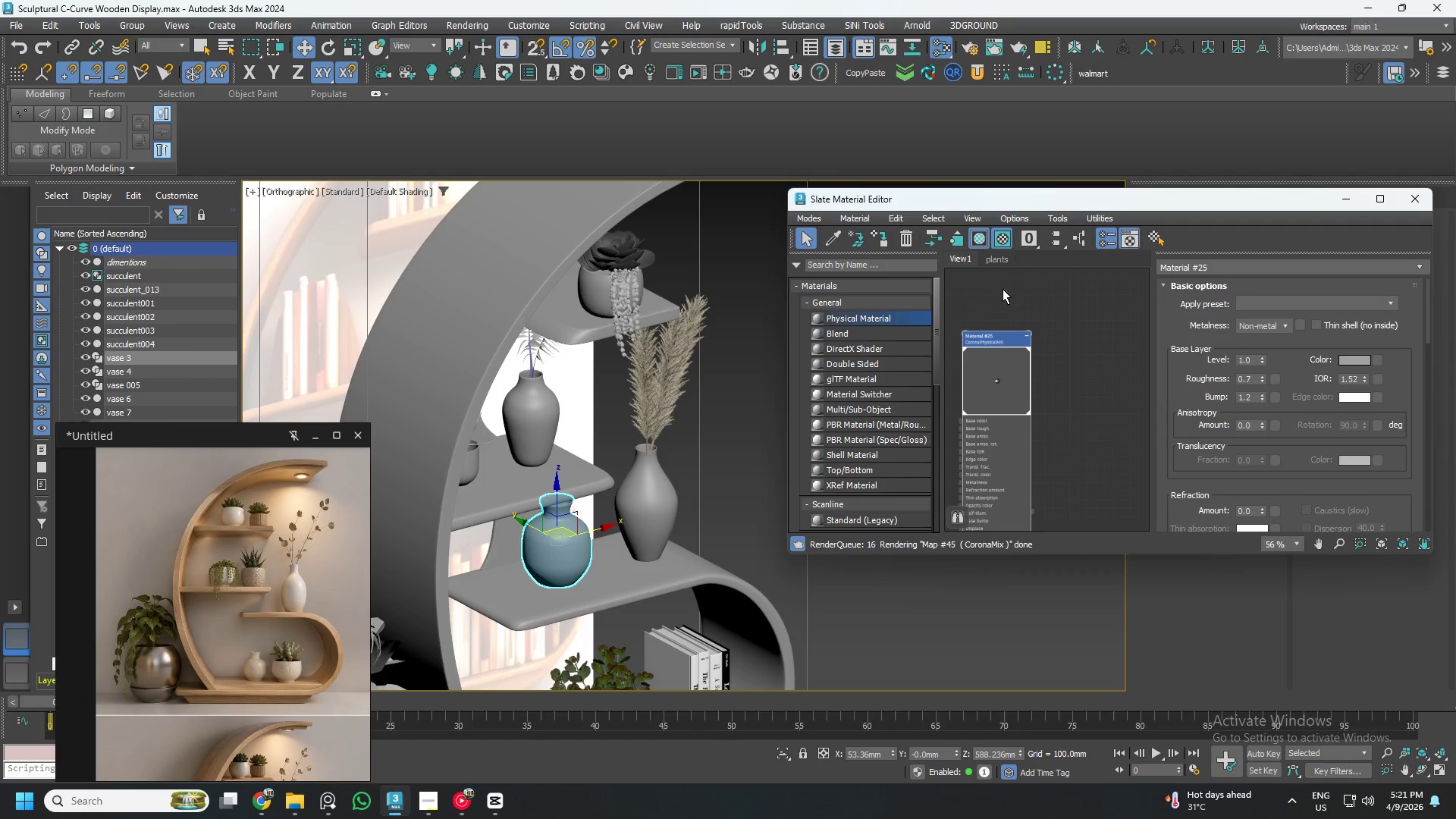 
left_click([1003, 260])
 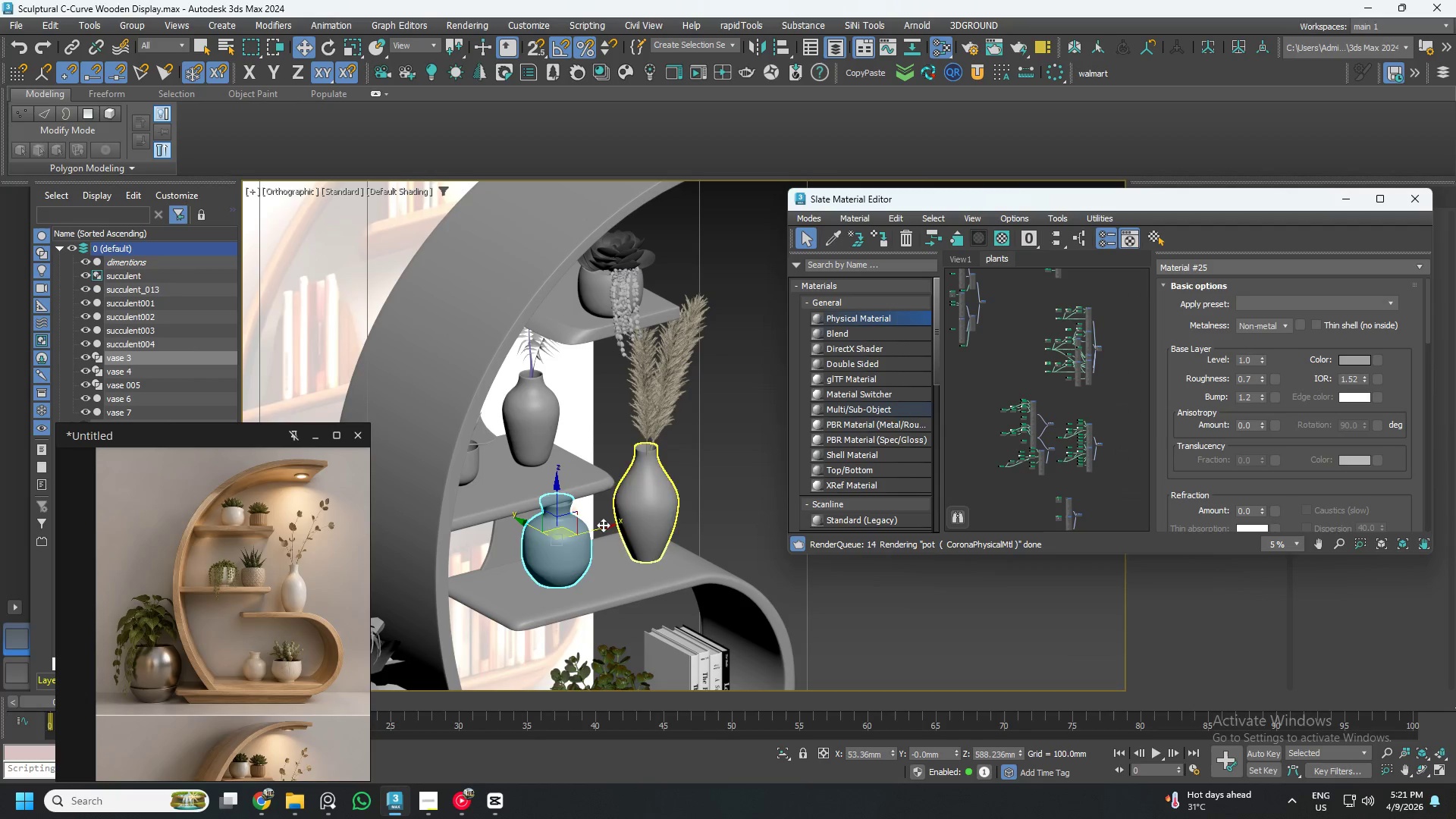 
scroll: coordinate [636, 500], scroll_direction: down, amount: 2.0
 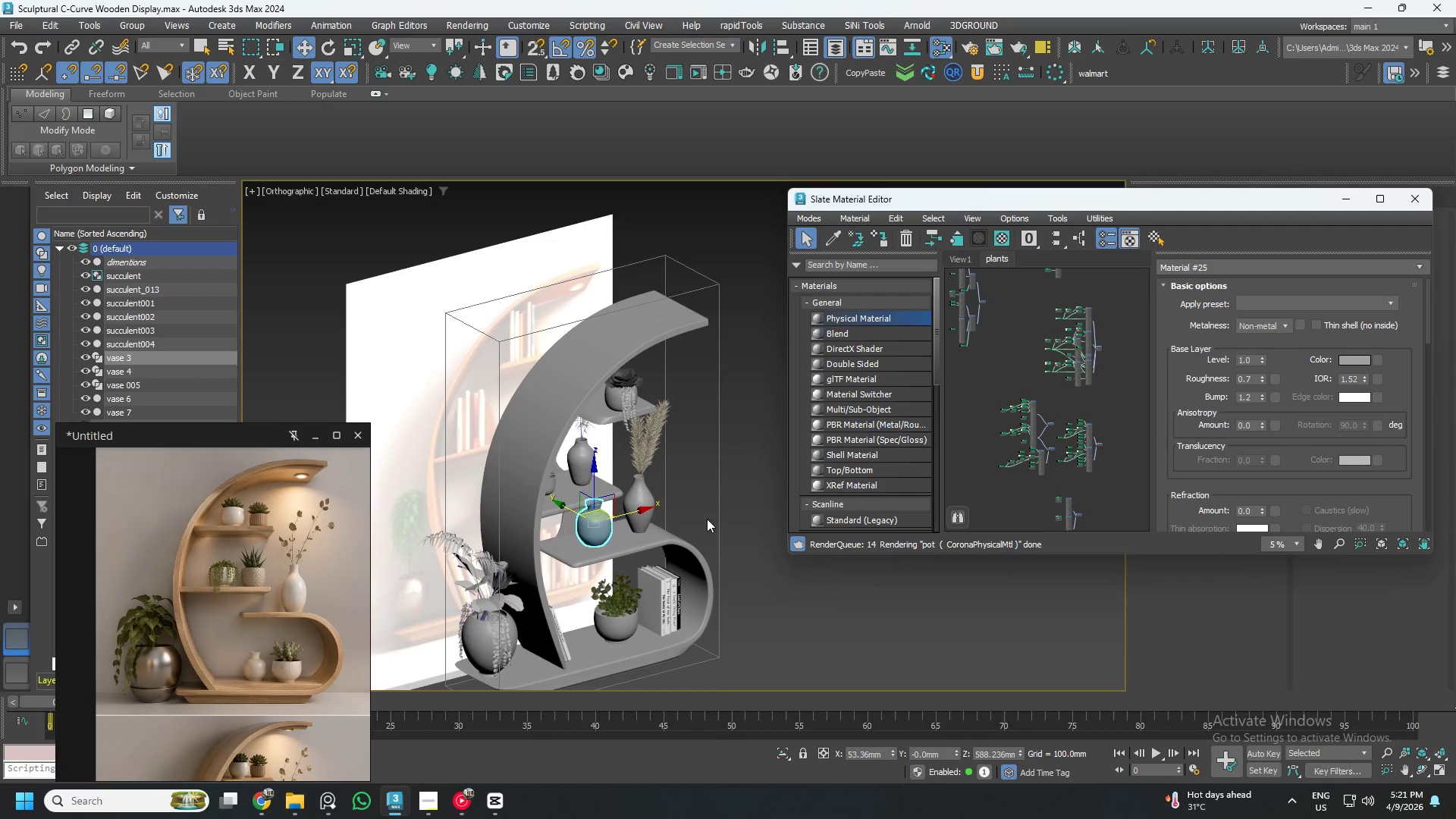 
left_click([714, 473])
 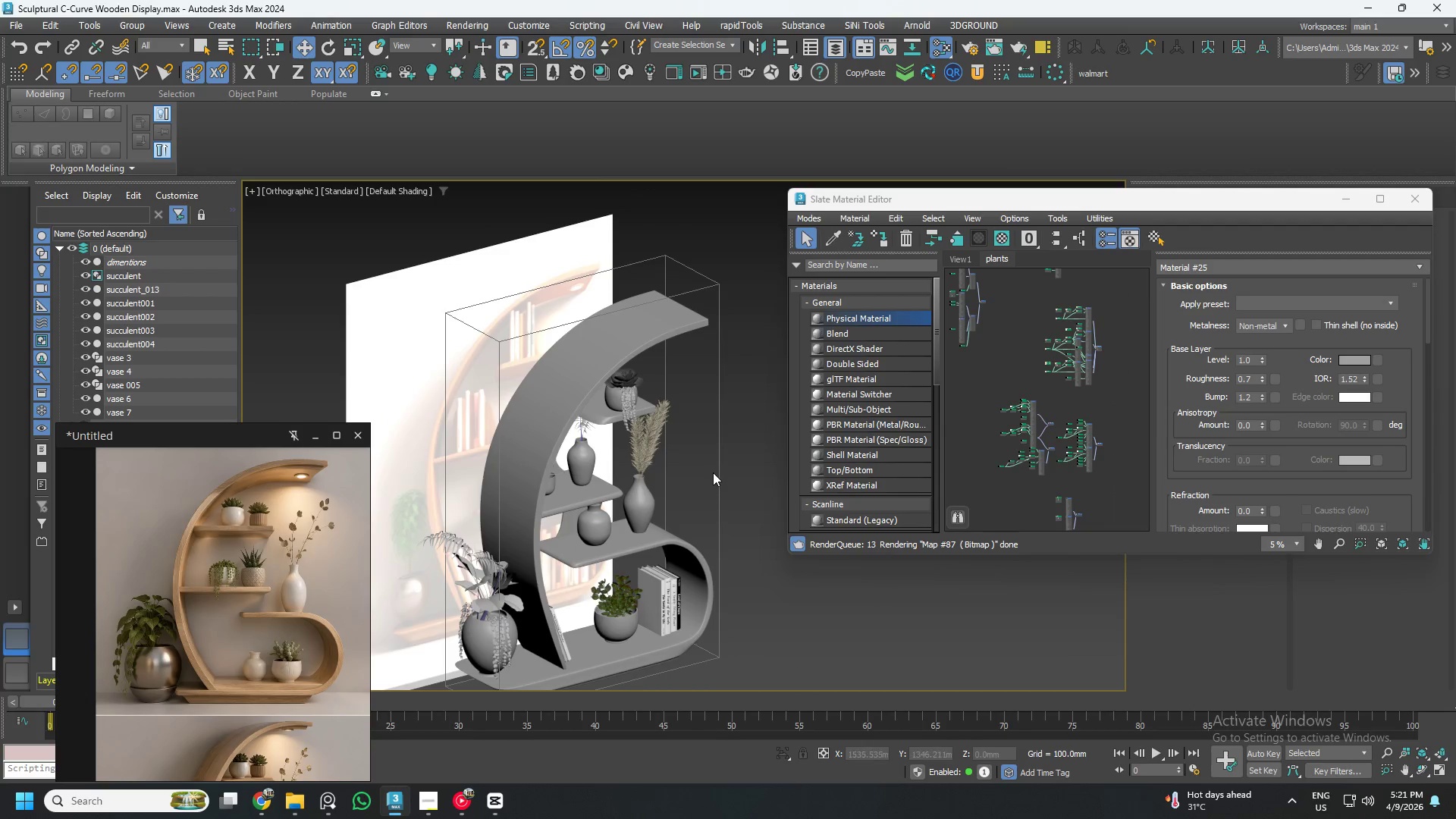 
key(Control+S)
 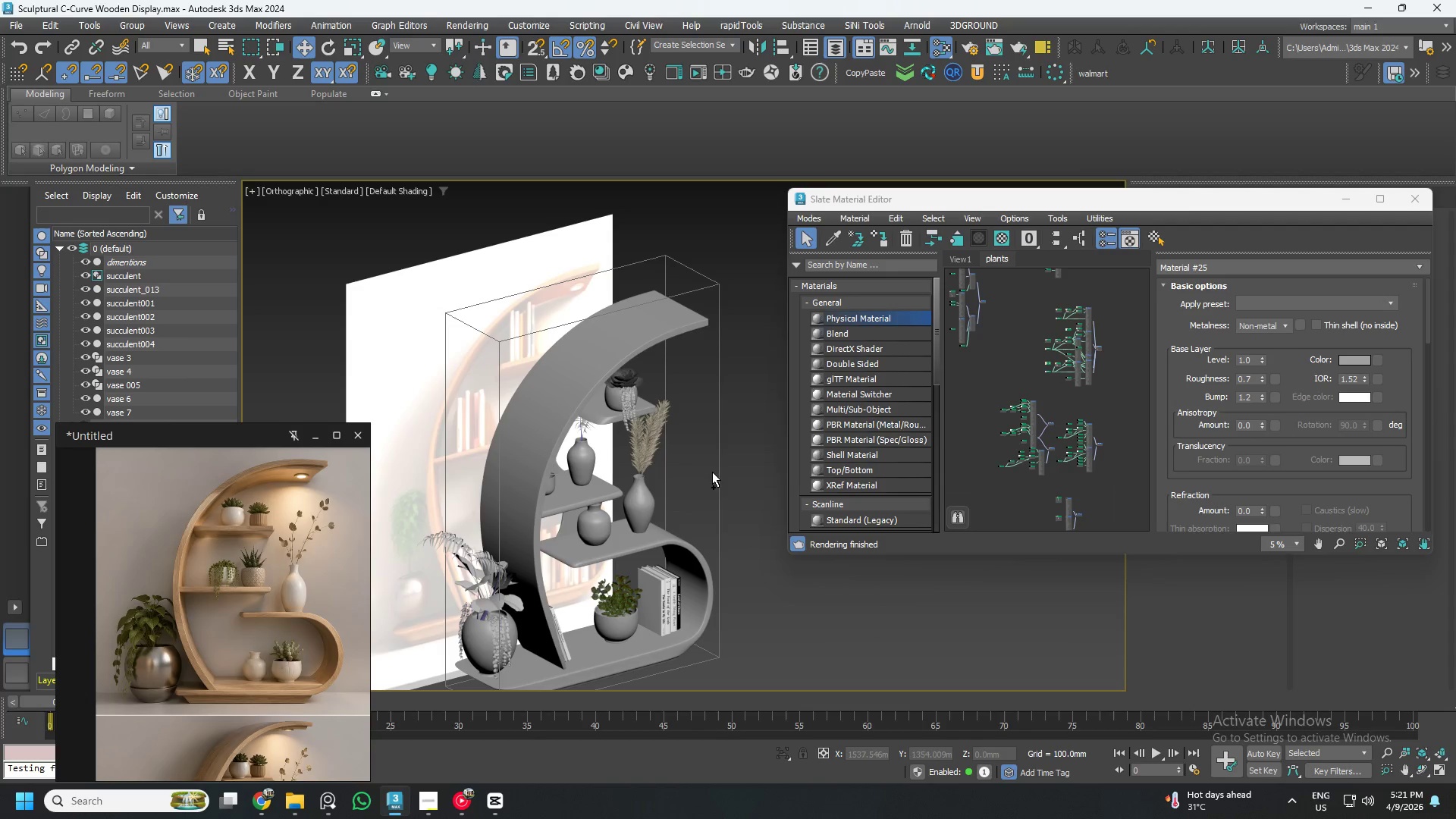 
wait(7.95)
 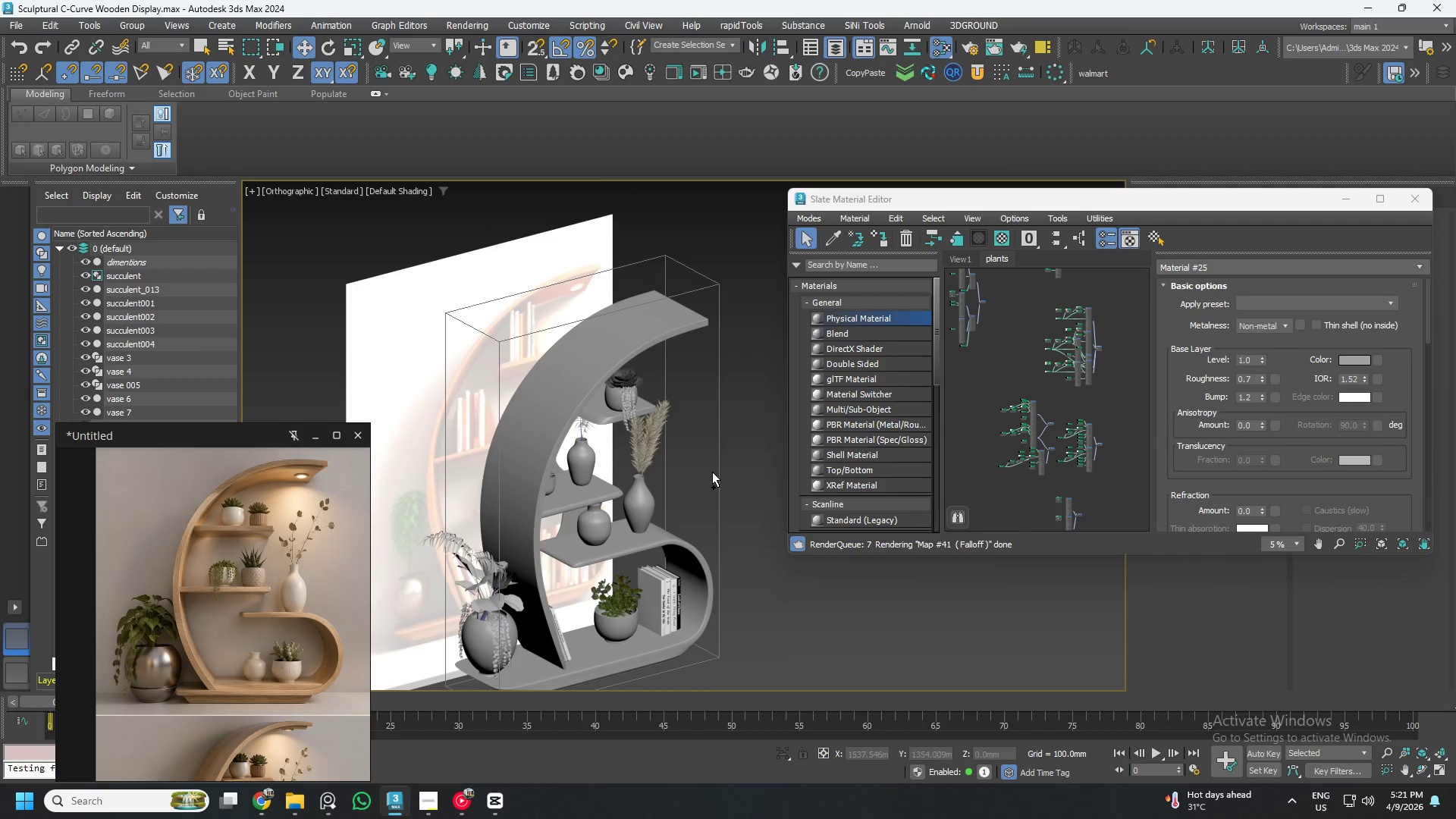 
left_click([957, 261])
 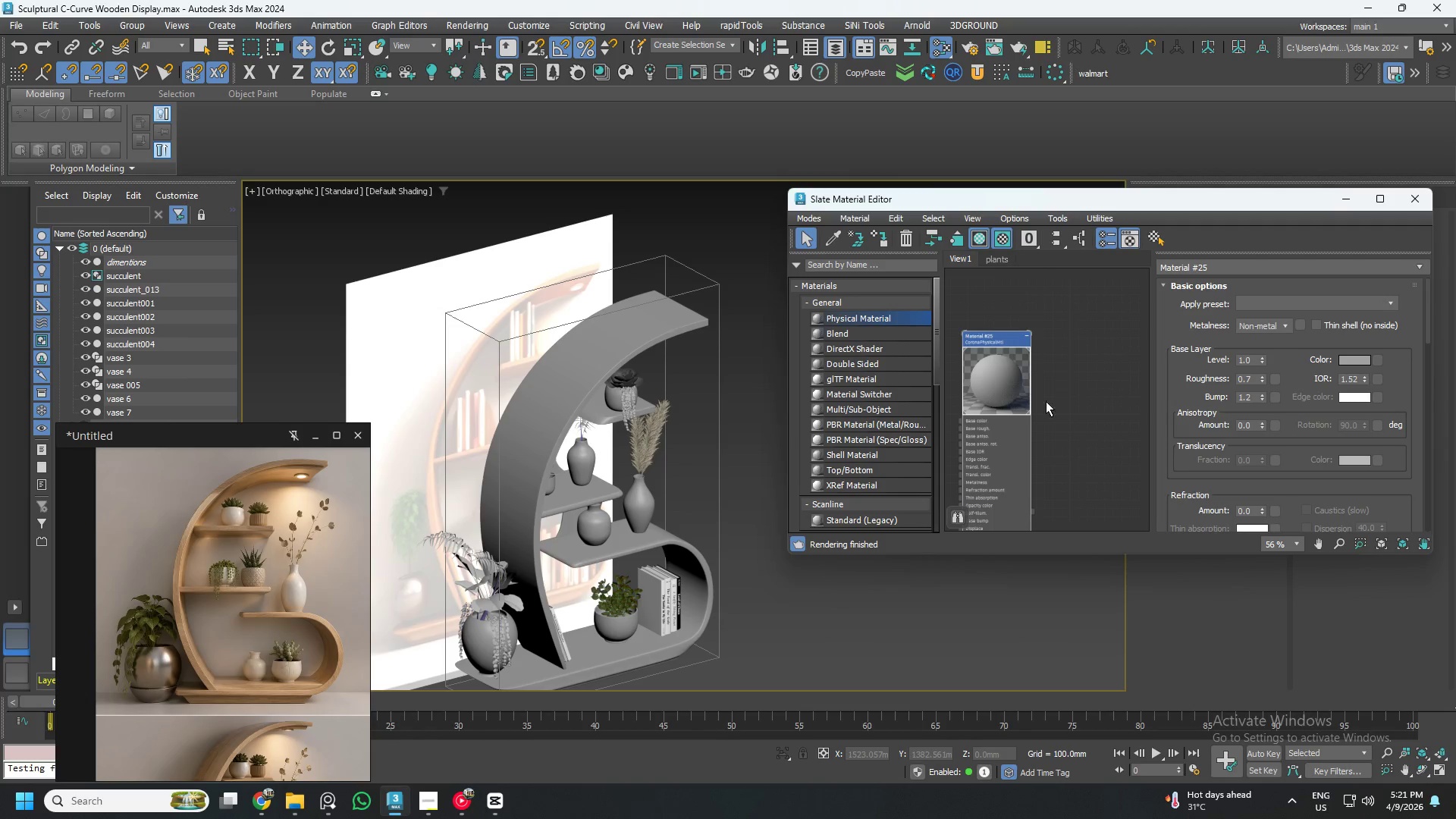 
scroll: coordinate [1047, 404], scroll_direction: down, amount: 5.0
 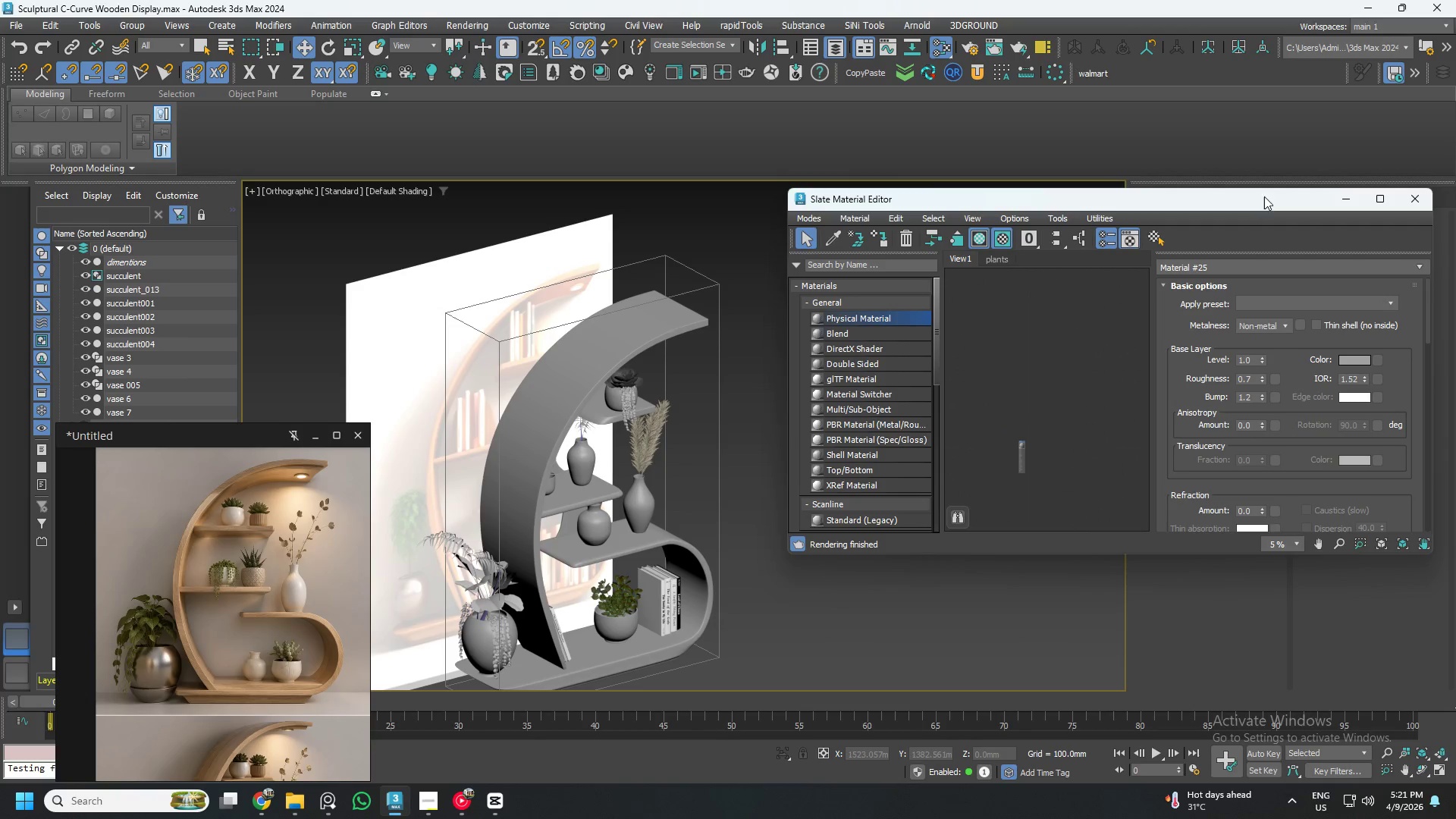 
left_click_drag(start_coordinate=[1111, 202], to_coordinate=[1135, 182])
 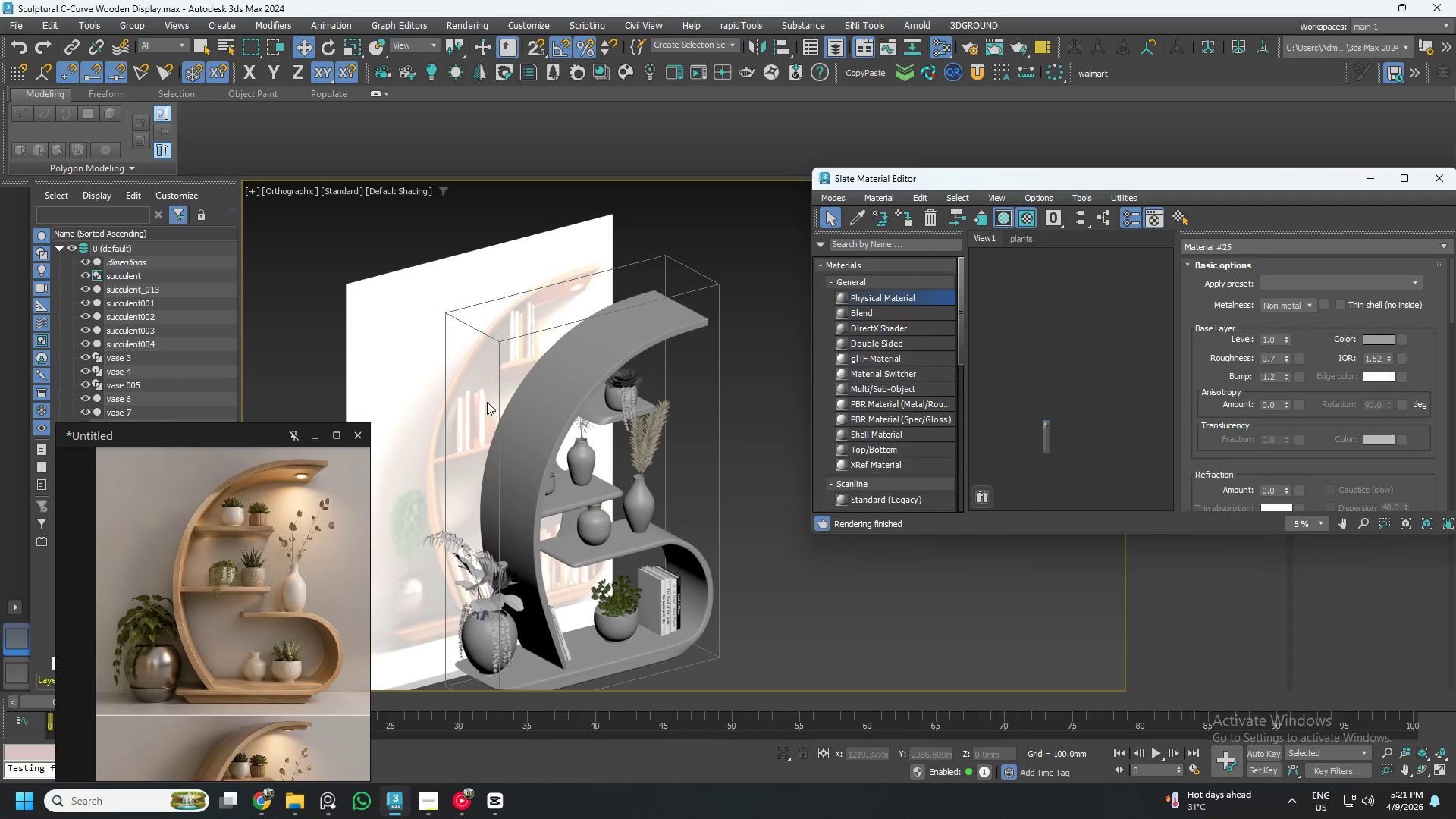 
key(Control+S)
 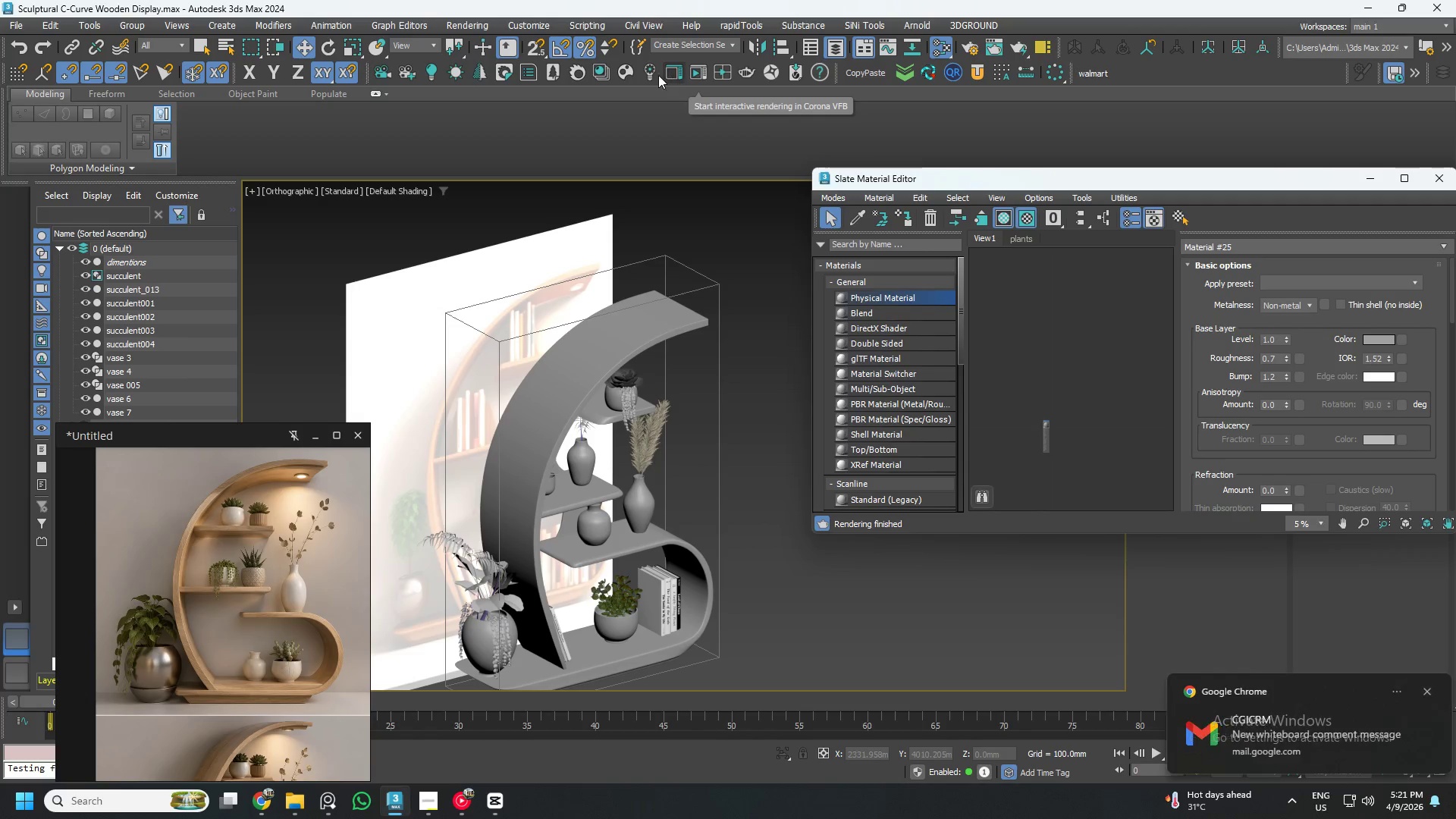 
left_click([626, 75])
 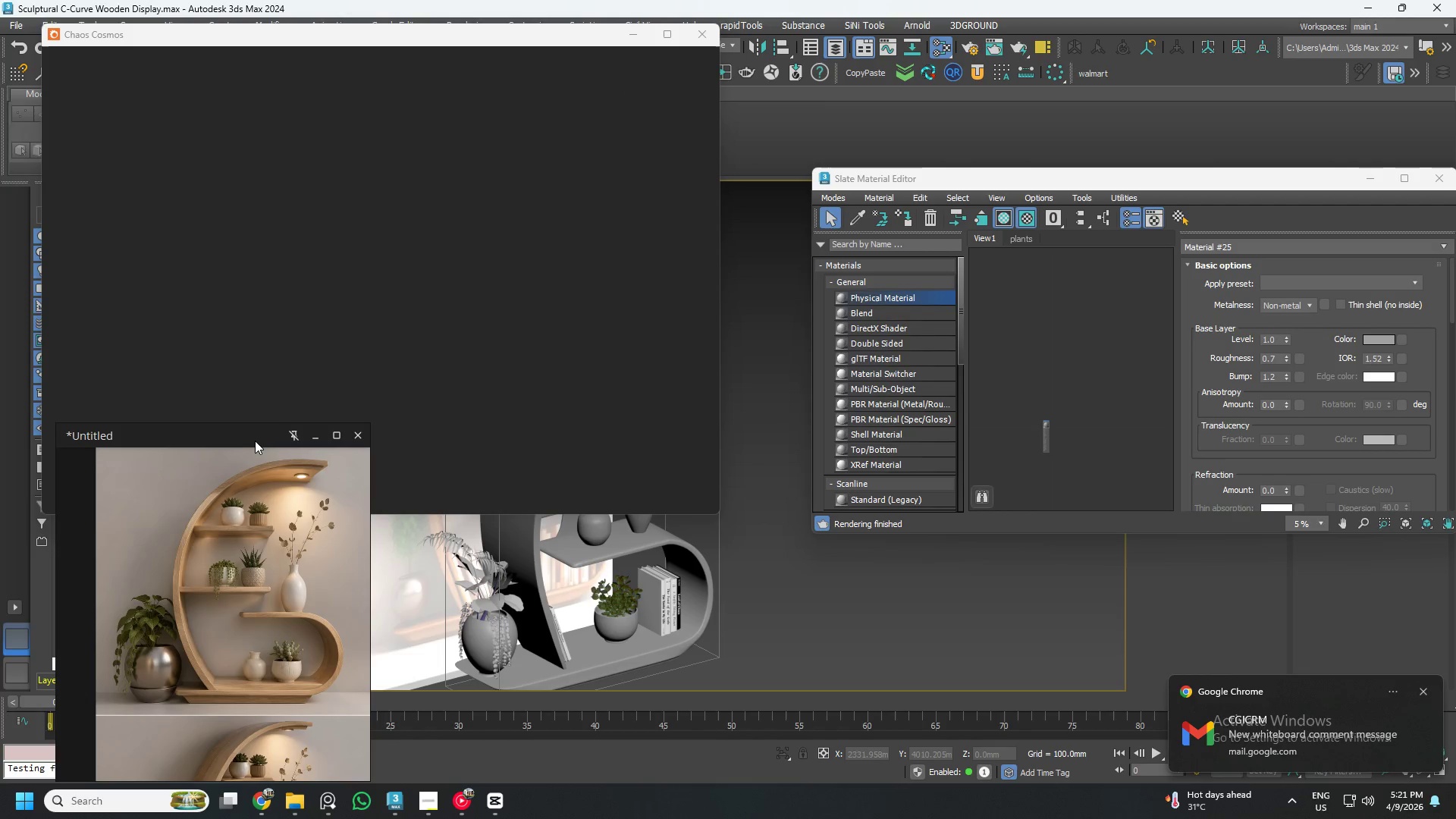 
left_click_drag(start_coordinate=[254, 439], to_coordinate=[276, 460])
 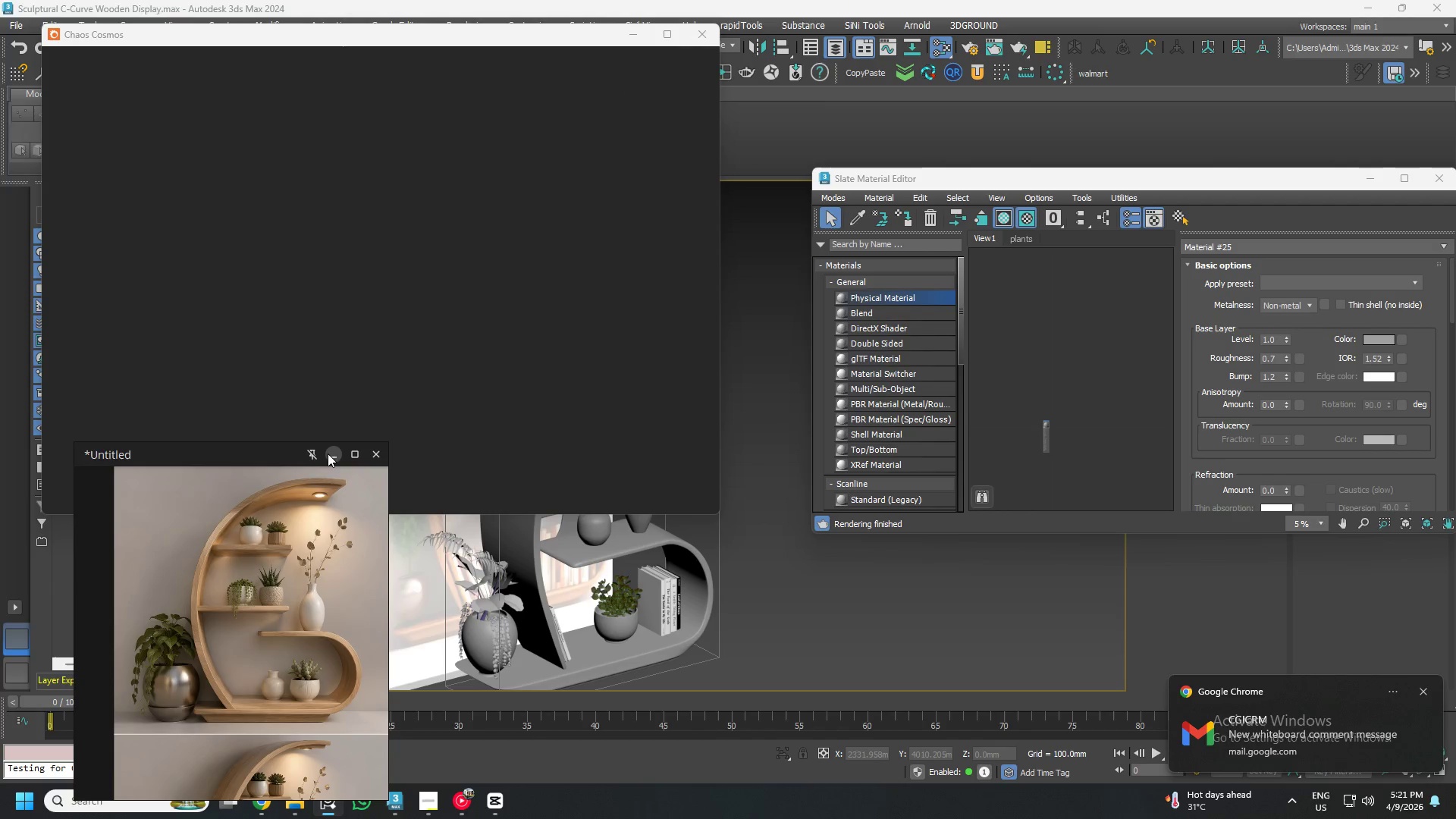 
left_click([329, 453])
 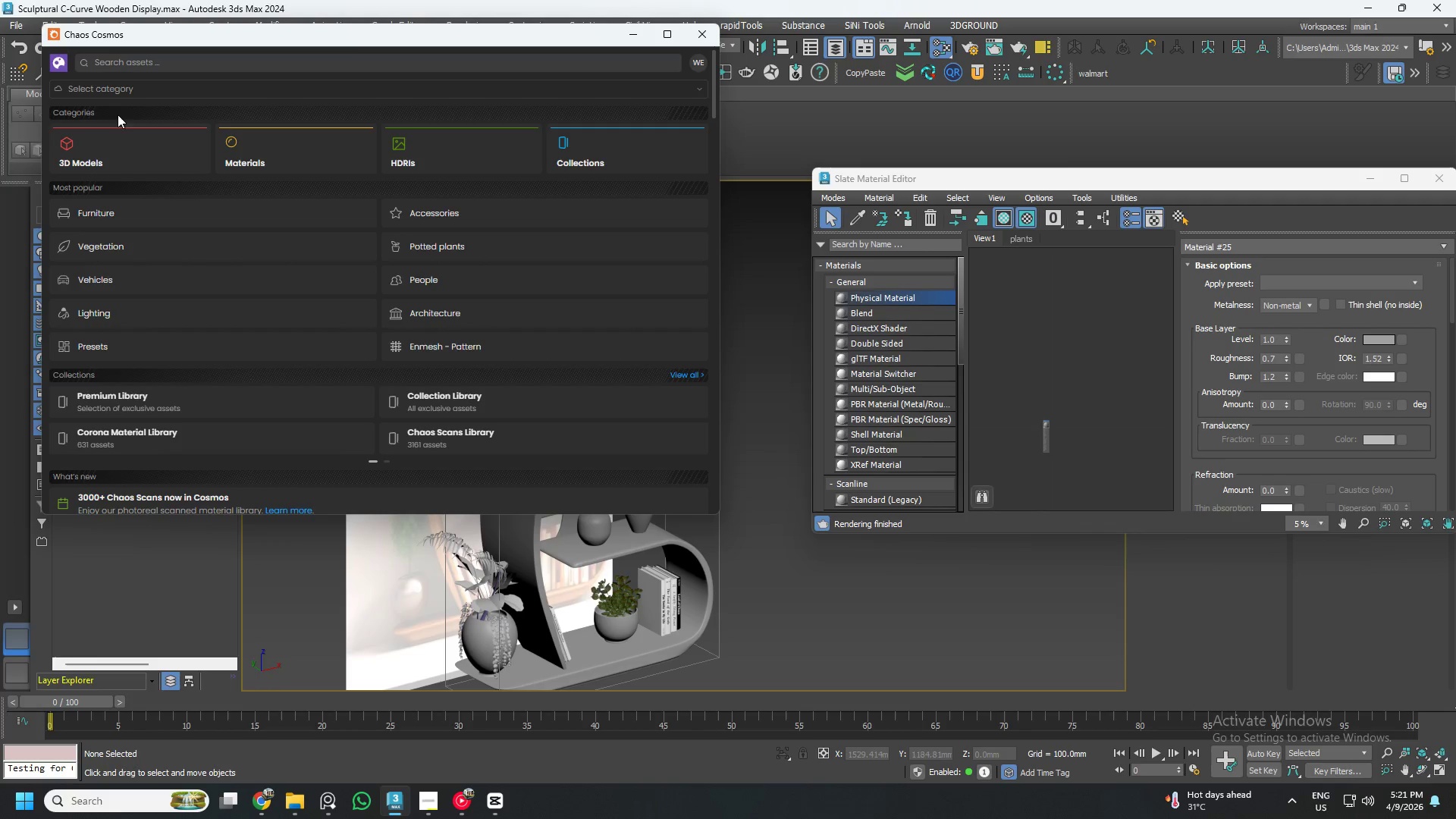 
left_click([101, 89])
 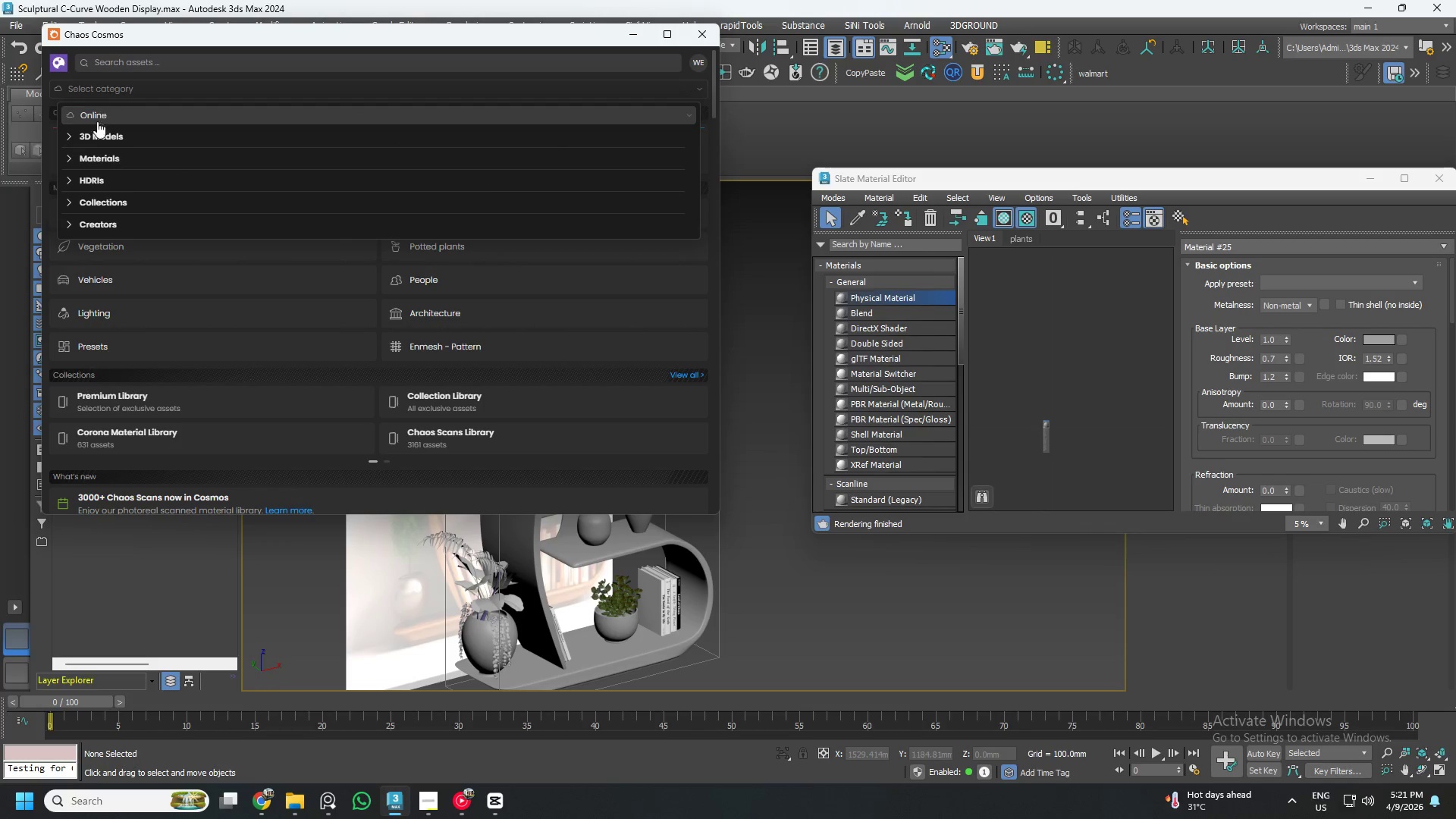 
mouse_move([92, 157])
 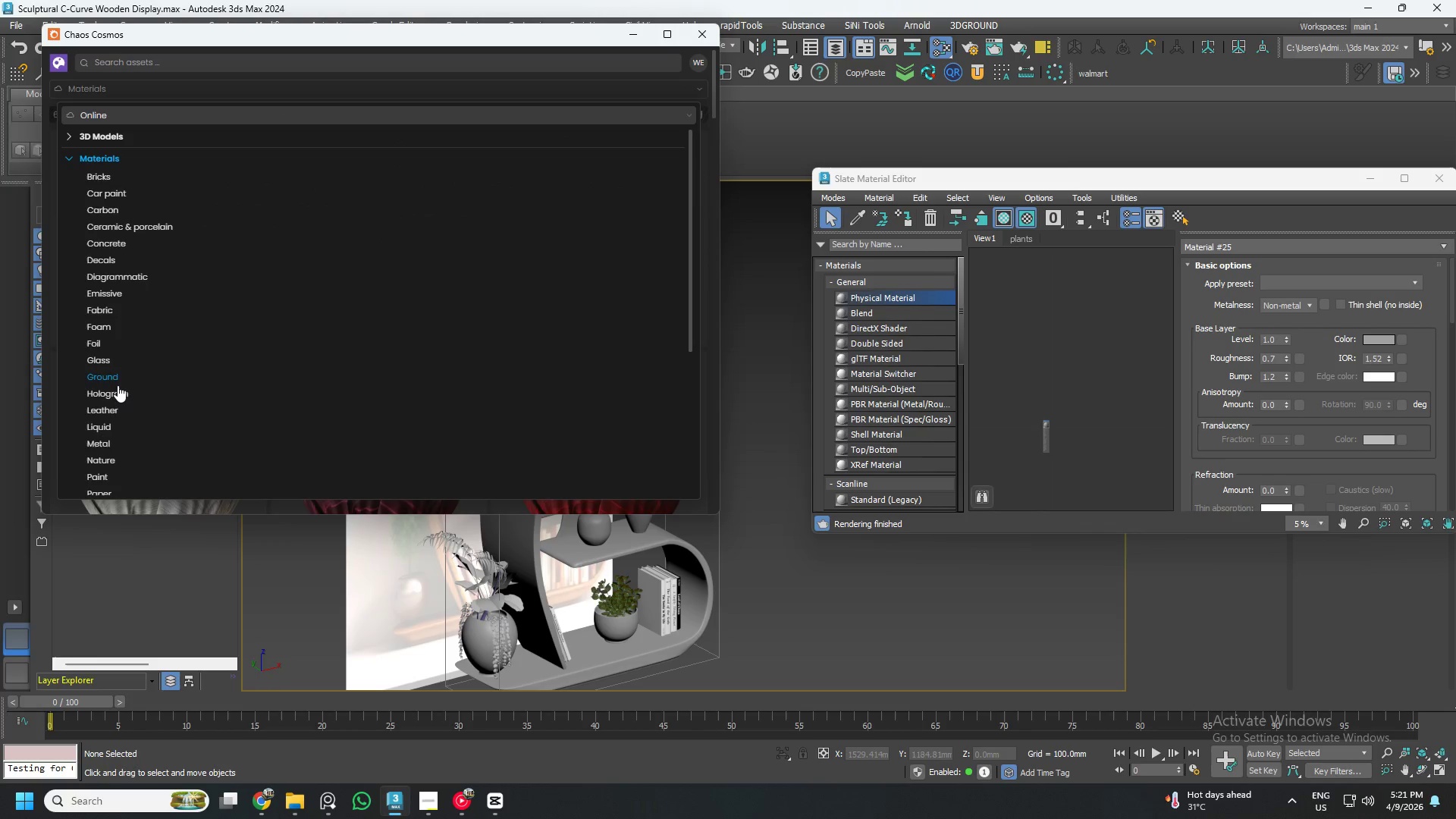 
scroll: coordinate [117, 438], scroll_direction: down, amount: 1.0
 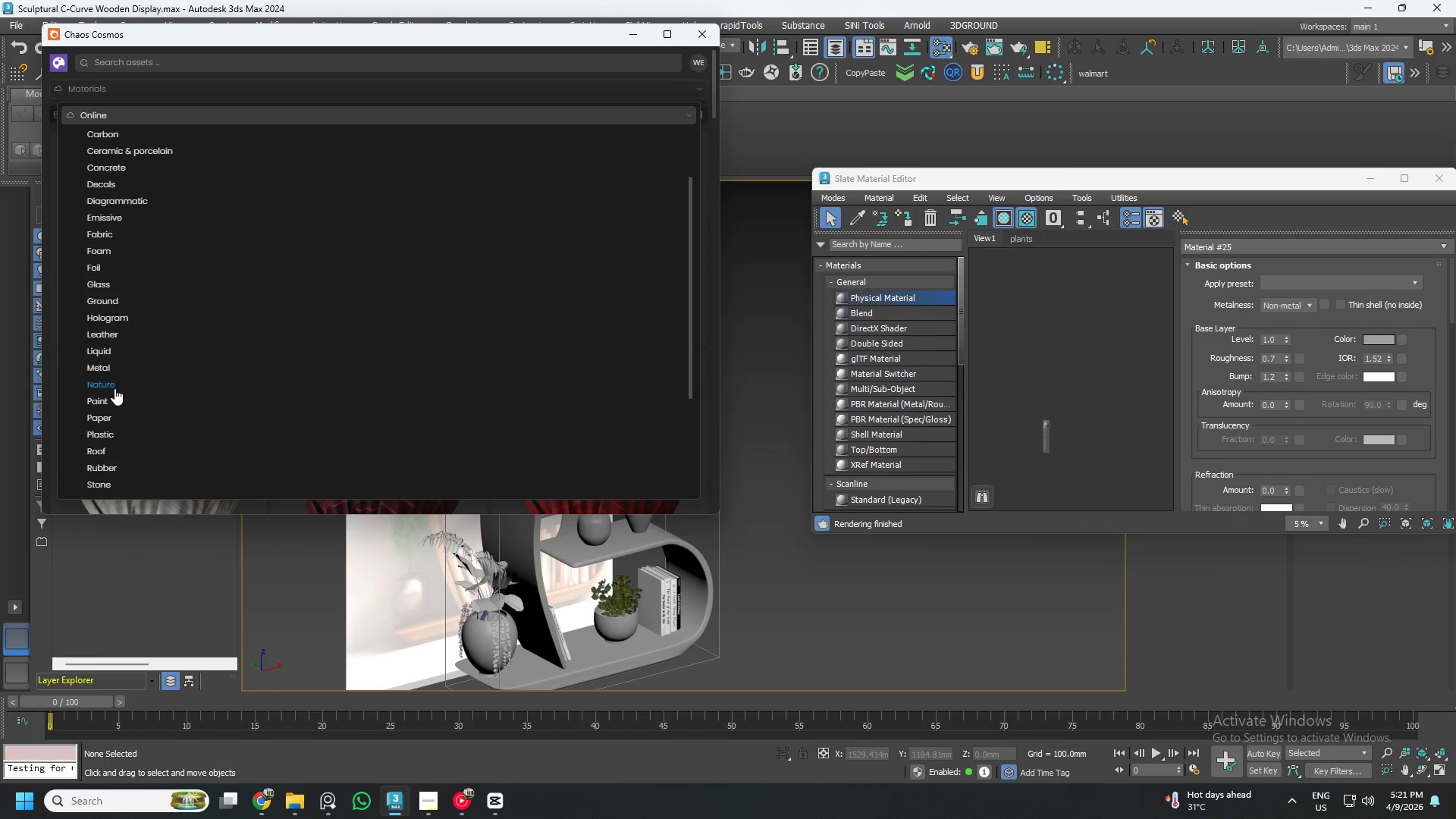 
left_click([115, 388])
 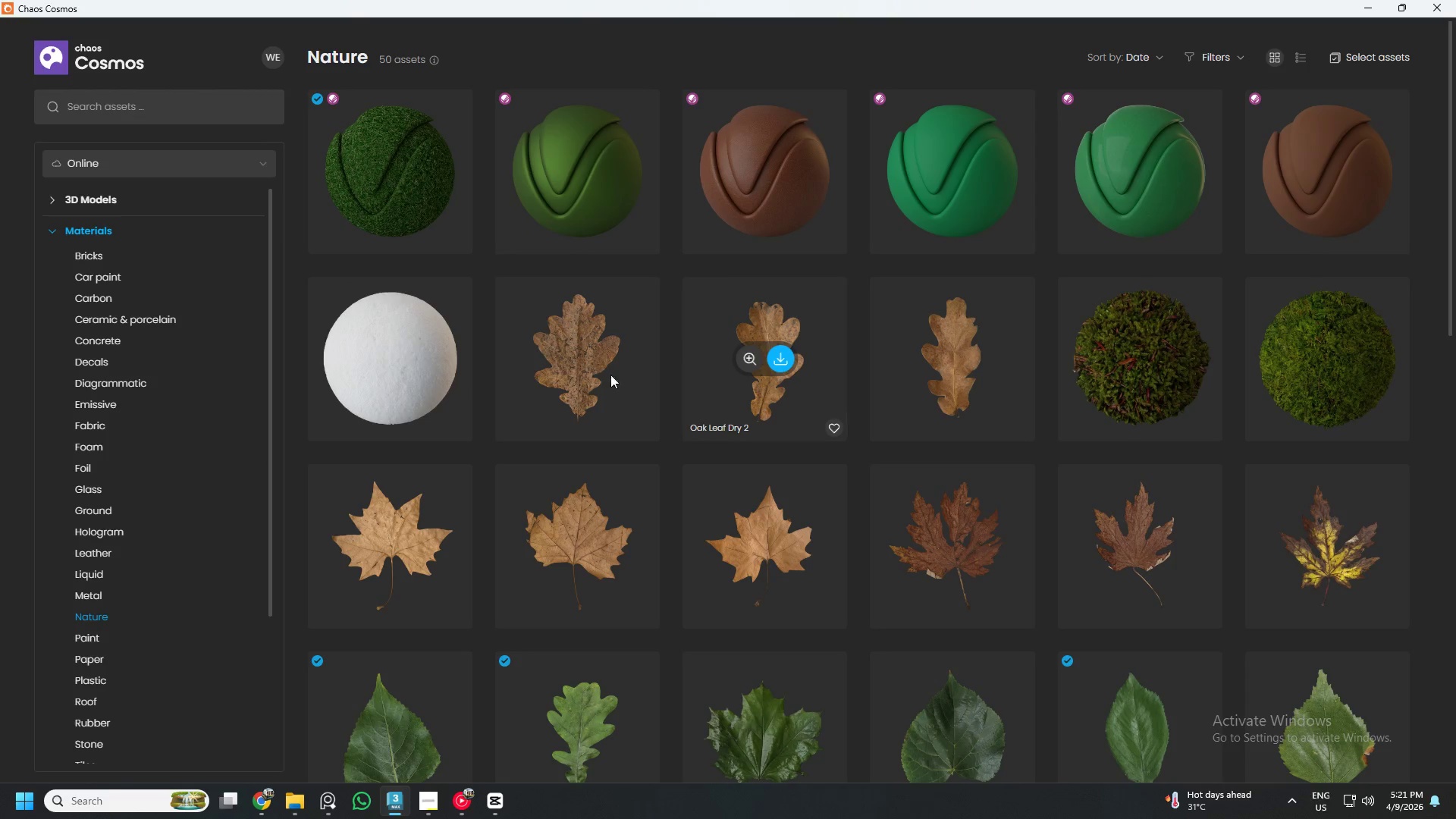 
wait(6.27)
 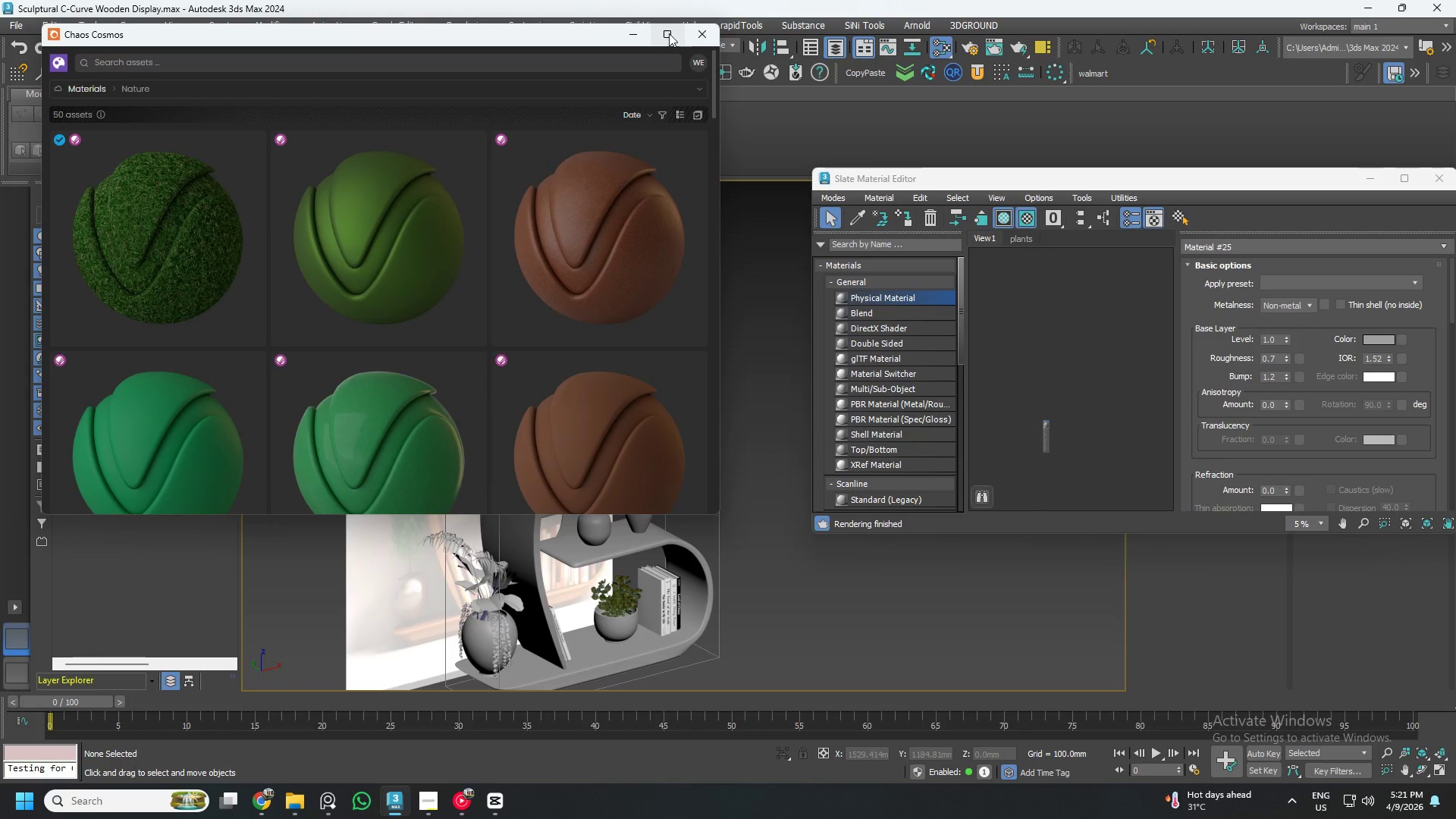 
scroll: coordinate [747, 394], scroll_direction: down, amount: 6.0
 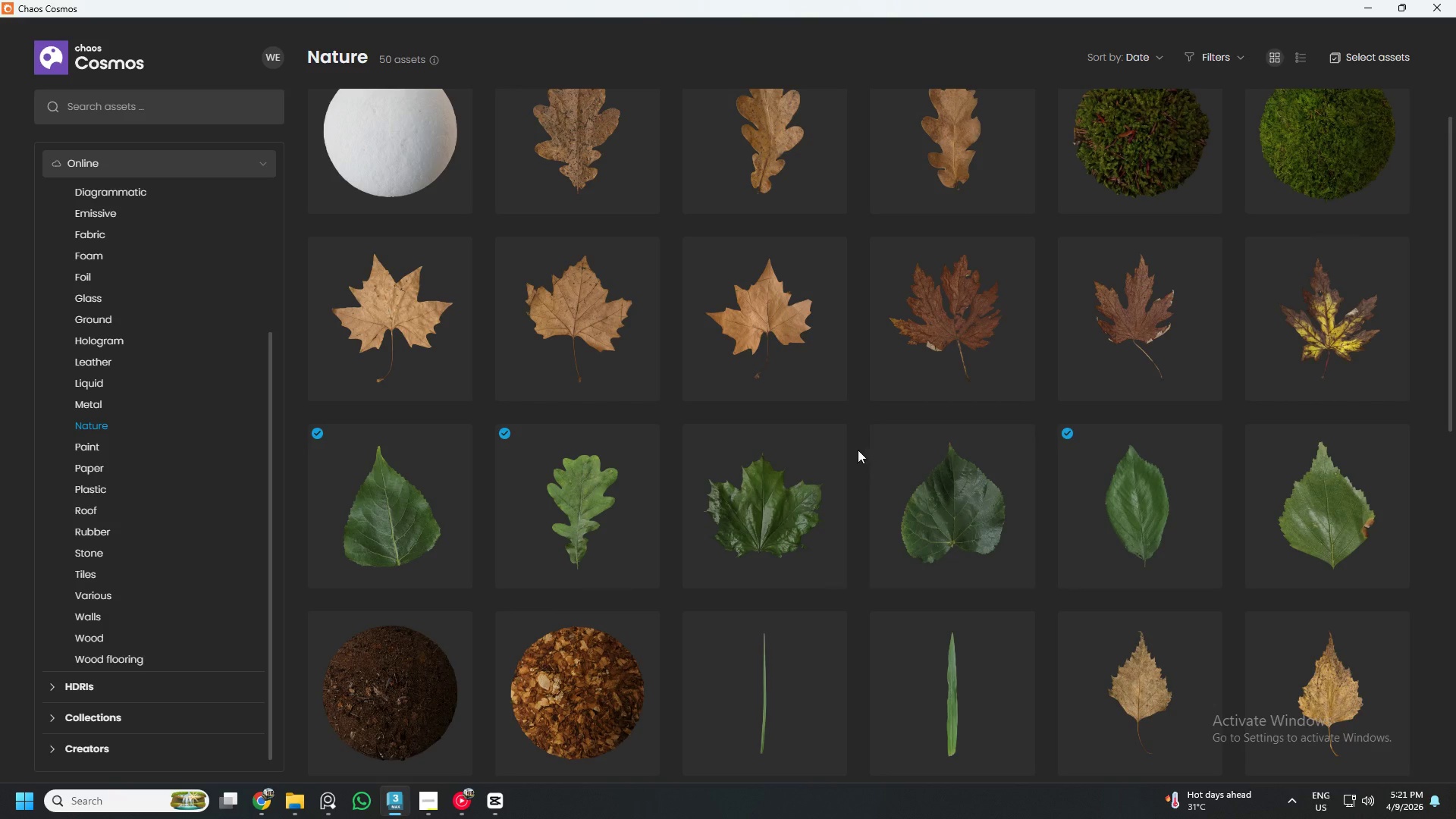 
mouse_move([419, 502])
 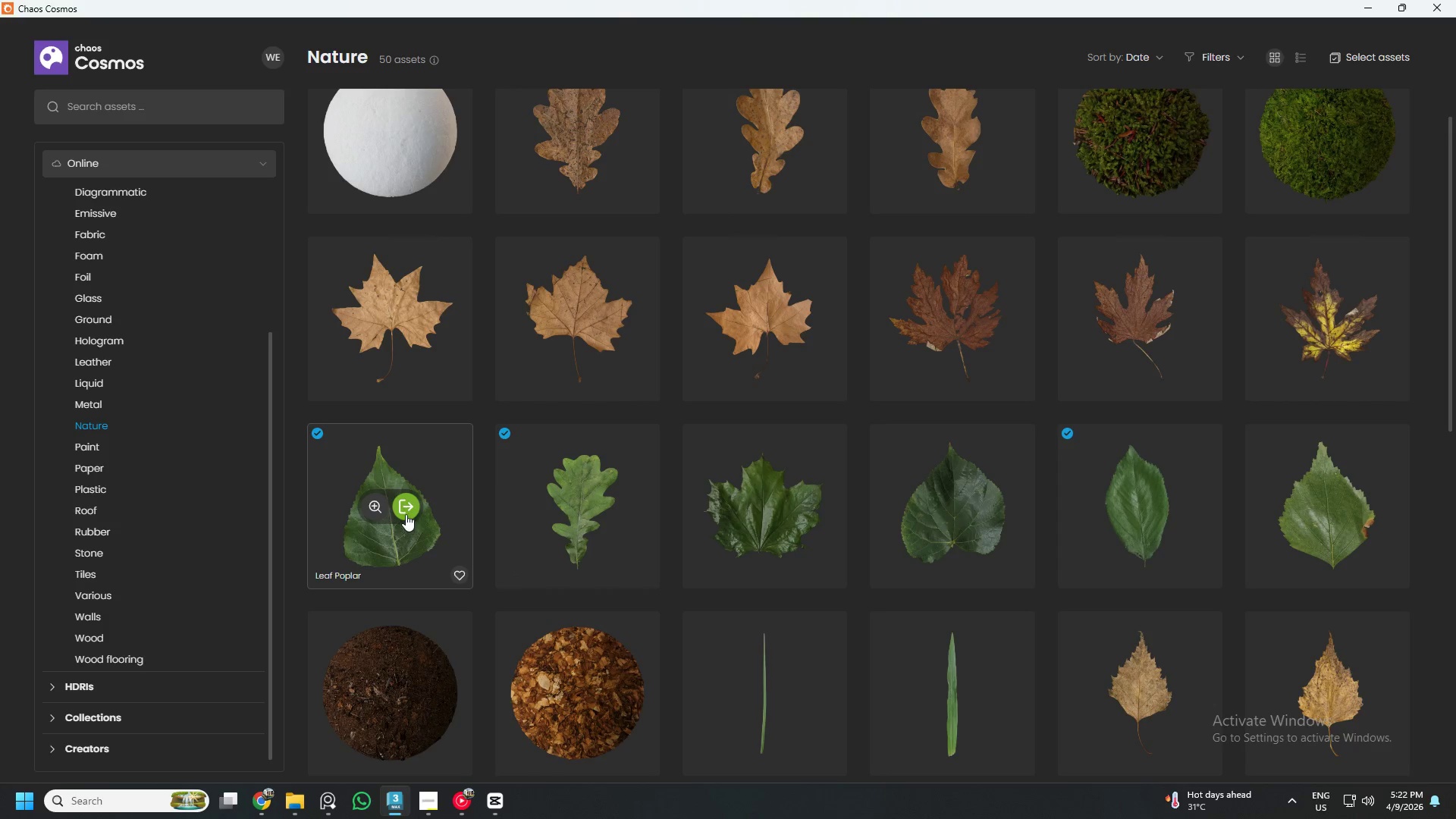 
left_click([406, 514])
 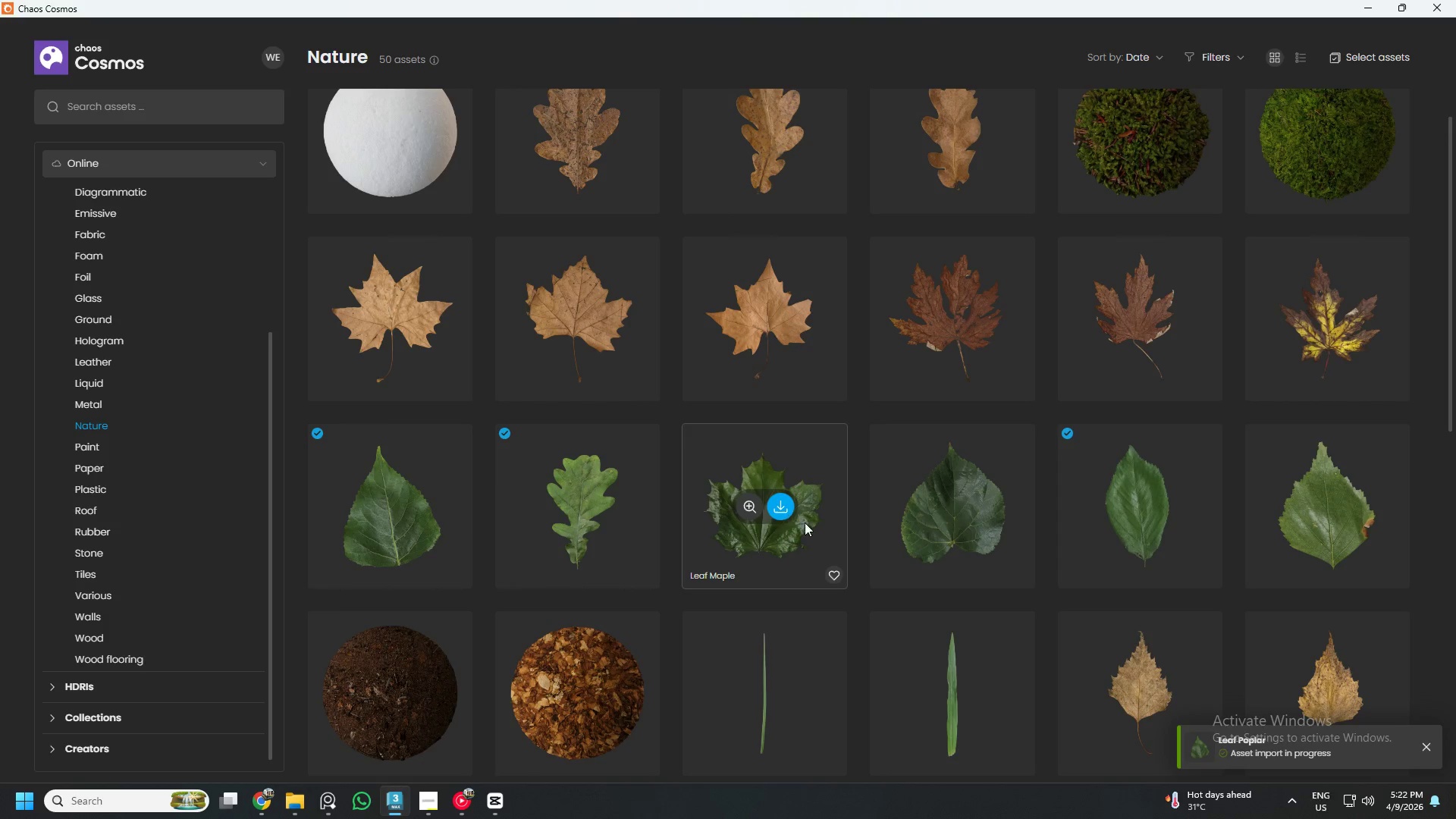 
scroll: coordinate [902, 514], scroll_direction: down, amount: 2.0
 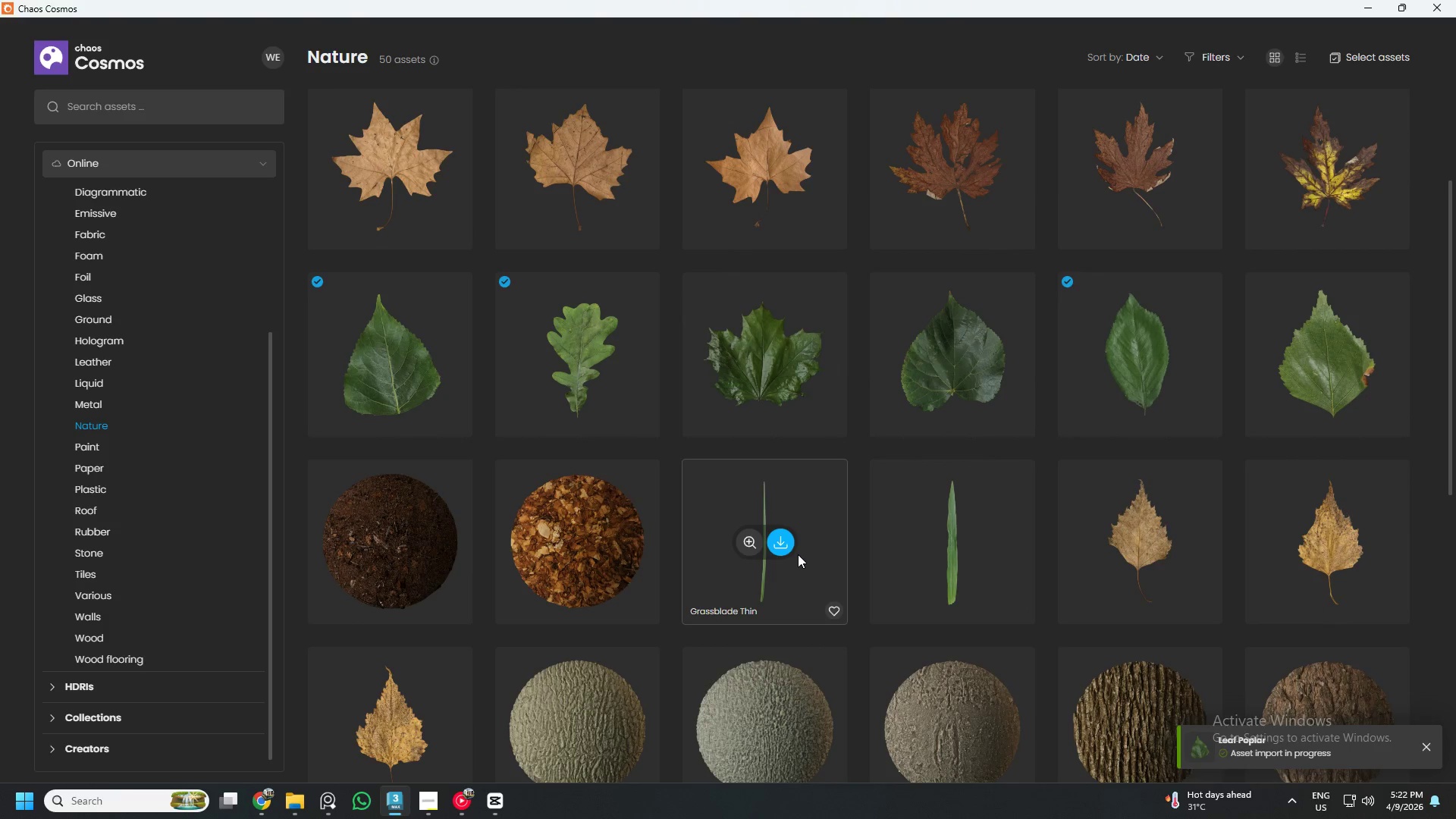 
left_click([789, 546])
 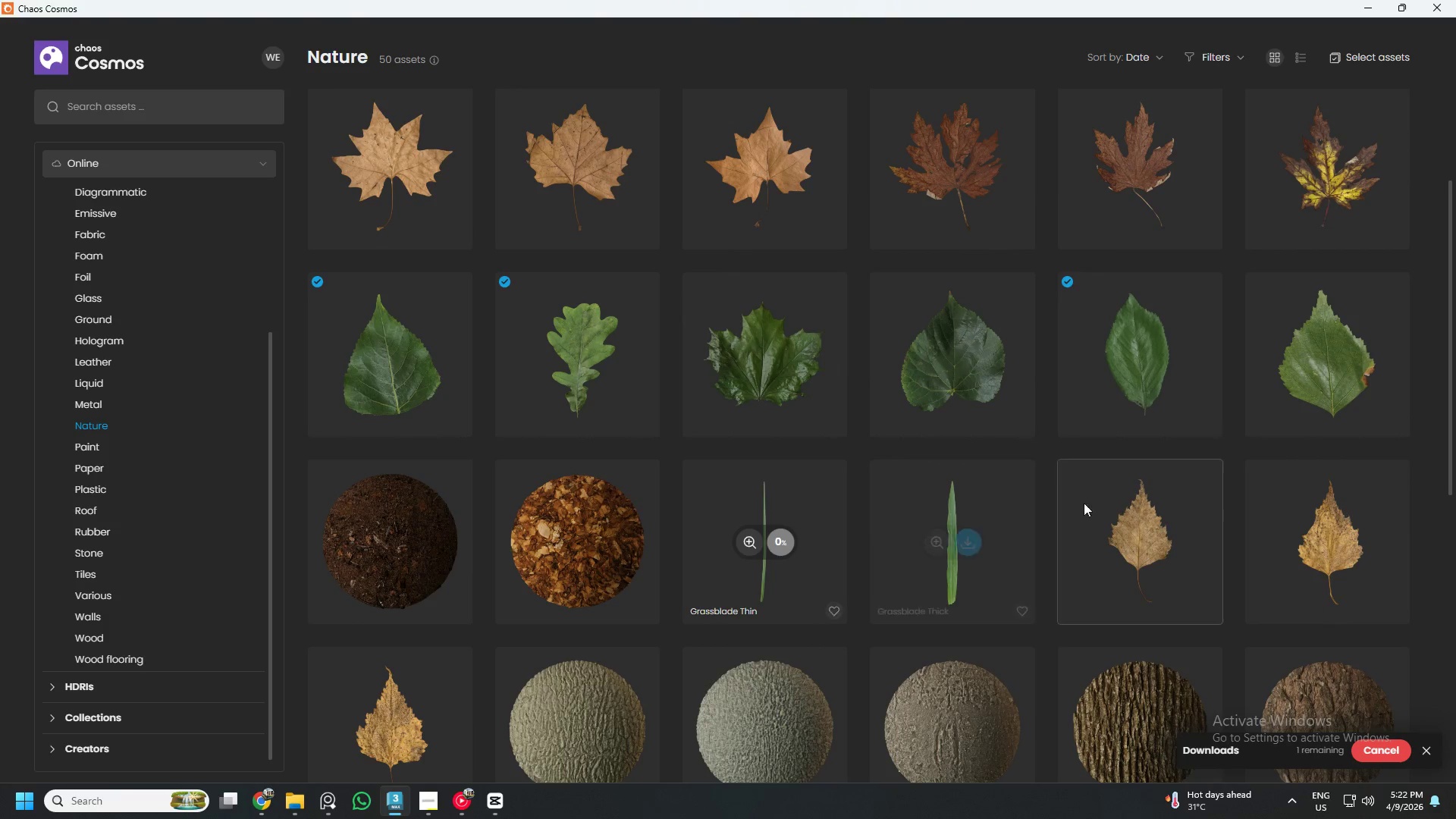 
scroll: coordinate [1112, 494], scroll_direction: down, amount: 4.0
 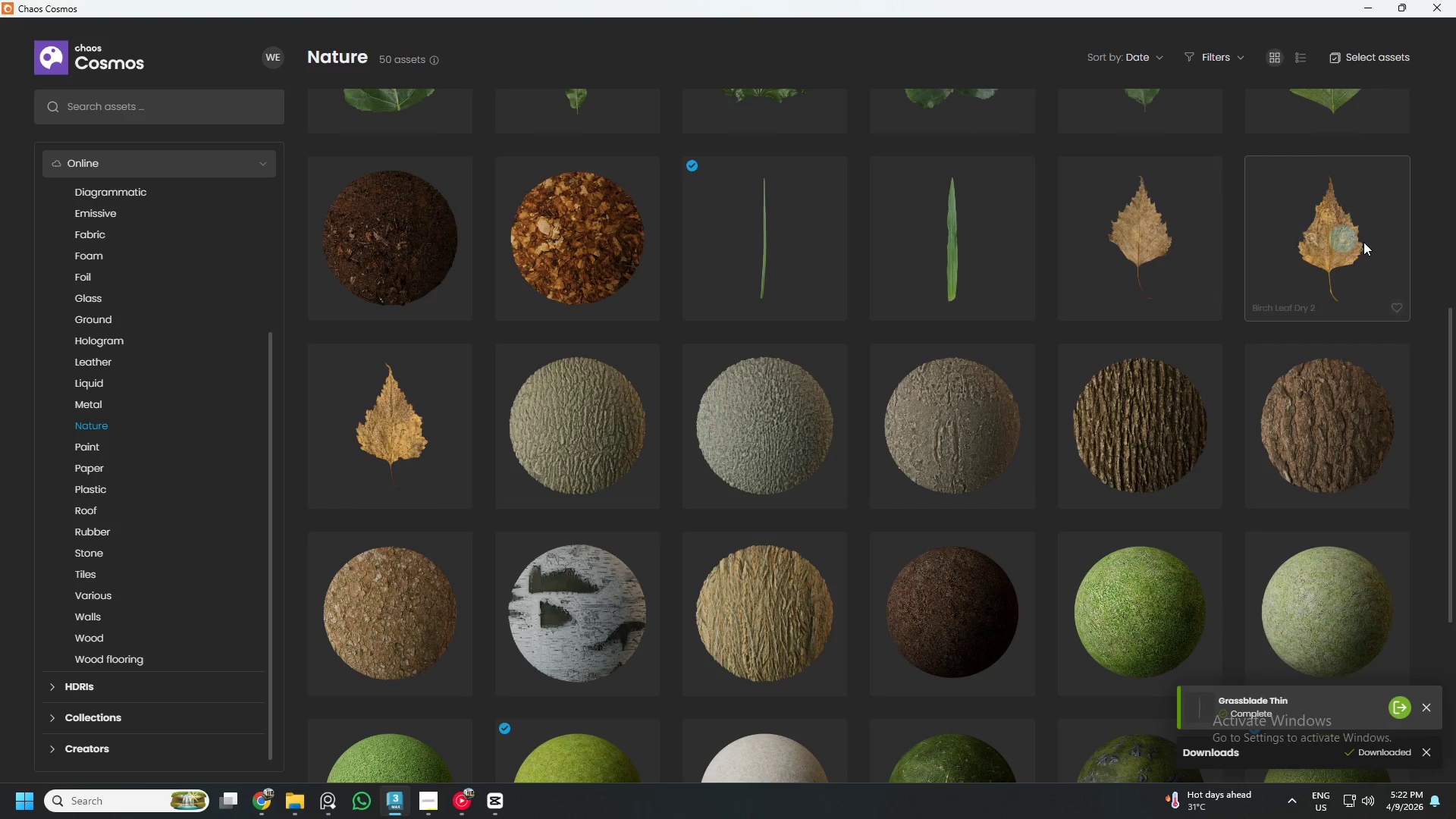 
left_click([1339, 242])
 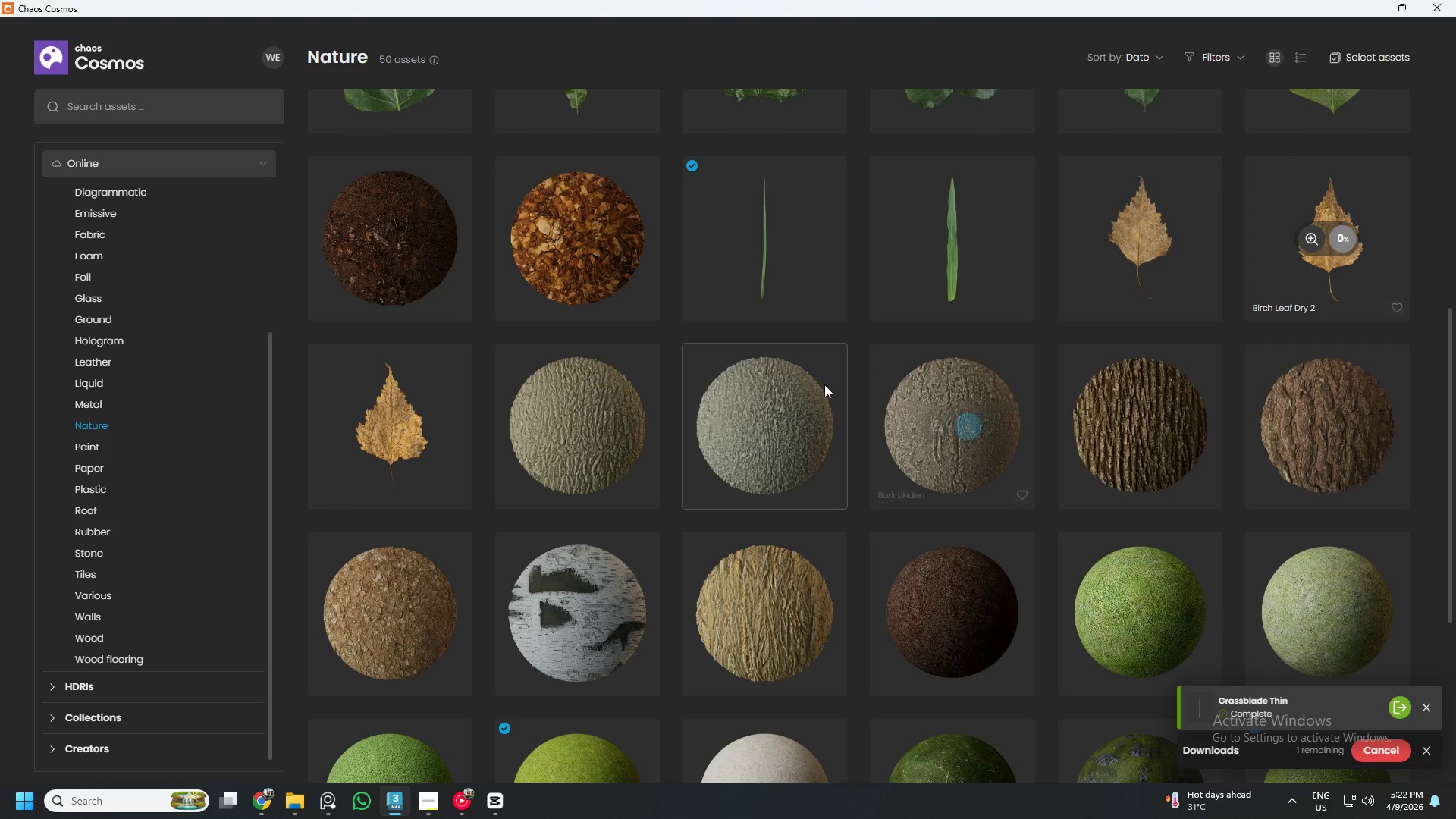 
scroll: coordinate [770, 394], scroll_direction: down, amount: 2.0
 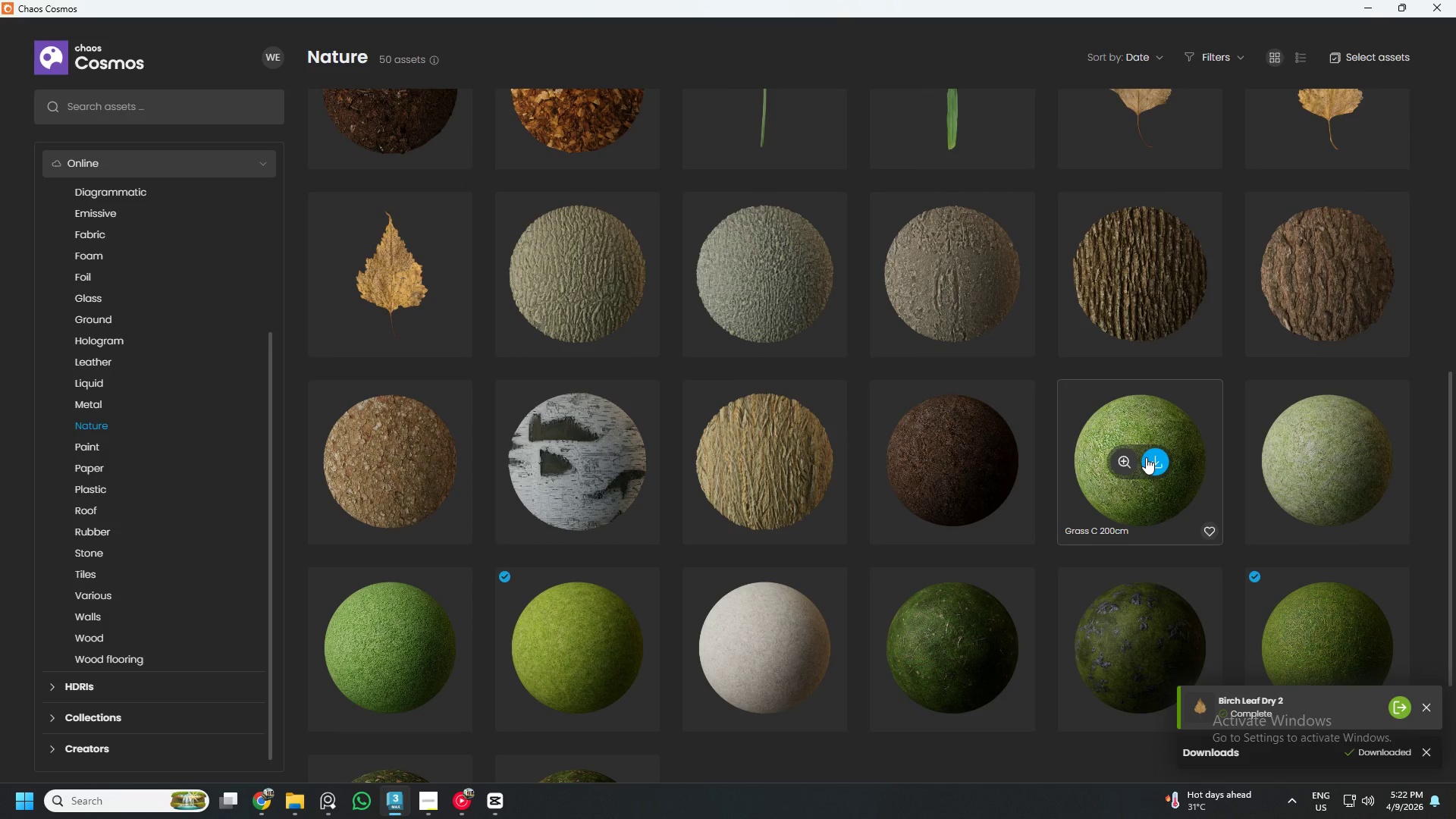 
wait(5.27)
 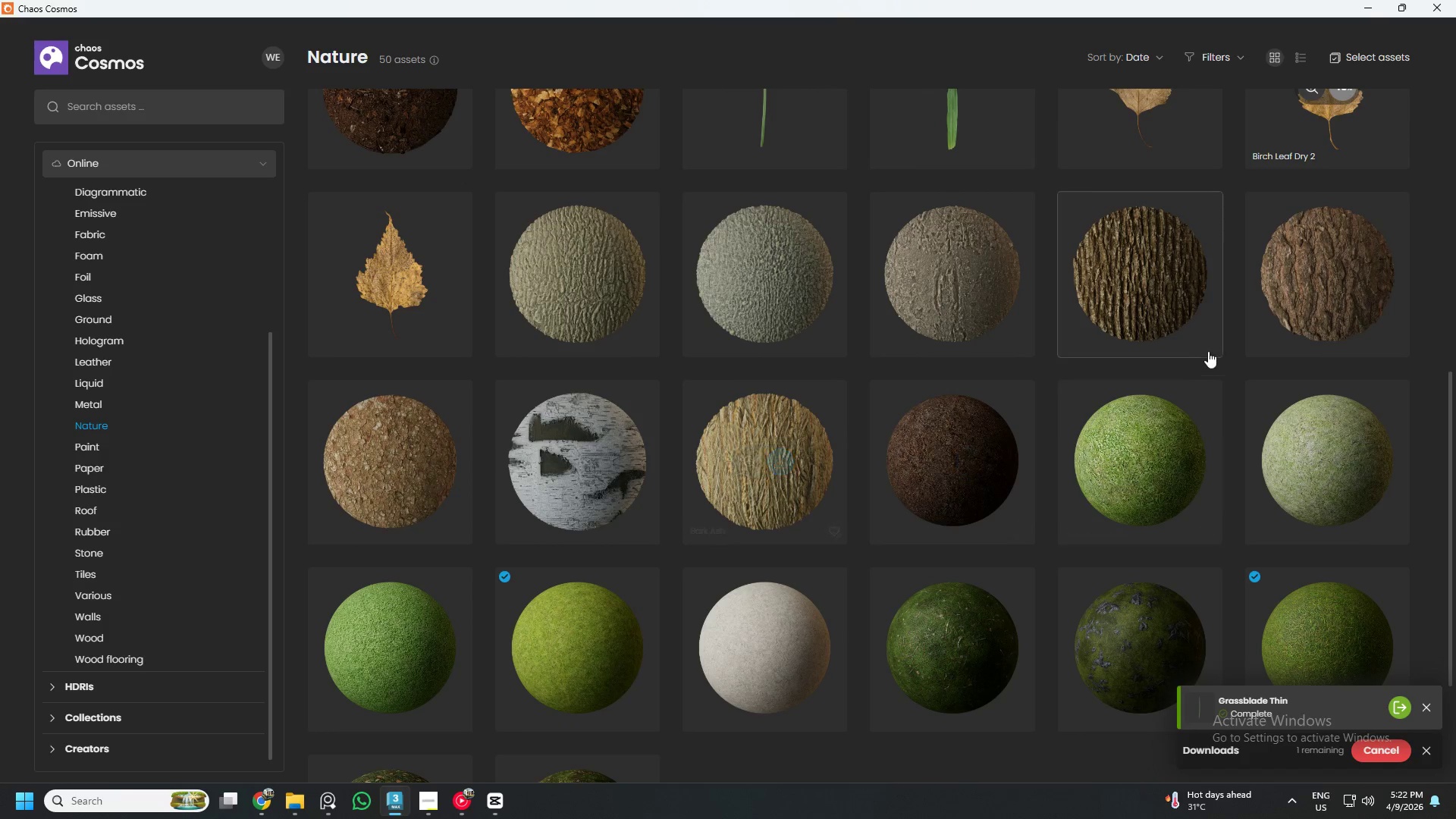 
scroll: coordinate [726, 437], scroll_direction: down, amount: 2.0
 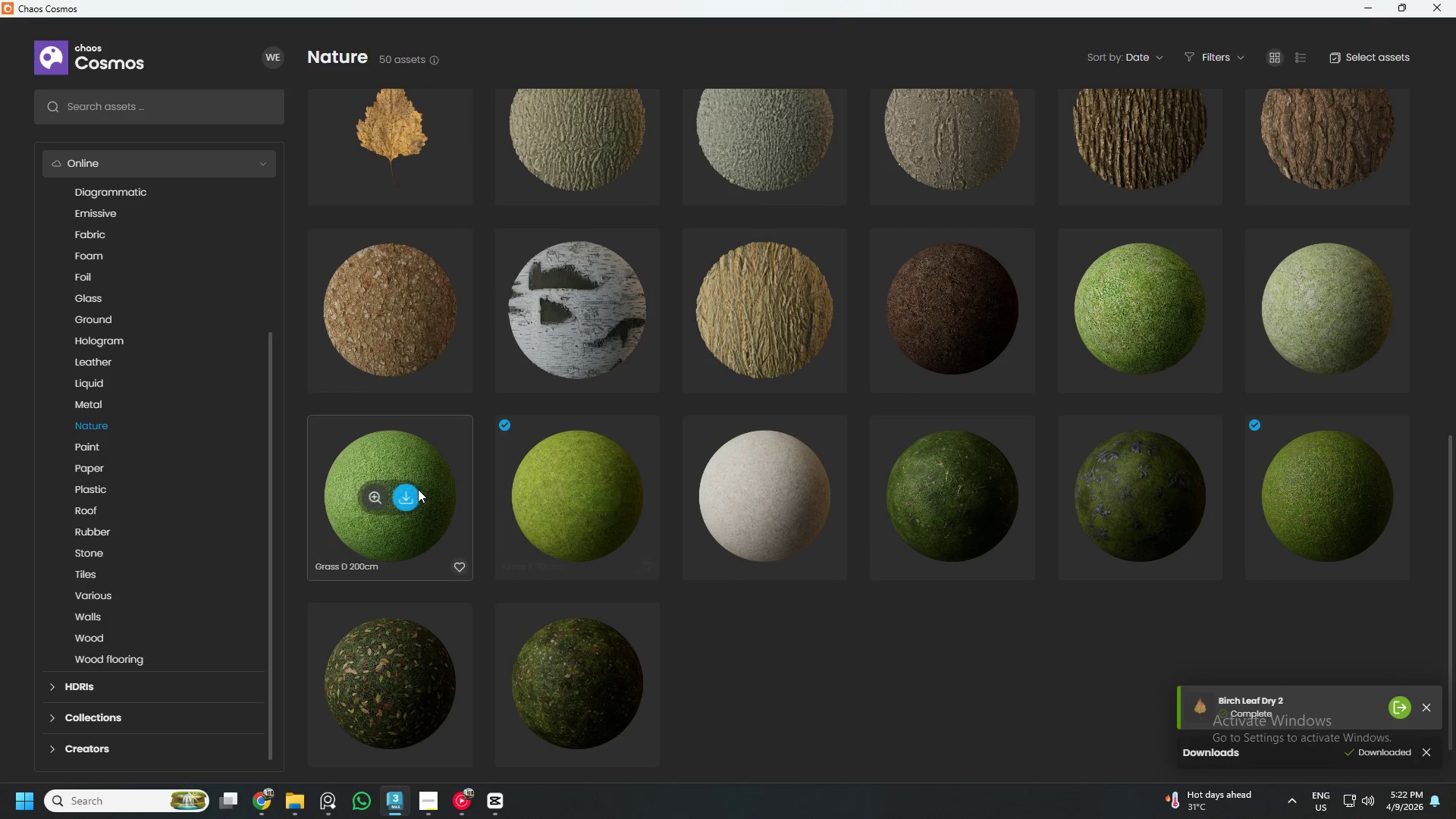 
left_click([403, 494])
 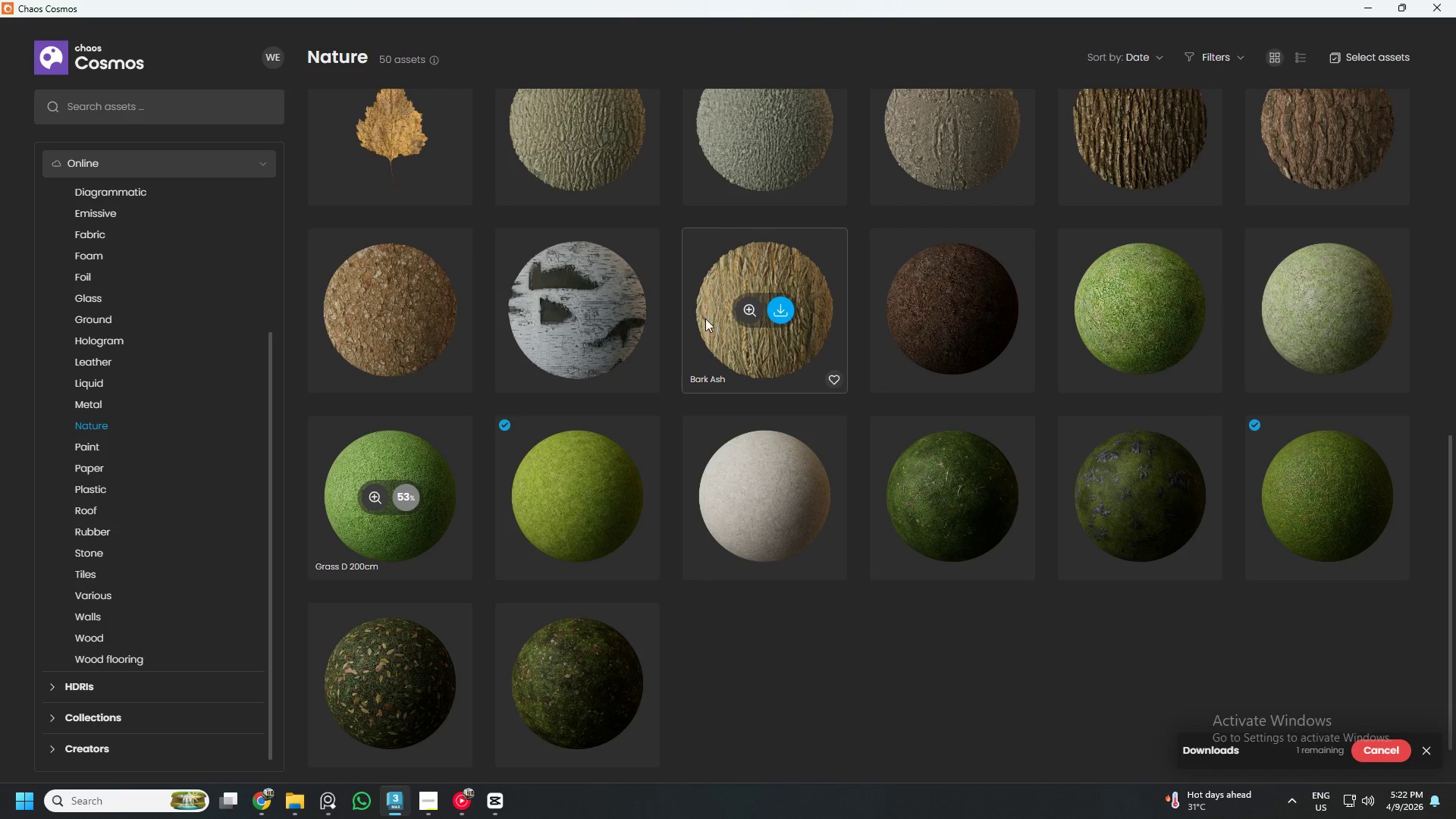 
scroll: coordinate [743, 328], scroll_direction: up, amount: 14.0
 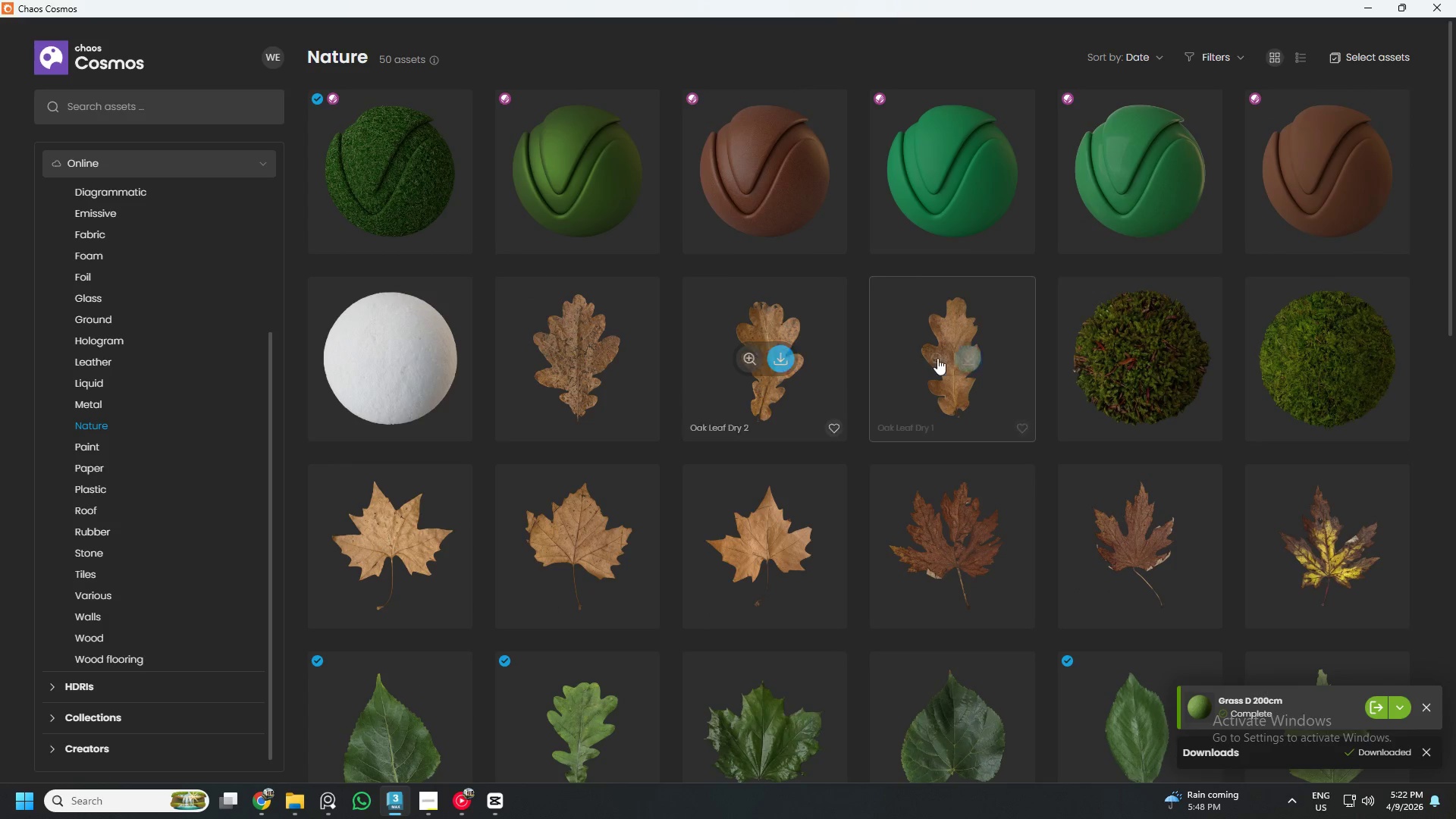 
left_click([967, 356])
 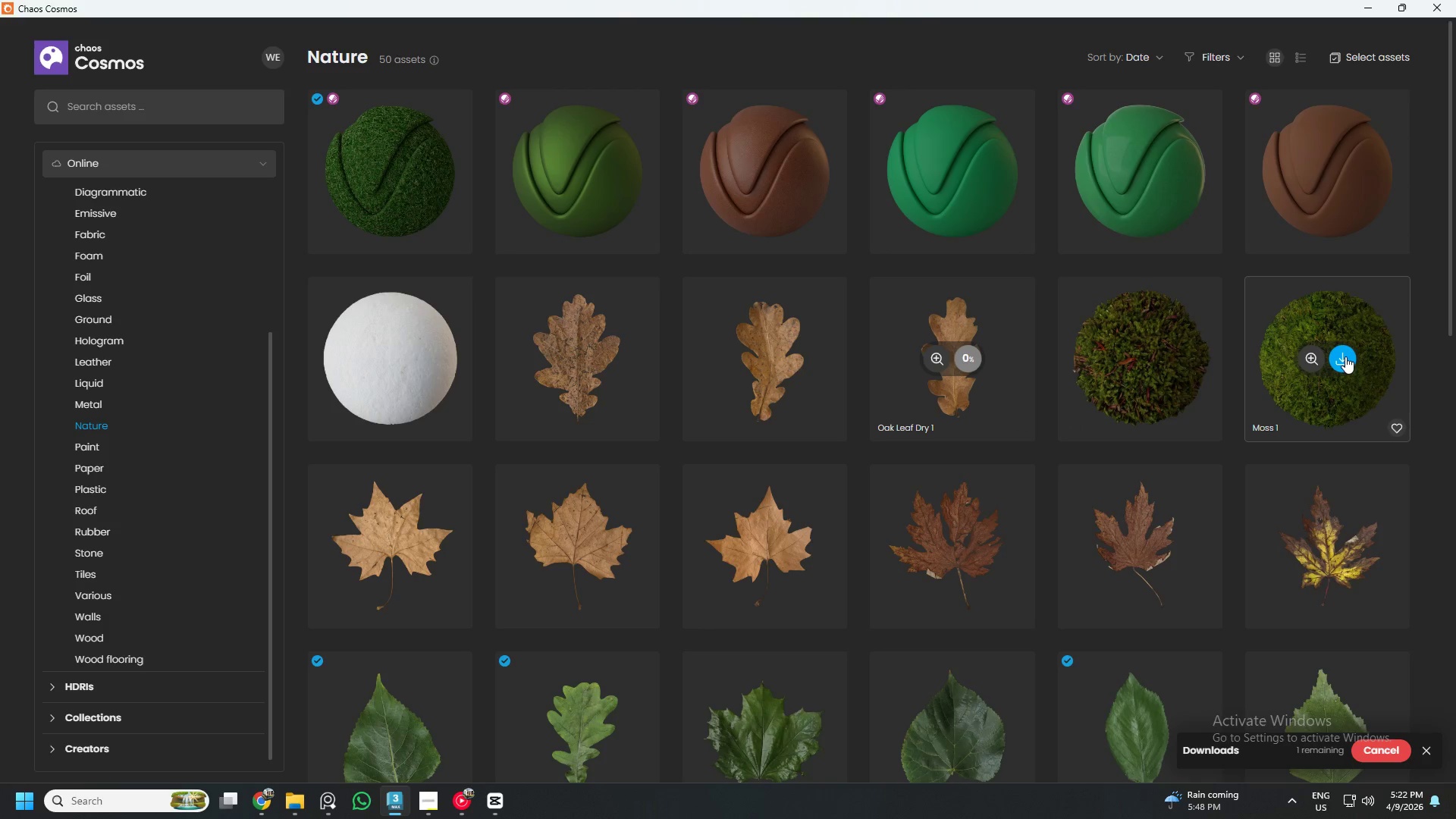 
left_click([1345, 357])
 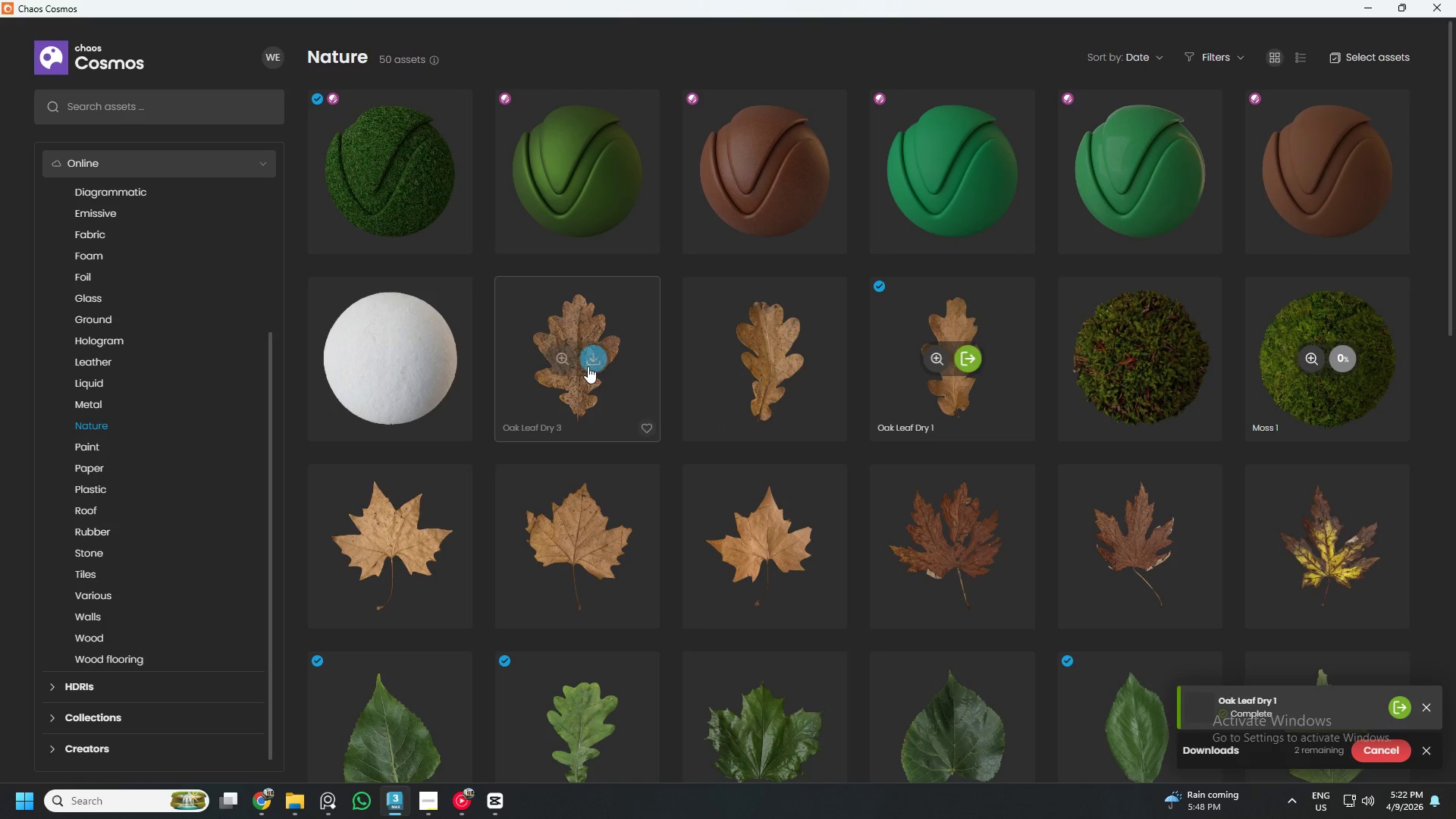 
left_click([598, 359])
 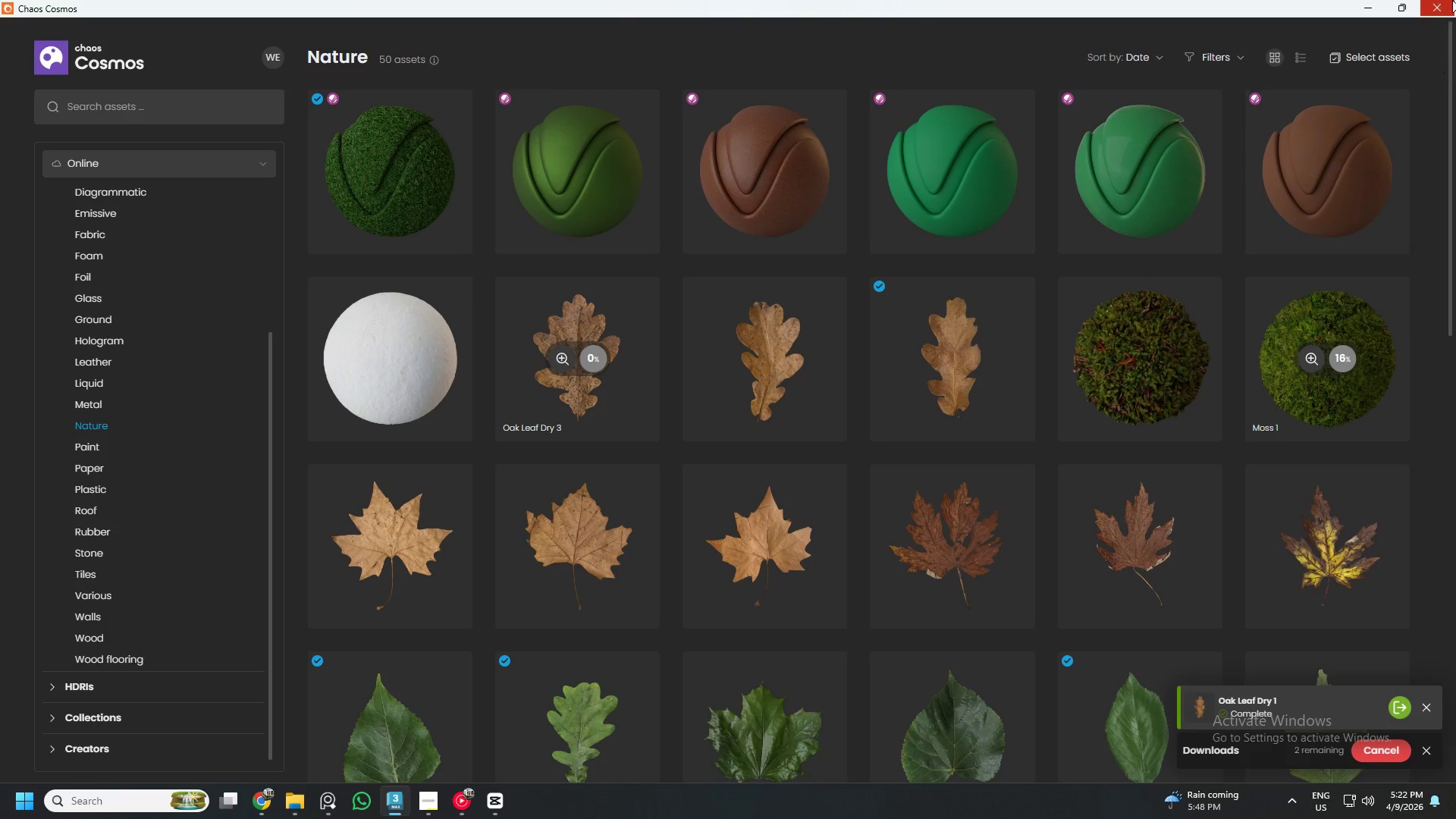 
left_click([1398, 8])
 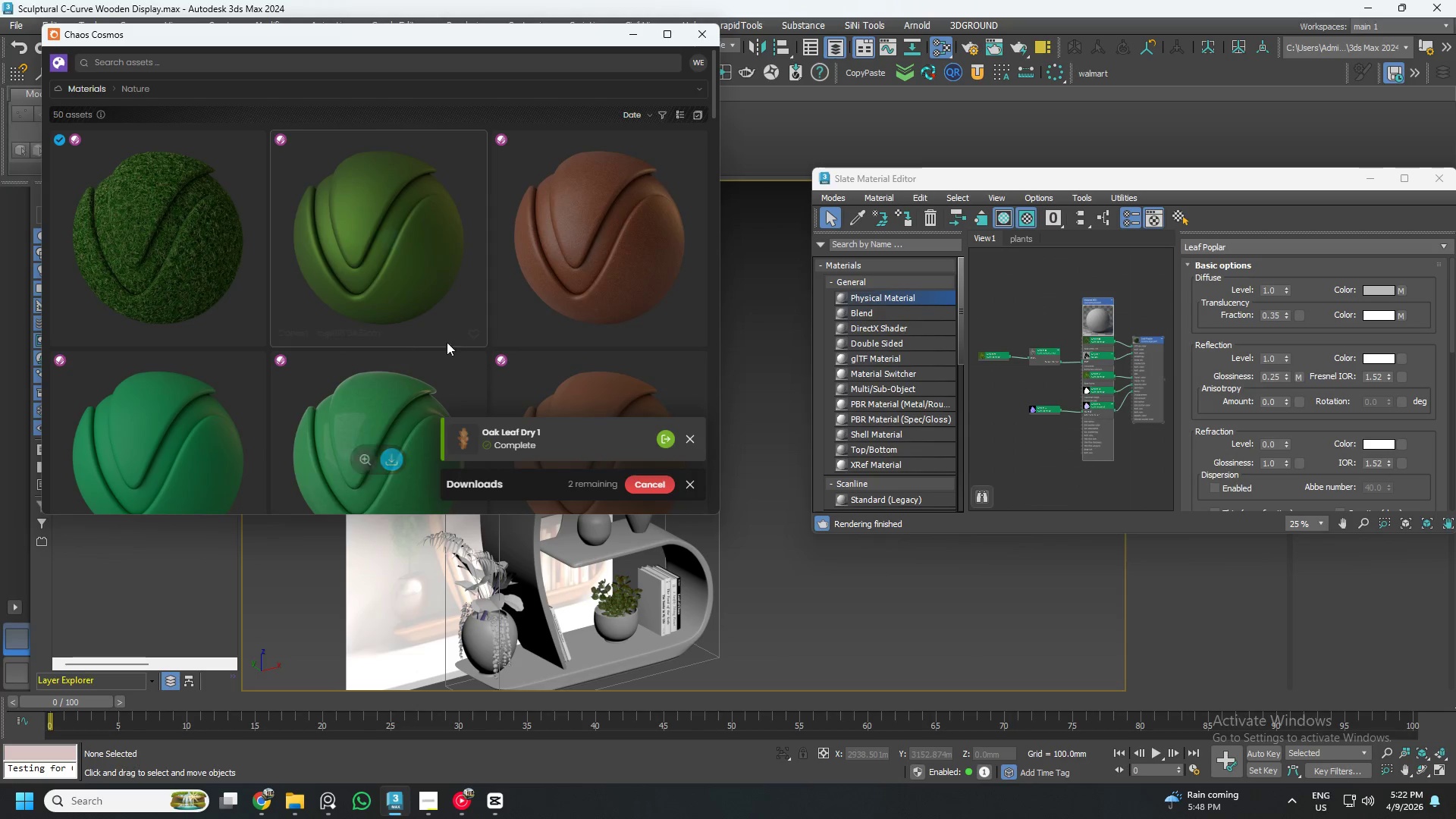 
scroll: coordinate [586, 351], scroll_direction: down, amount: 5.0
 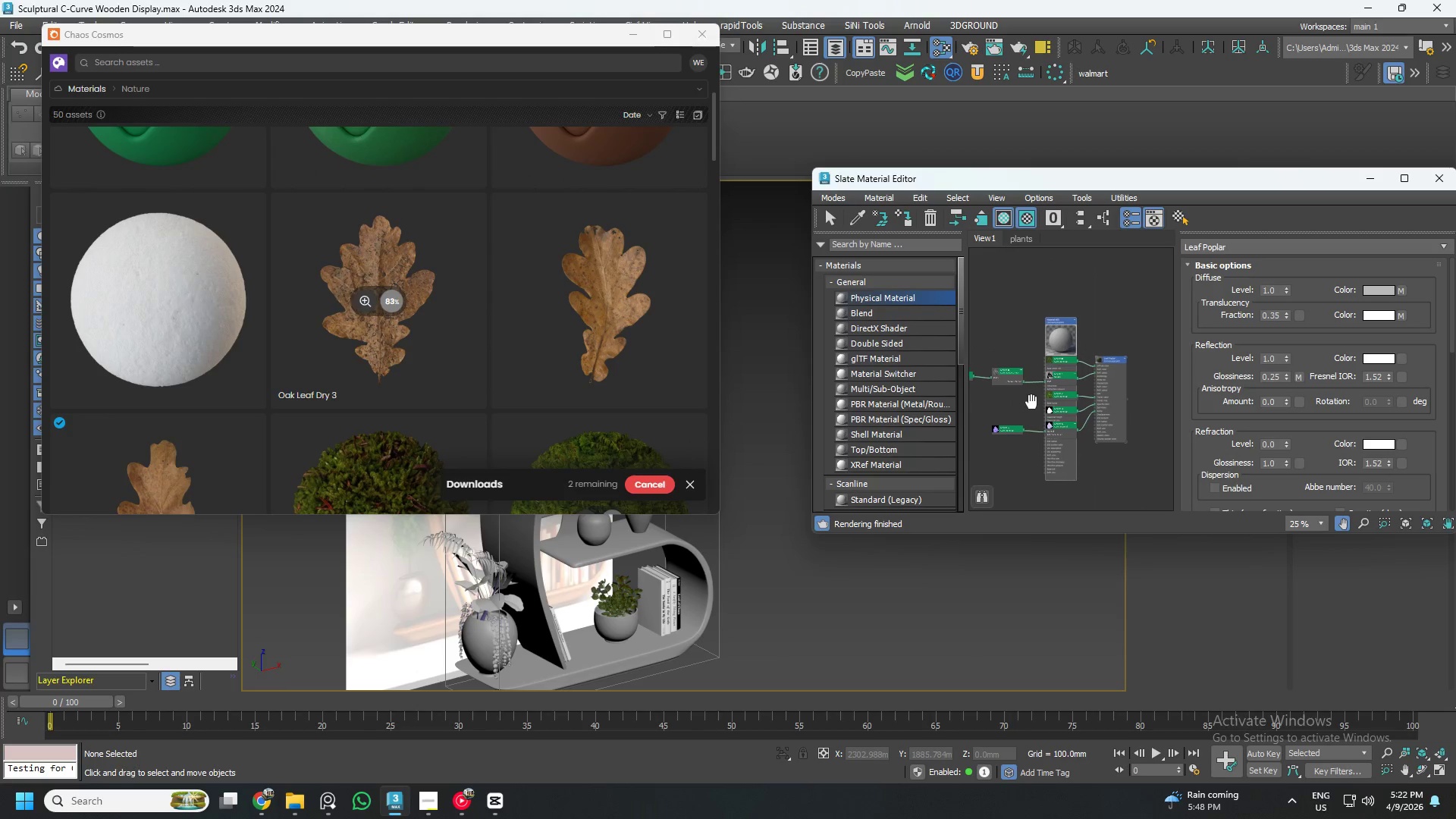 
left_click([1059, 342])
 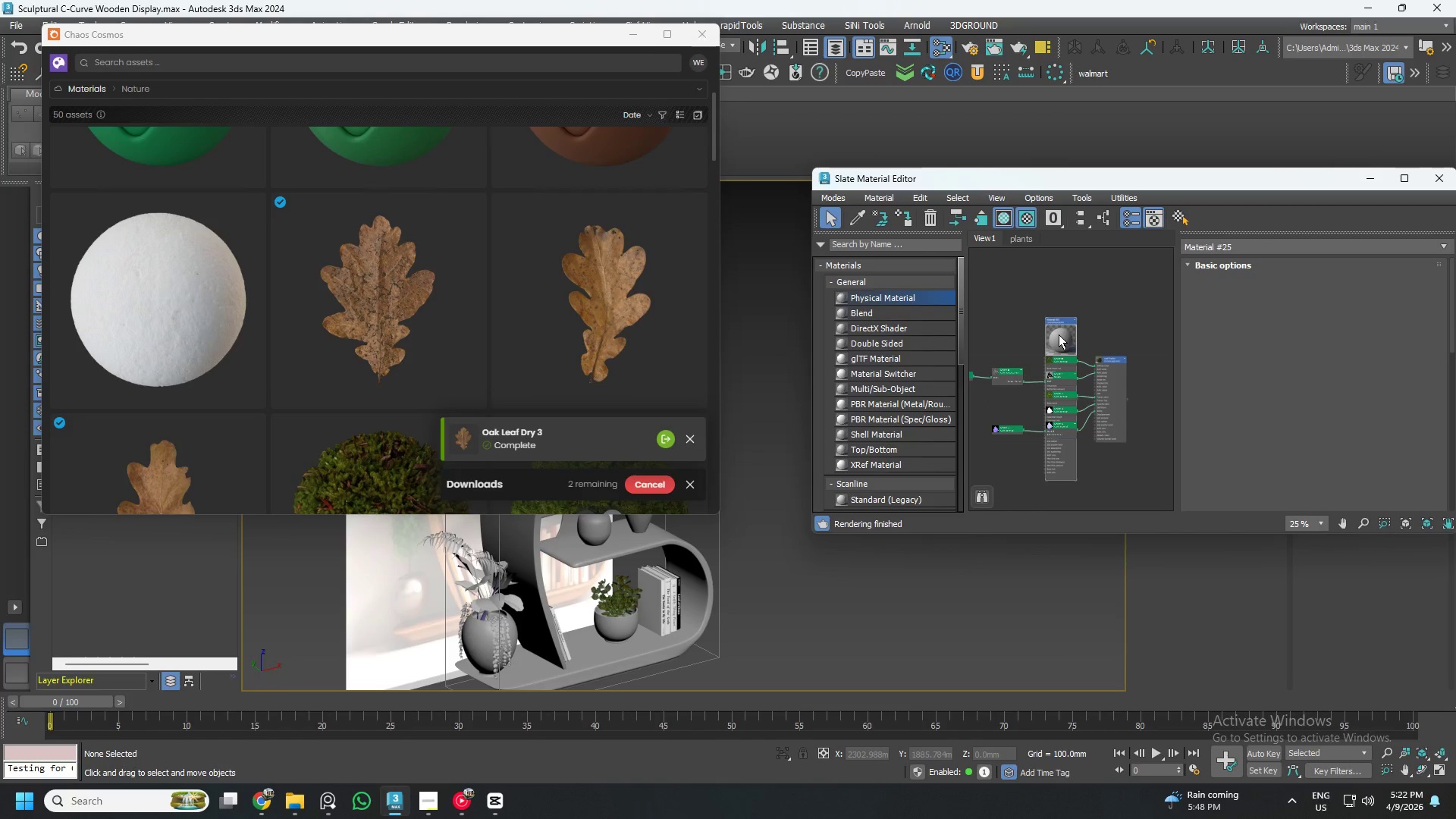 
left_click_drag(start_coordinate=[1059, 337], to_coordinate=[977, 252])
 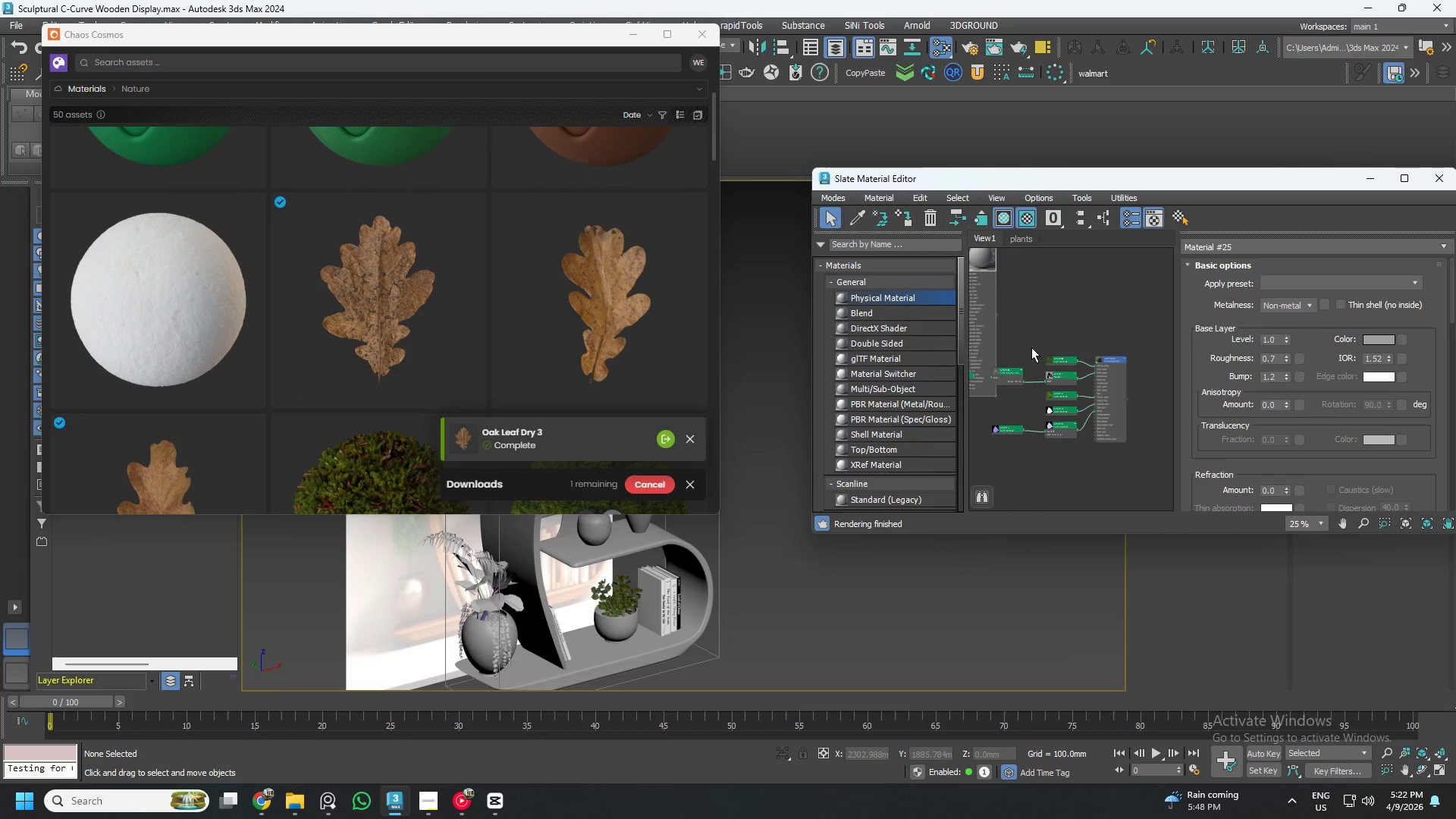 
scroll: coordinate [1031, 349], scroll_direction: down, amount: 1.0
 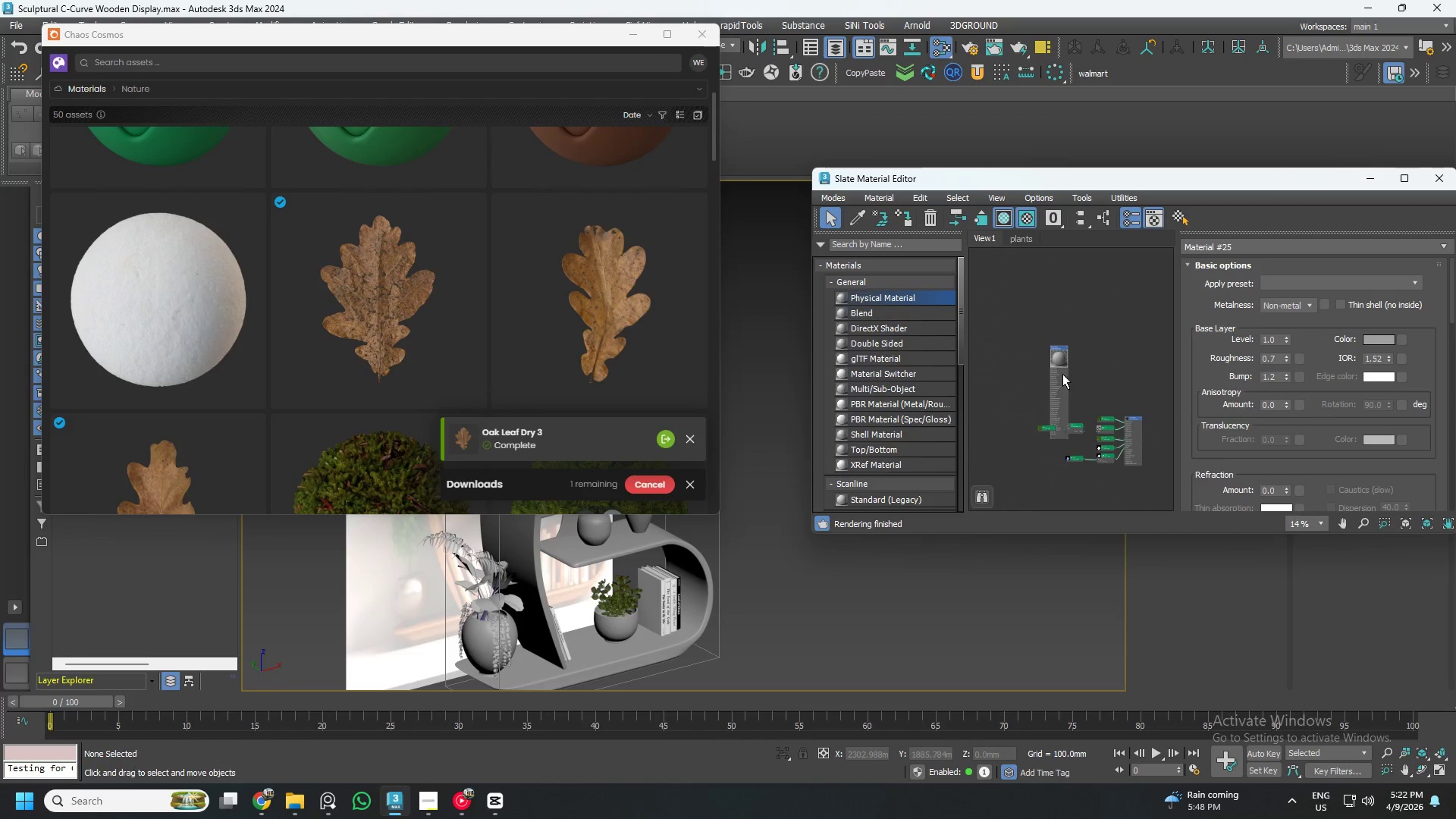 
left_click_drag(start_coordinate=[1057, 366], to_coordinate=[1010, 323])
 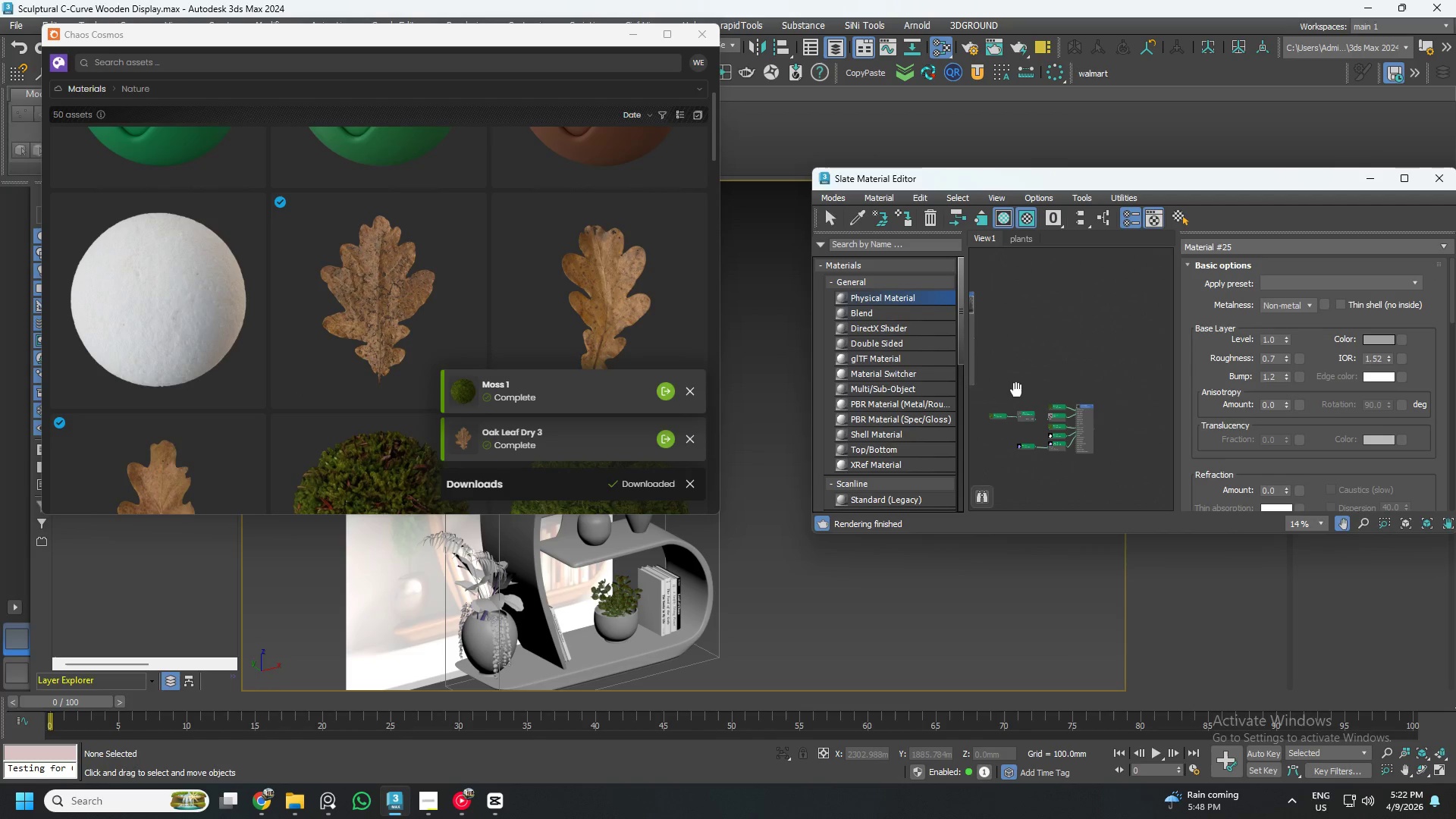 
scroll: coordinate [1087, 375], scroll_direction: up, amount: 14.0
 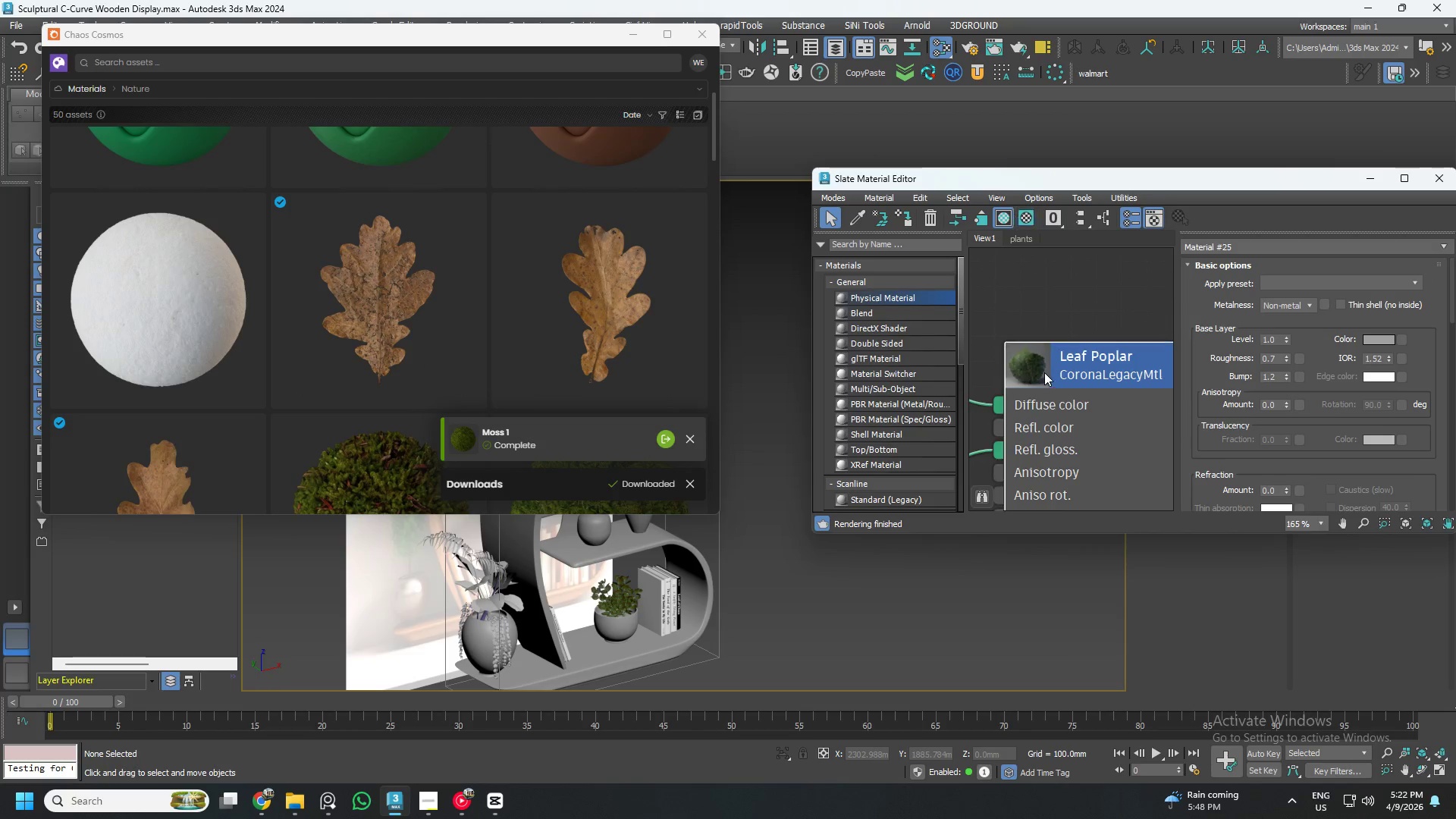 
double_click([1044, 372])
 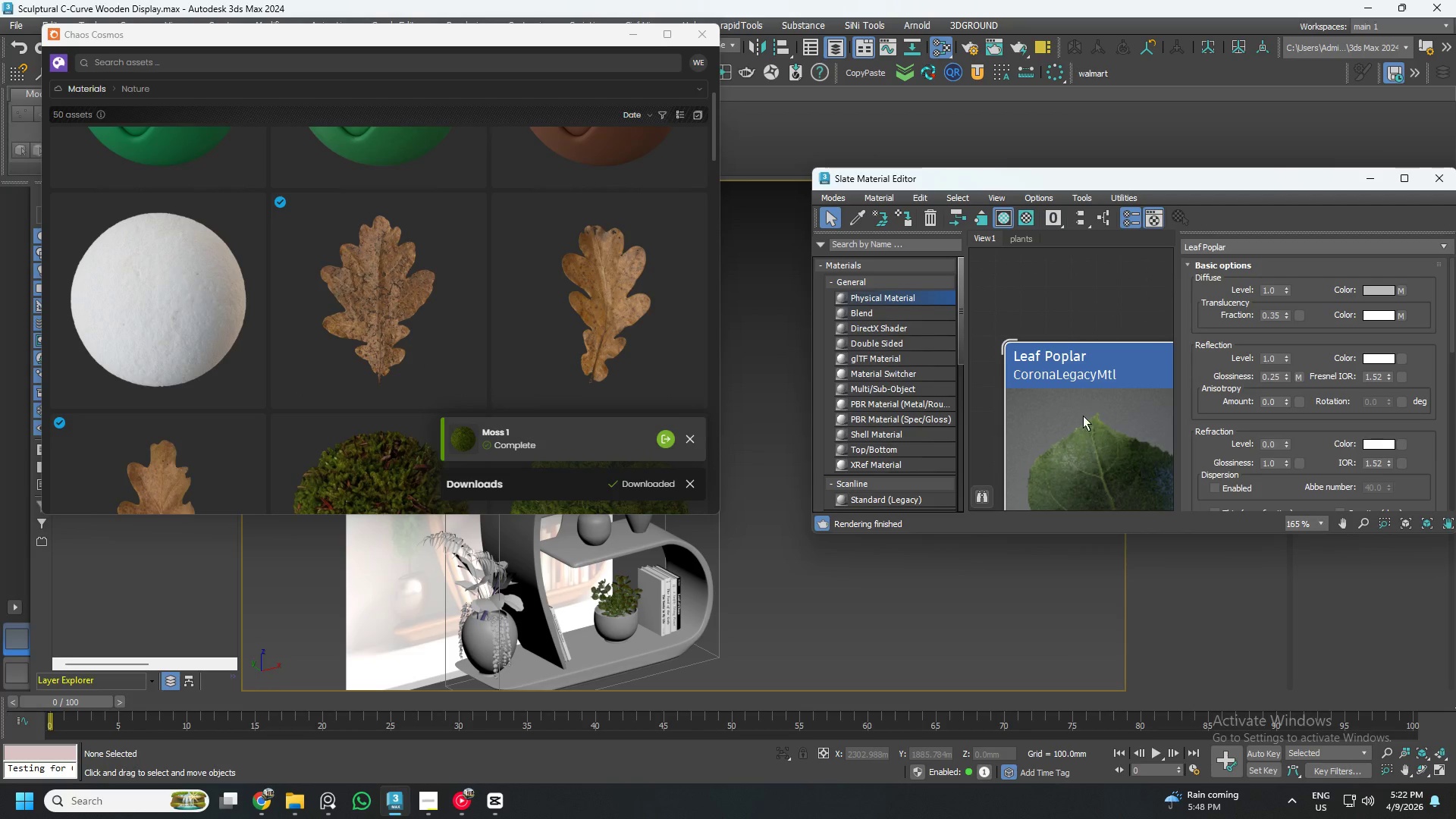 
scroll: coordinate [1062, 448], scroll_direction: down, amount: 7.0
 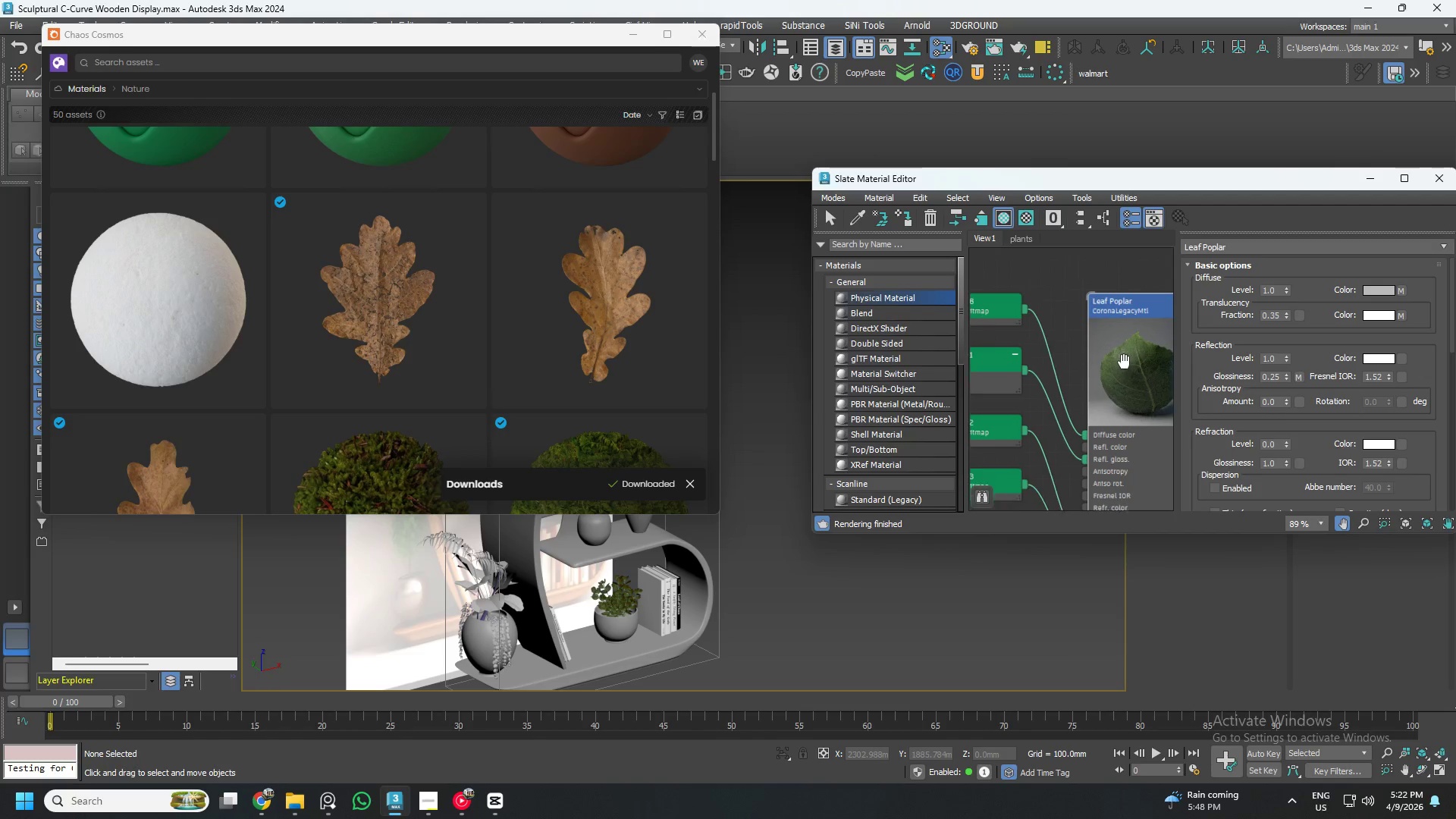 
left_click_drag(start_coordinate=[1125, 374], to_coordinate=[1163, 329])
 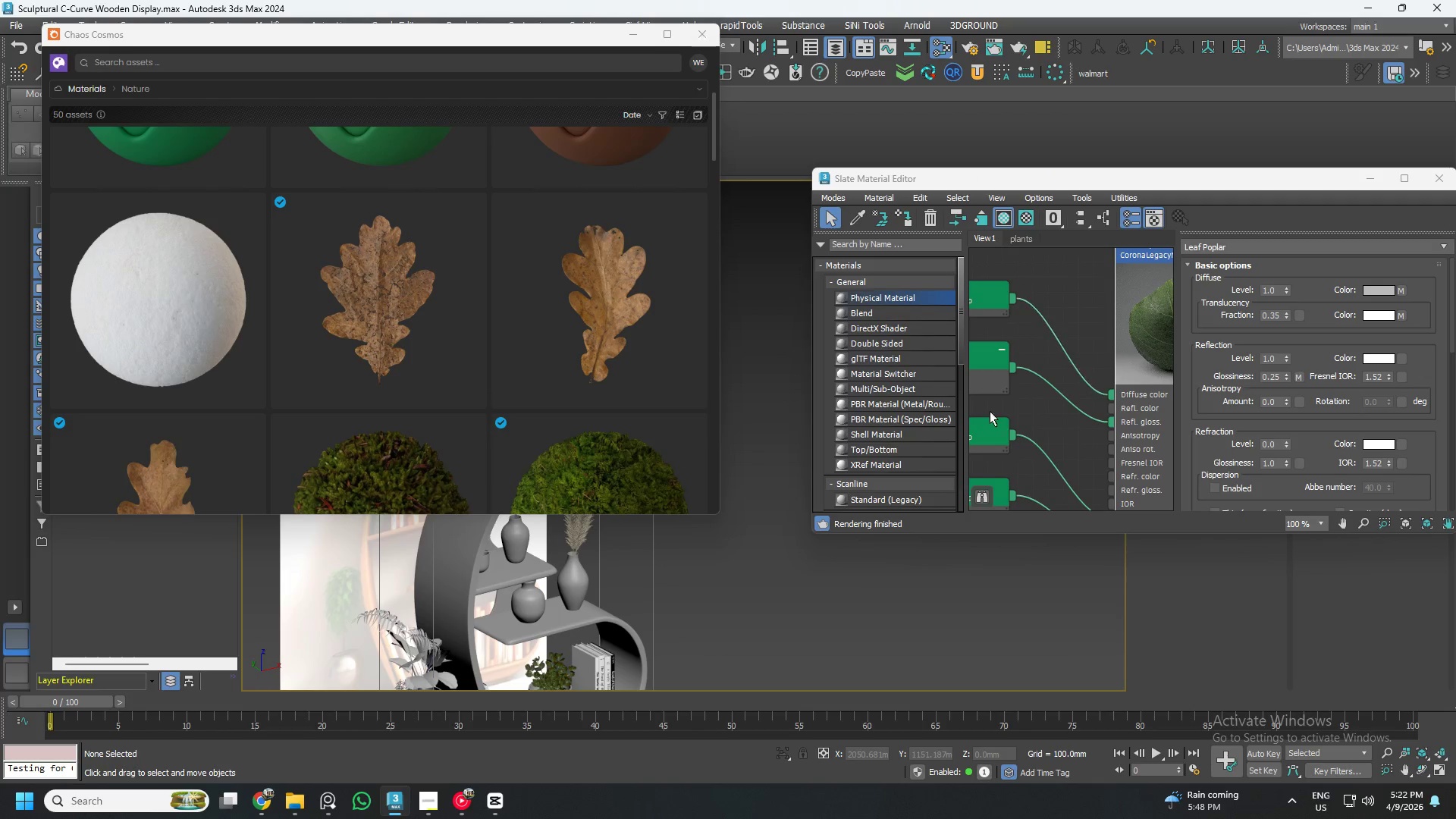 
scroll: coordinate [538, 598], scroll_direction: up, amount: 4.0
 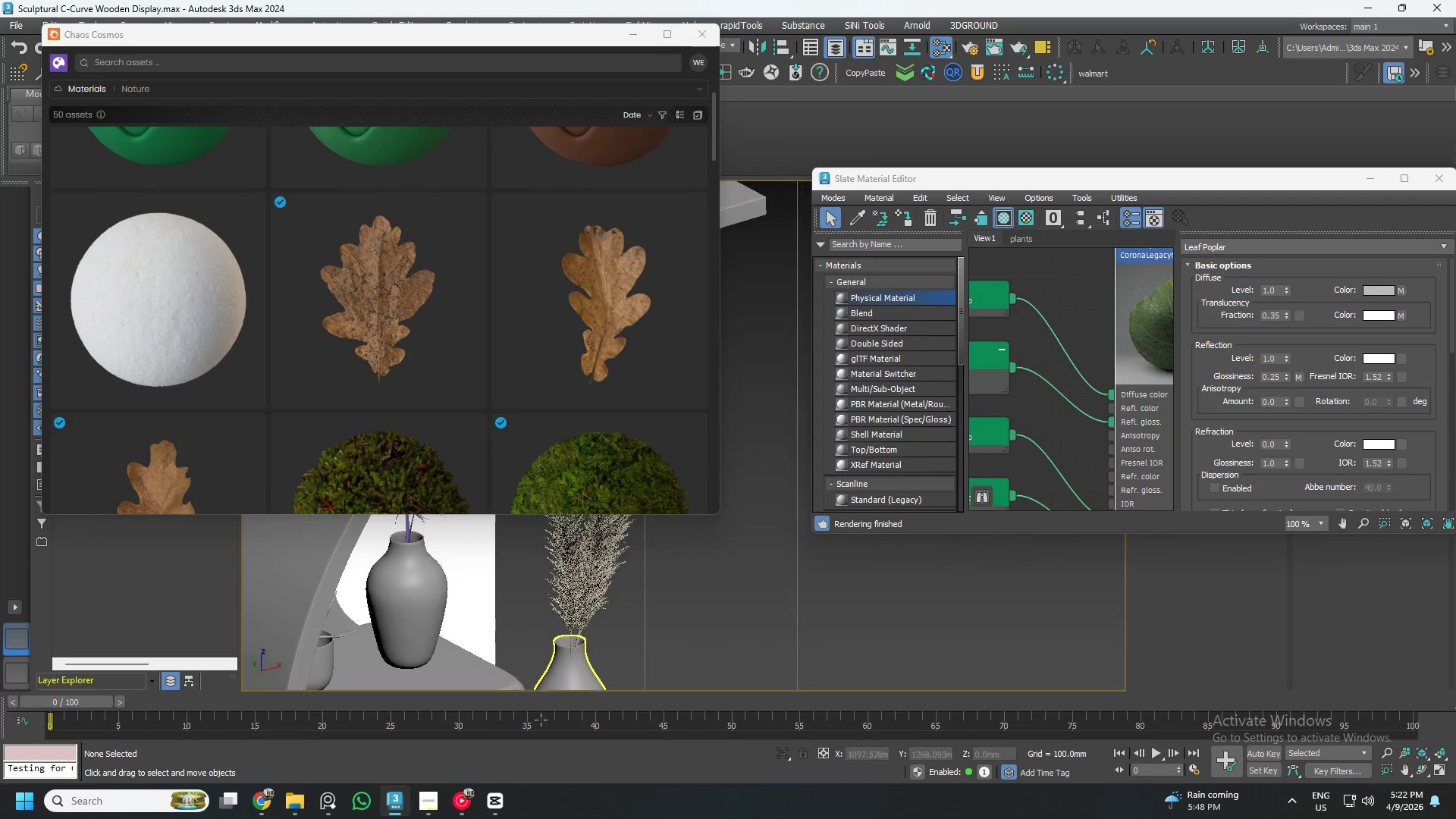 
hold_key(key=AltLeft, duration=0.58)
 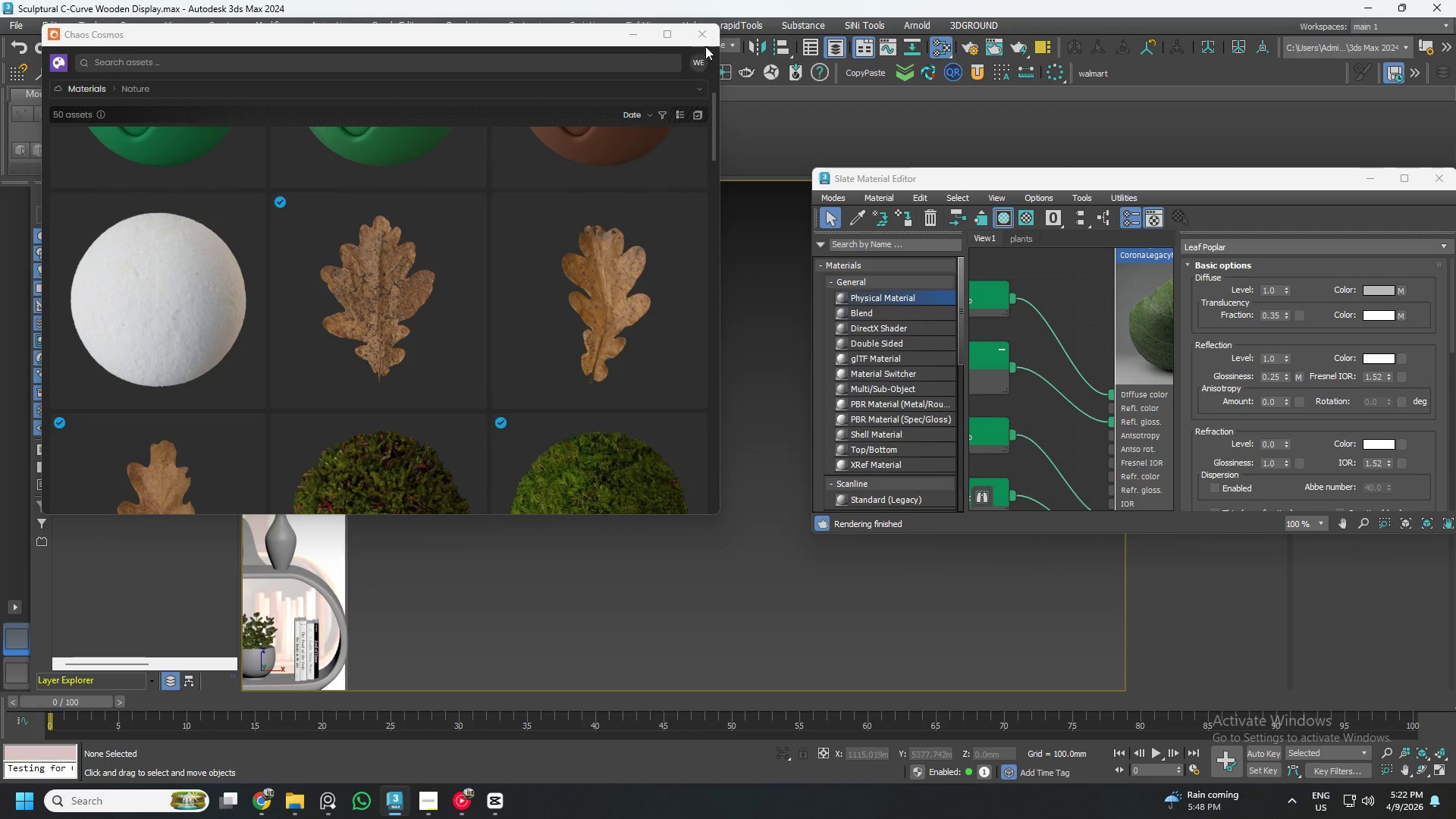 
scroll: coordinate [557, 653], scroll_direction: down, amount: 3.0
 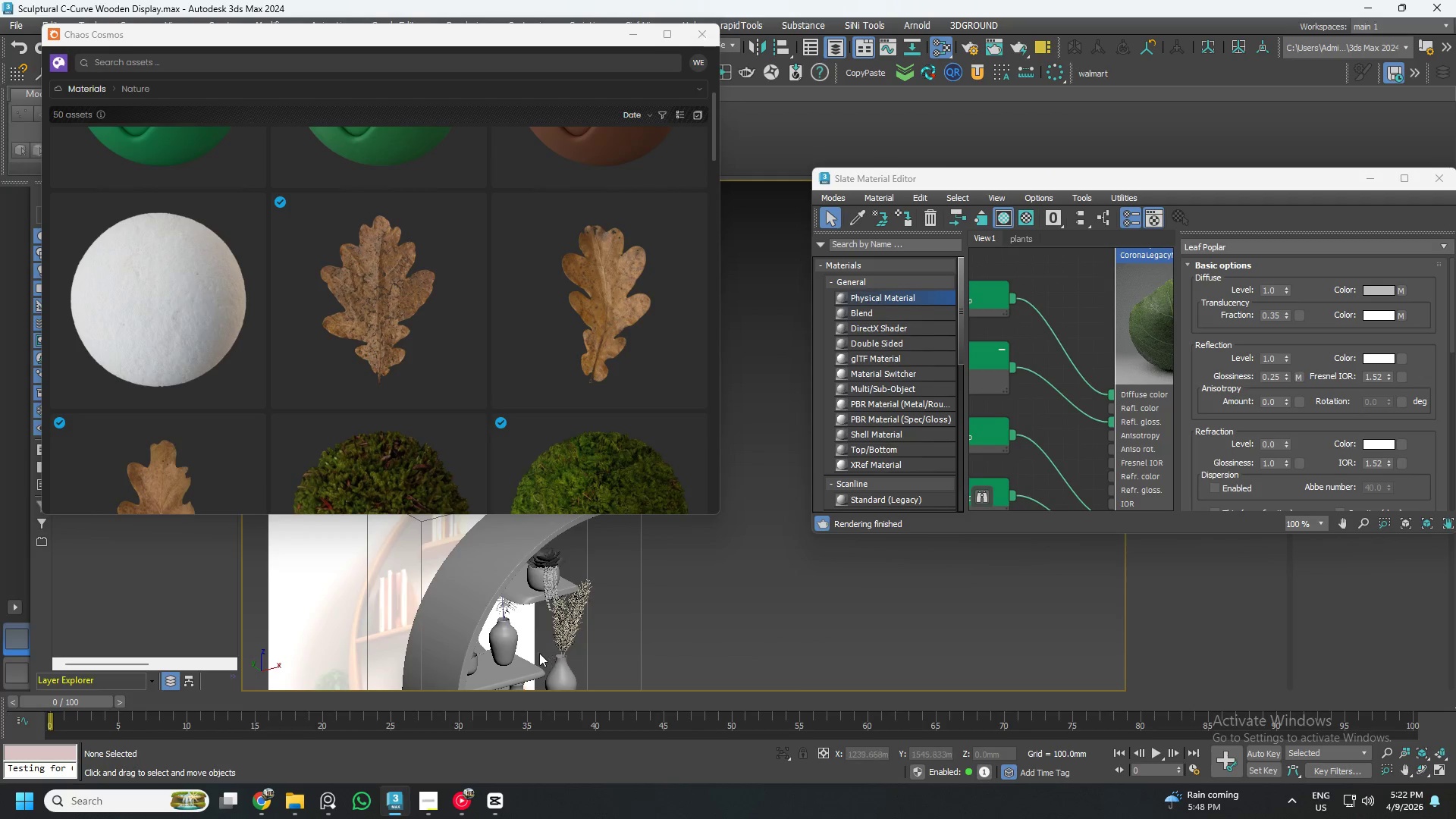 
left_click([708, 34])
 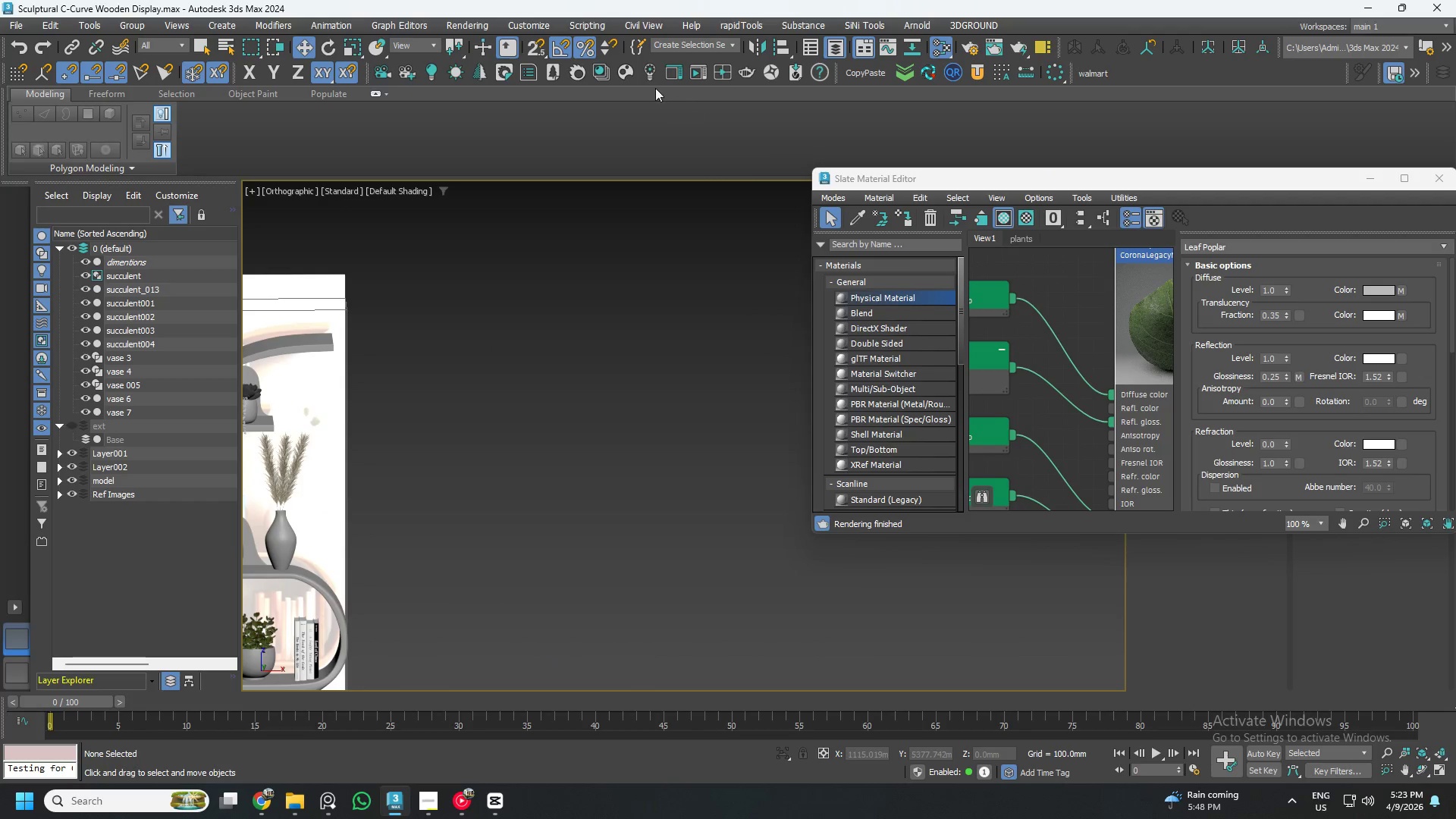 
left_click([626, 72])
 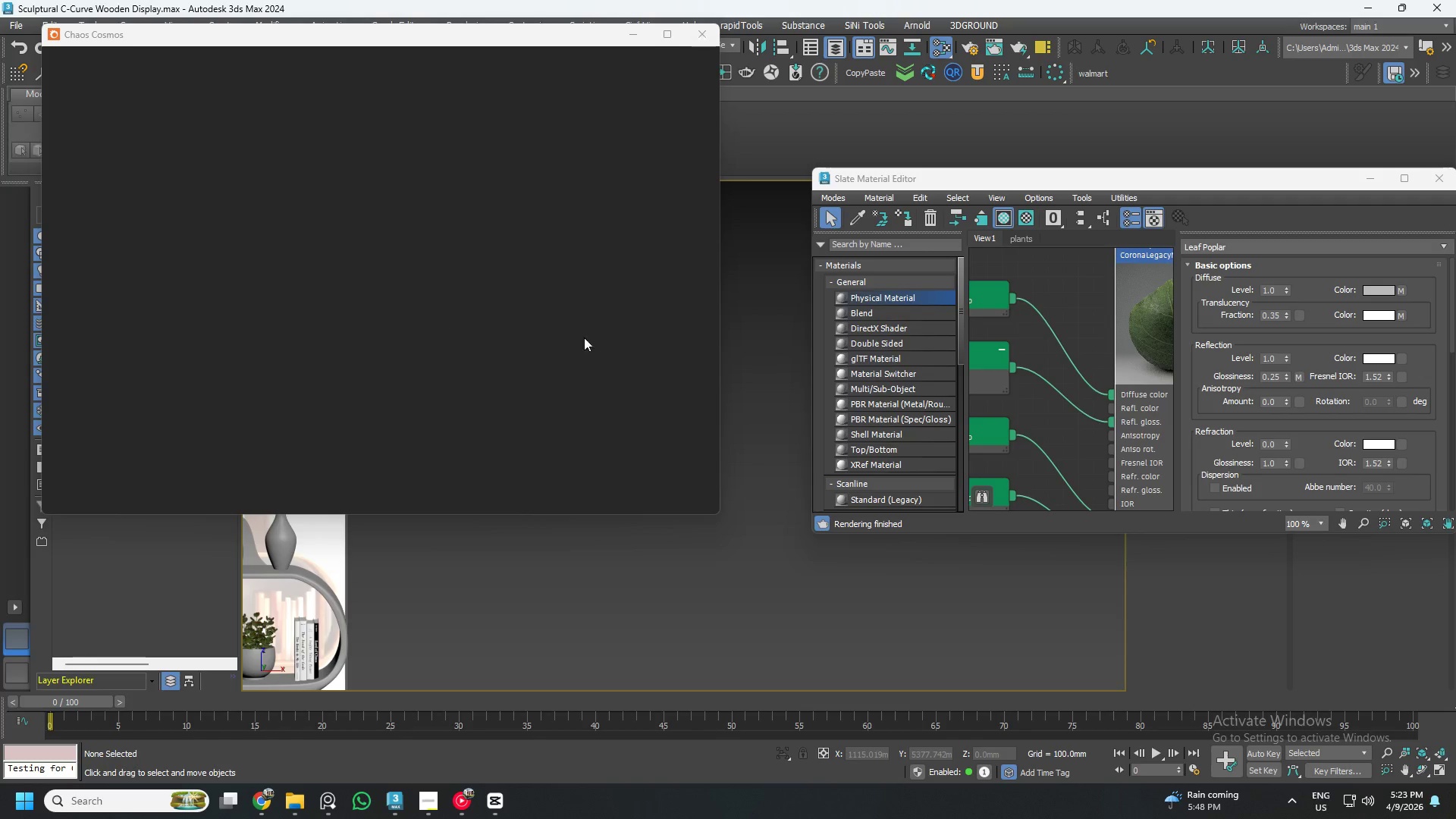 
scroll: coordinate [1046, 360], scroll_direction: down, amount: 8.0
 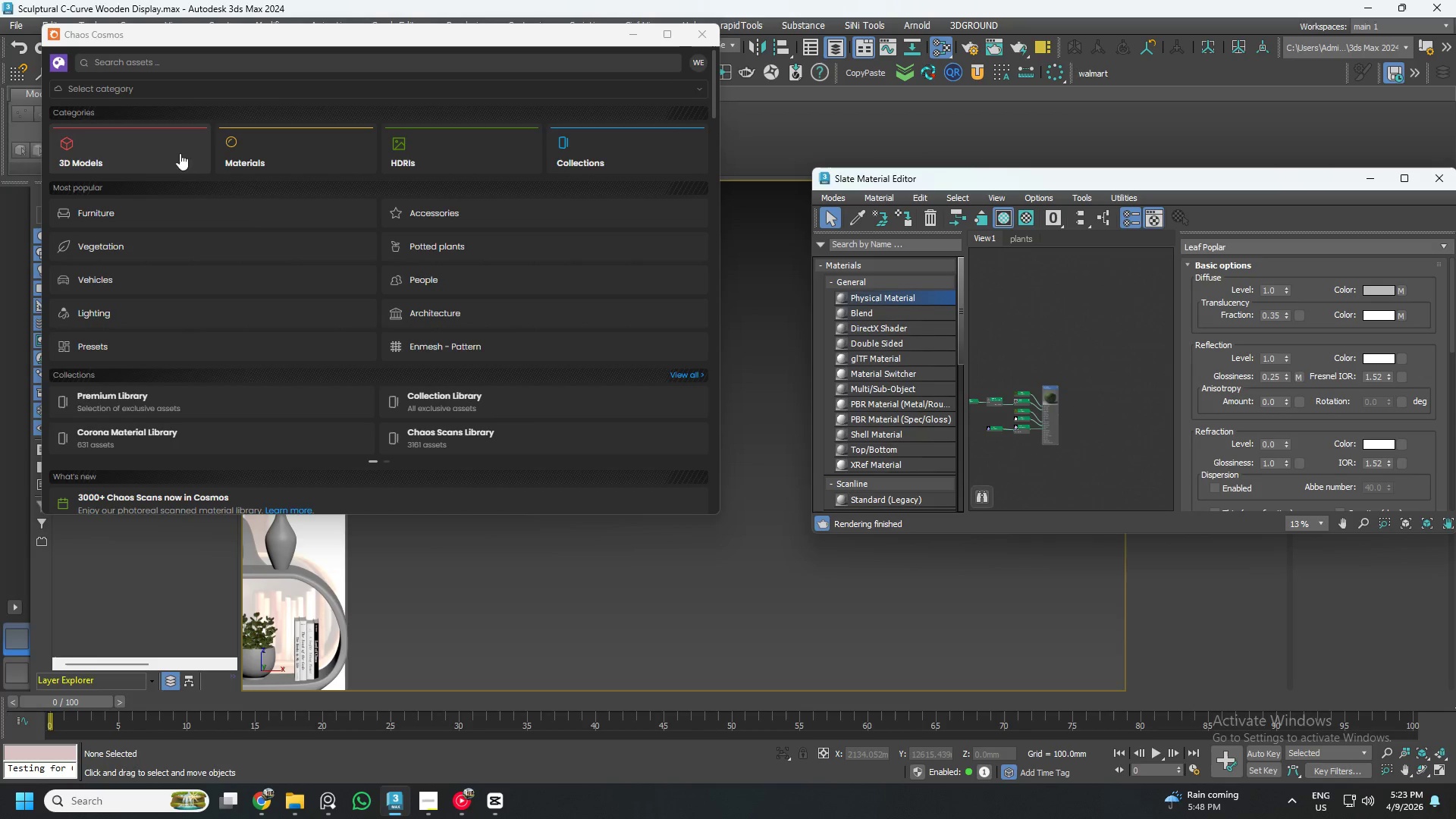 
left_click([108, 84])
 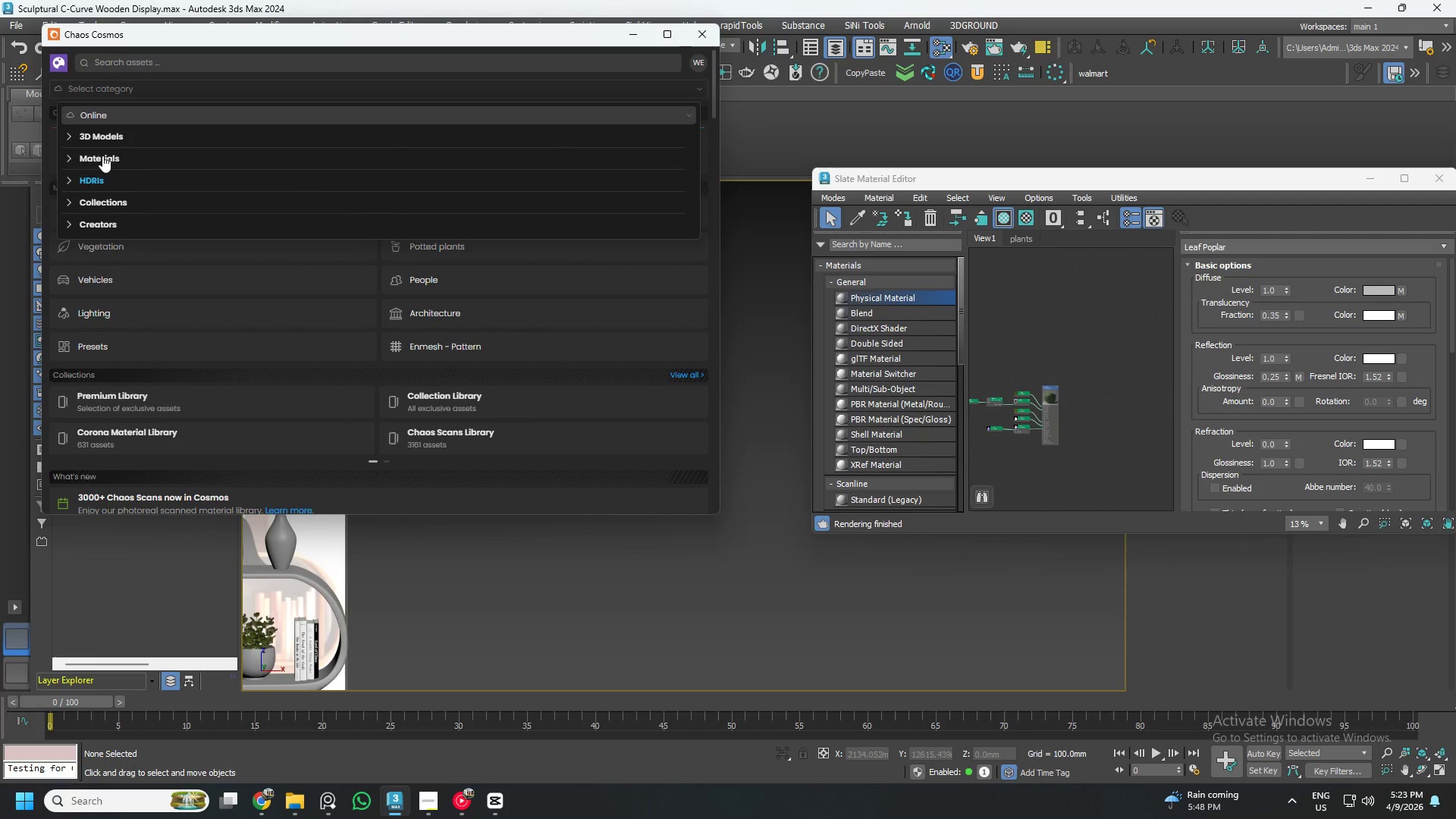 
left_click([100, 156])
 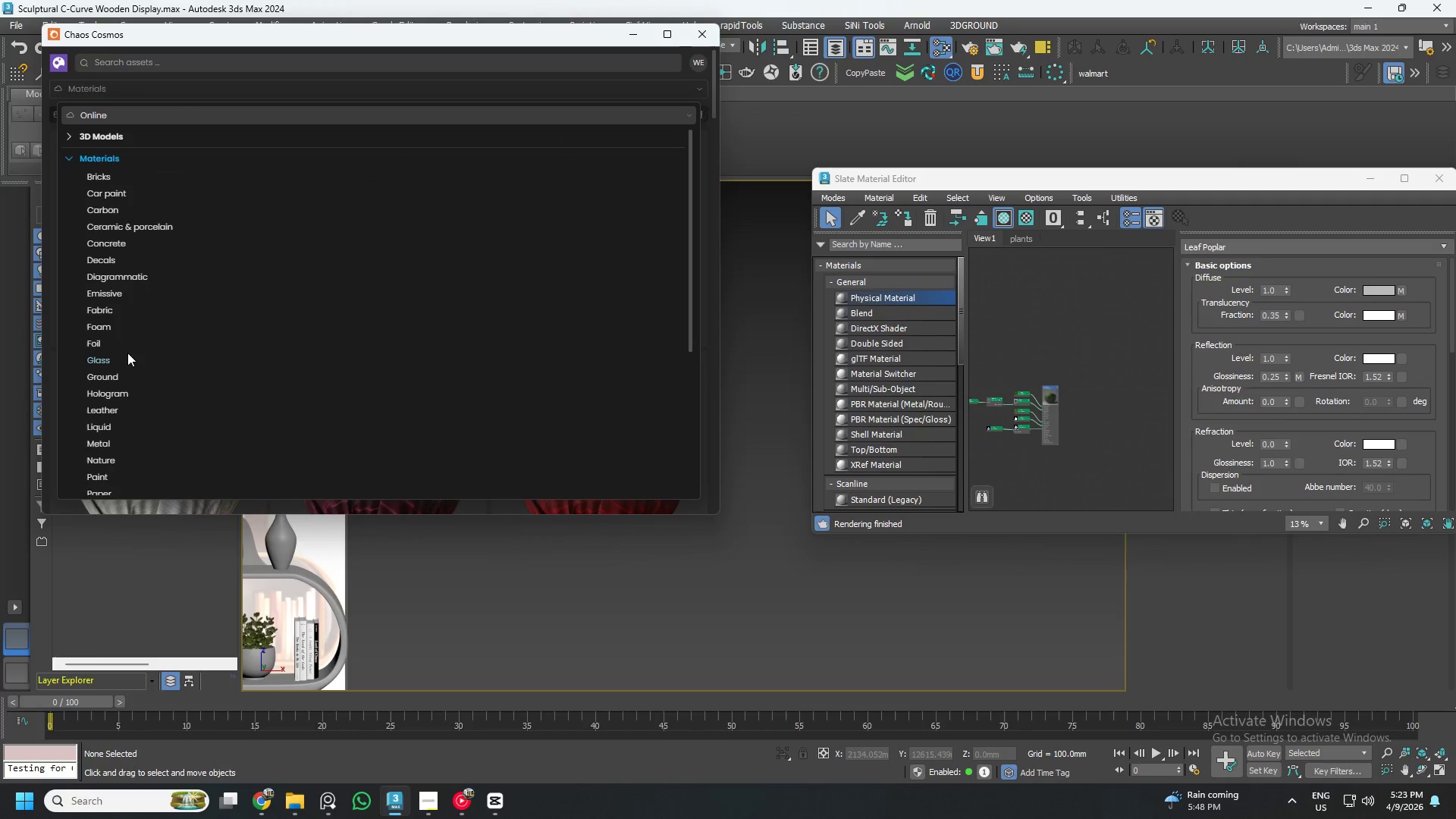 
left_click([105, 480])
 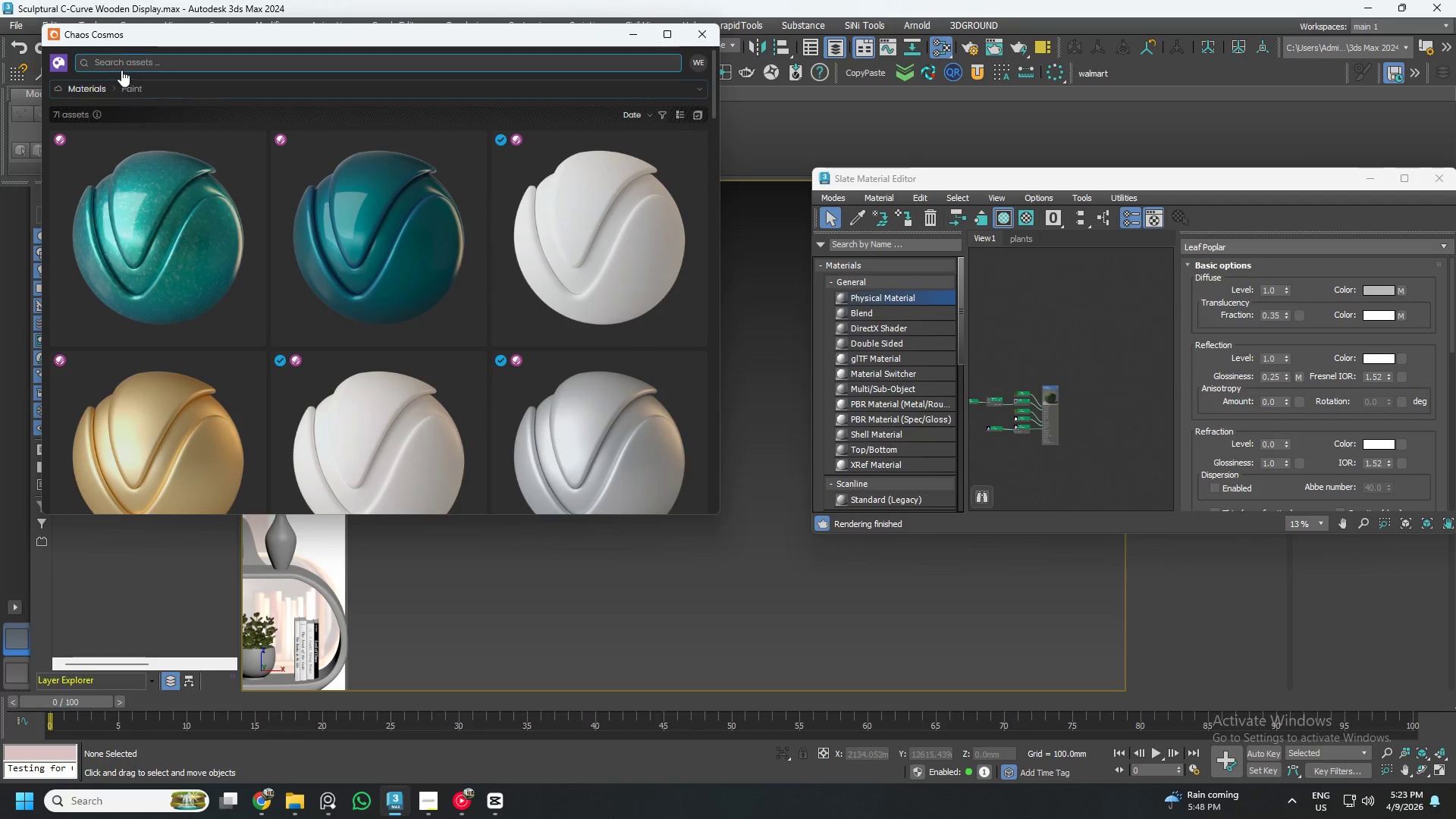 
left_click([102, 88])
 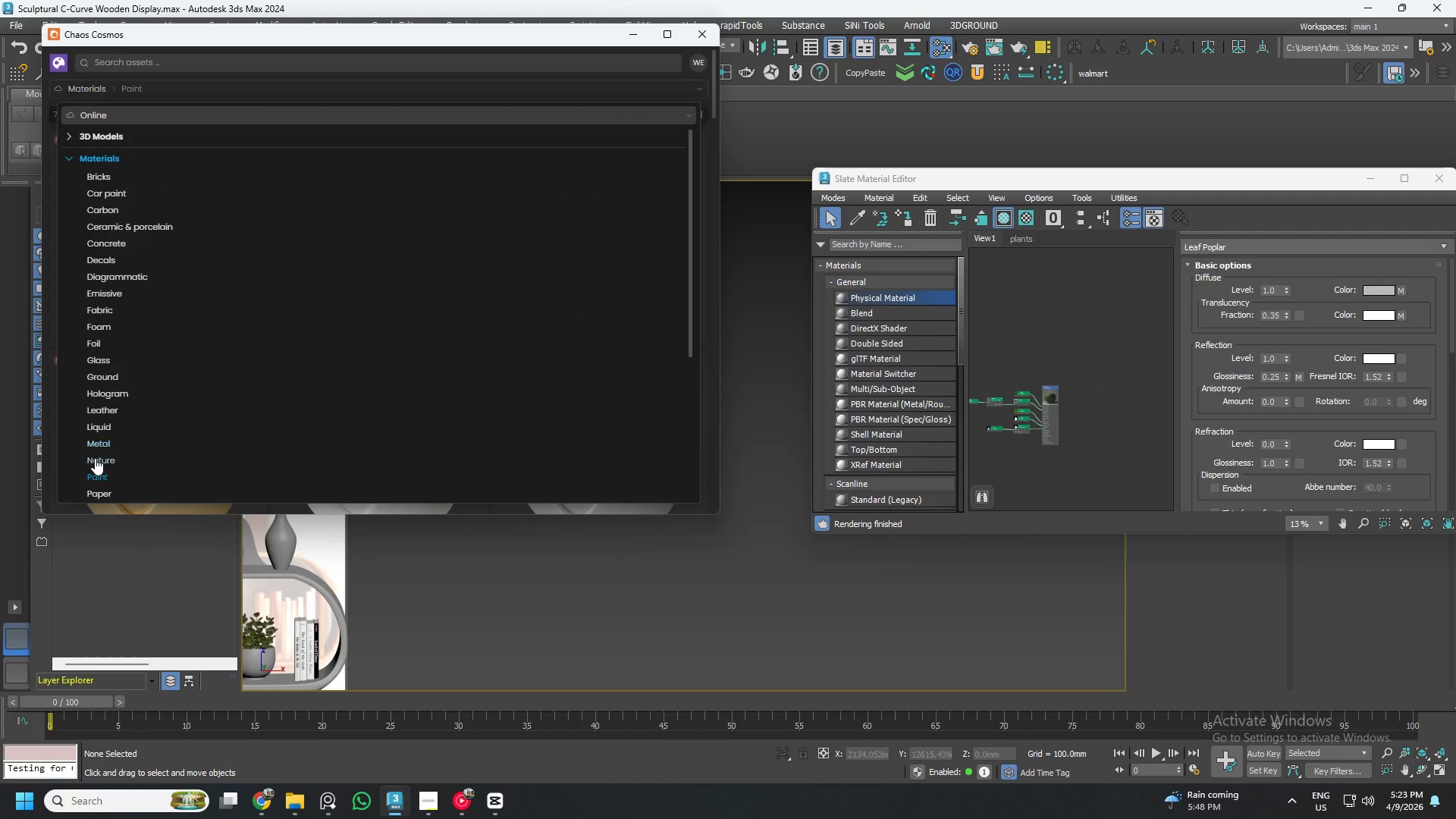 
left_click([95, 461])
 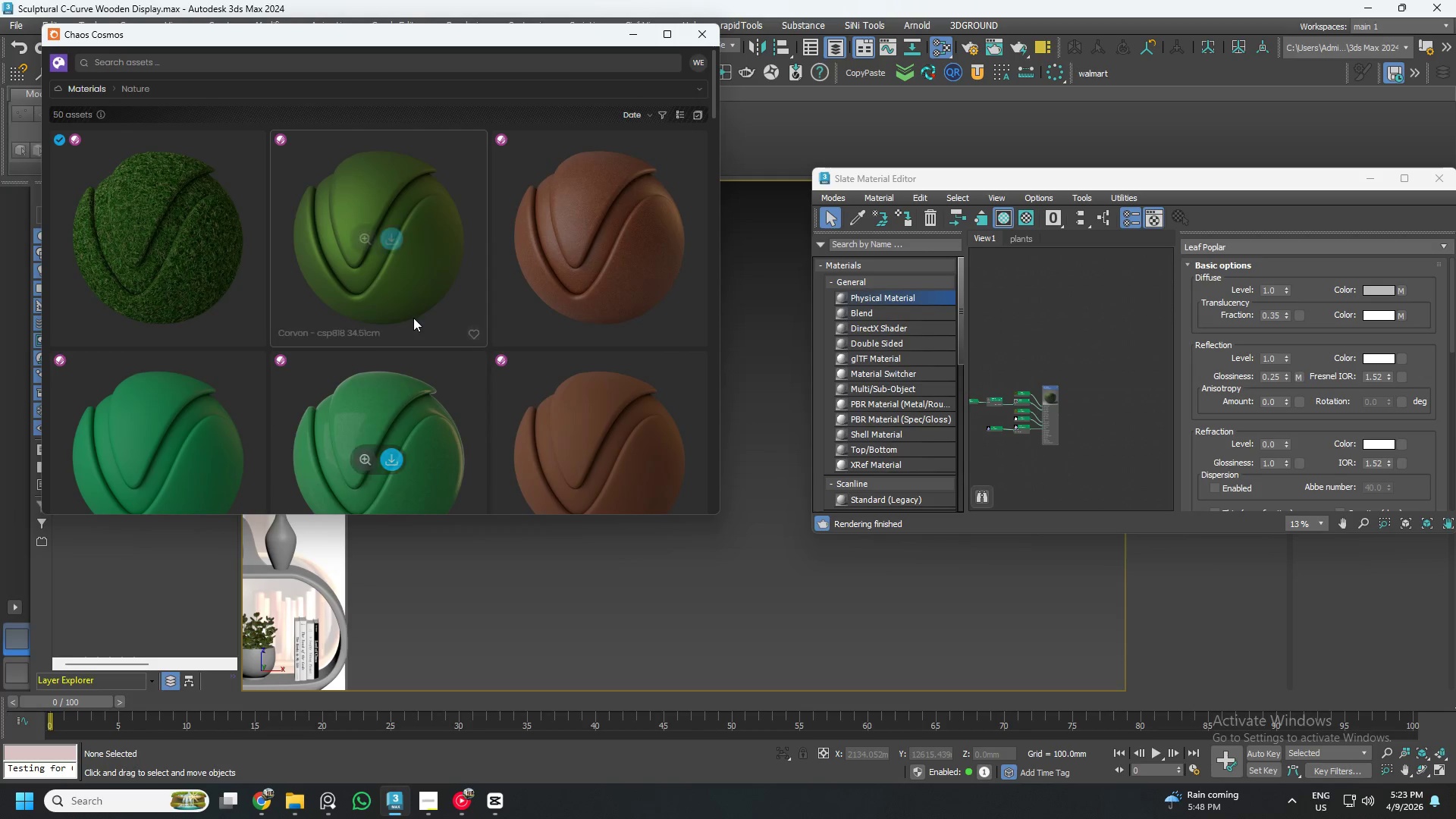 
scroll: coordinate [404, 390], scroll_direction: down, amount: 6.0
 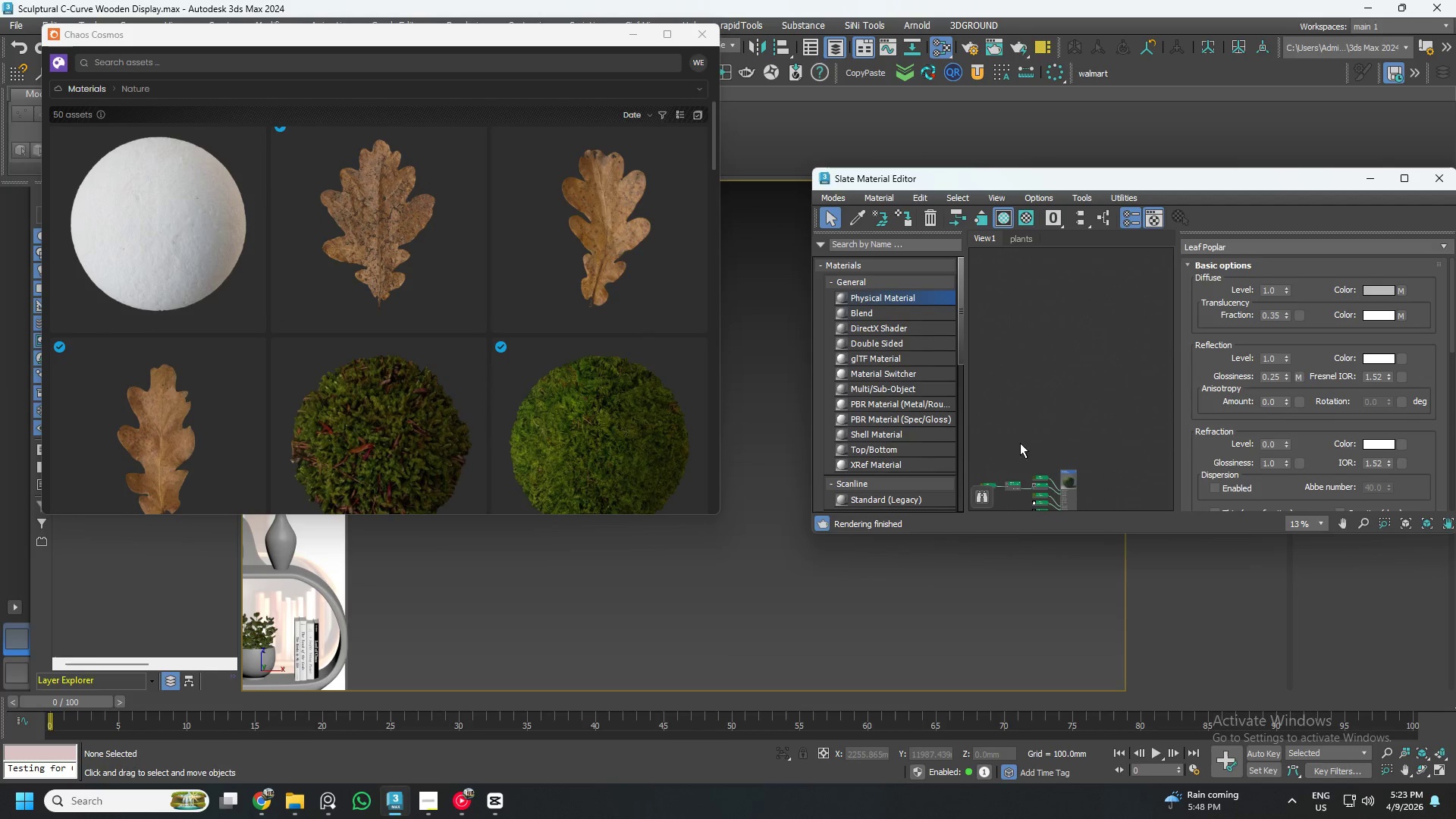 
mouse_move([585, 257])
 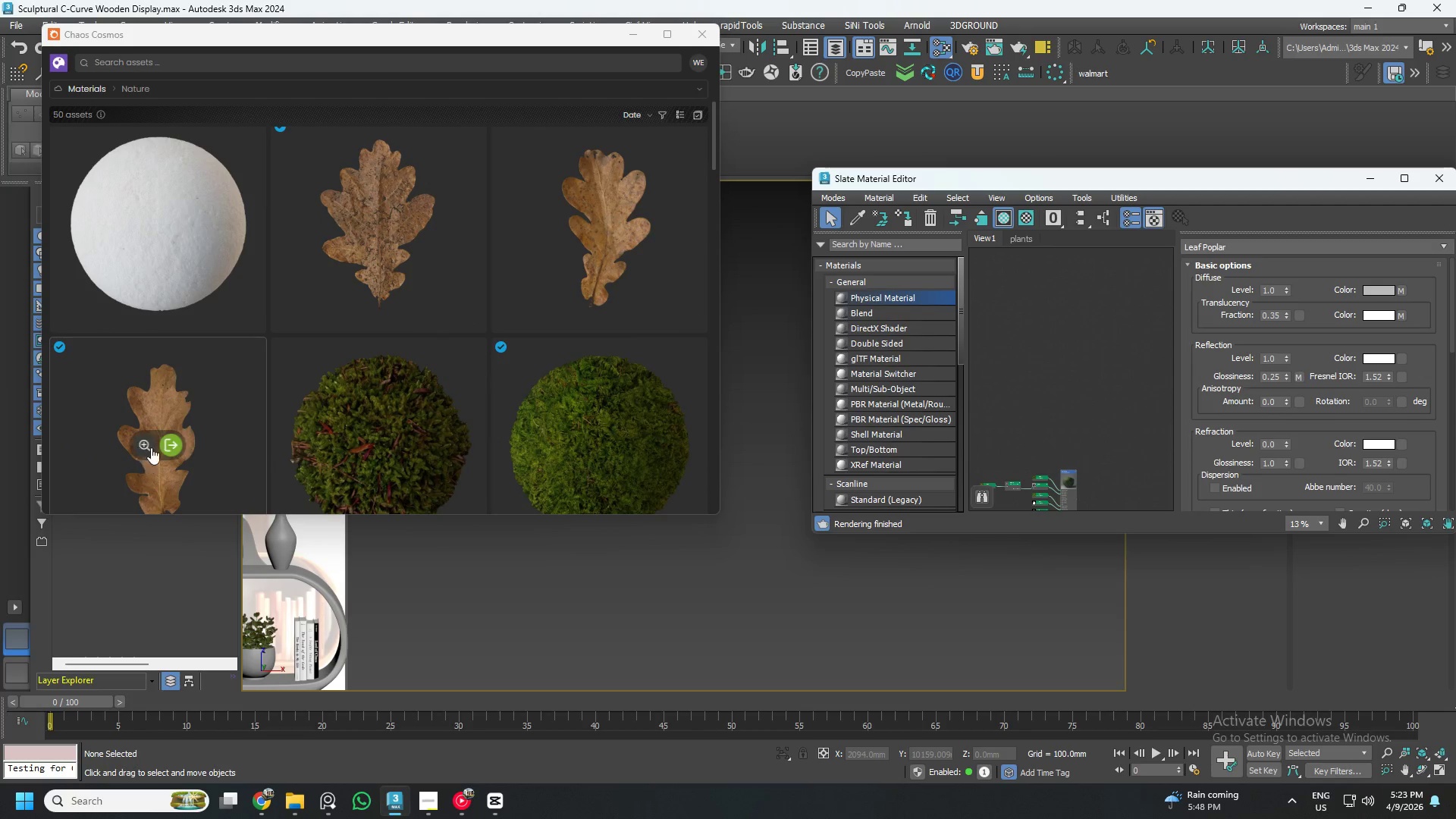 
scroll: coordinate [162, 448], scroll_direction: down, amount: 2.0
 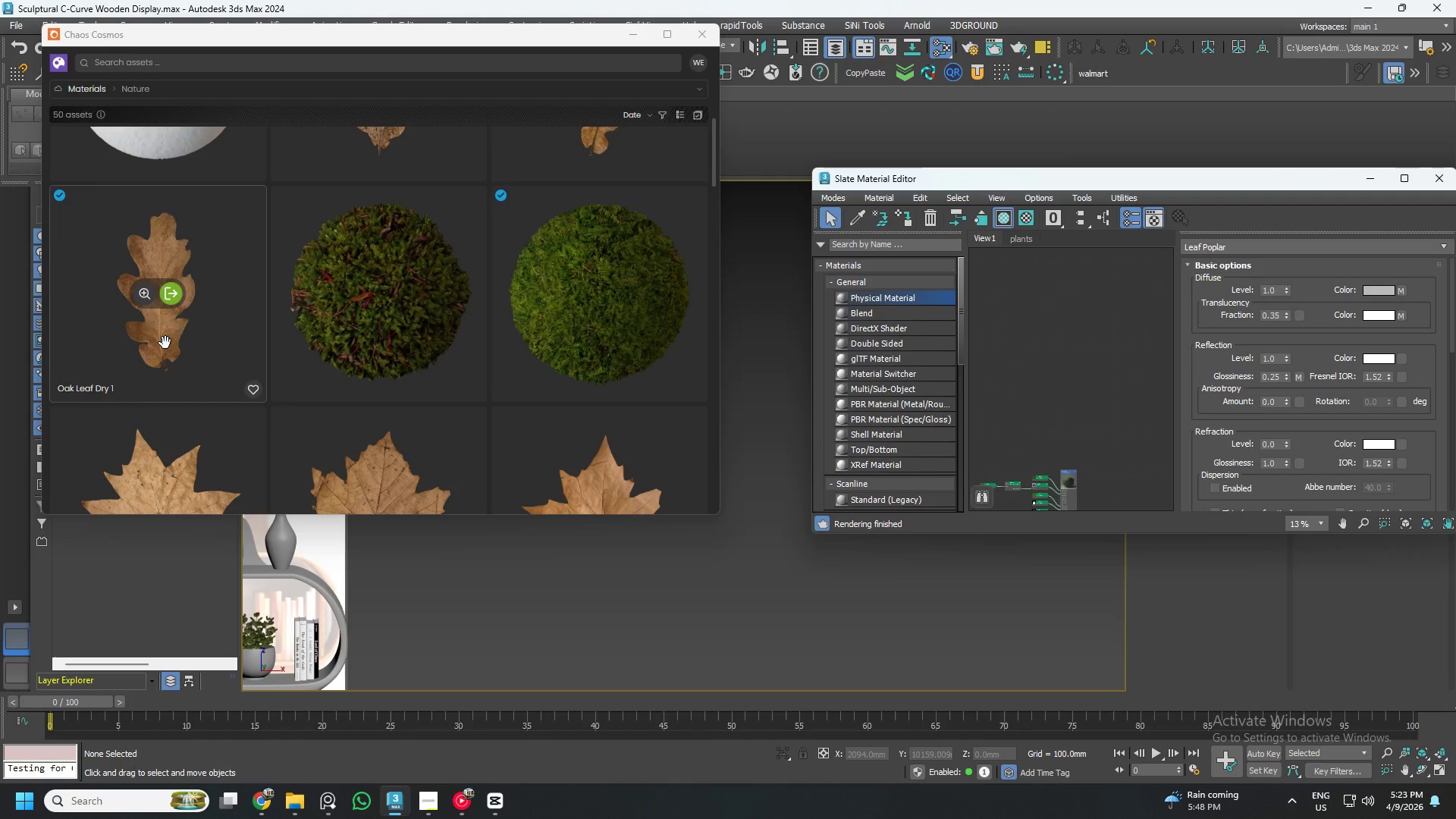 
left_click_drag(start_coordinate=[164, 341], to_coordinate=[1094, 291])
 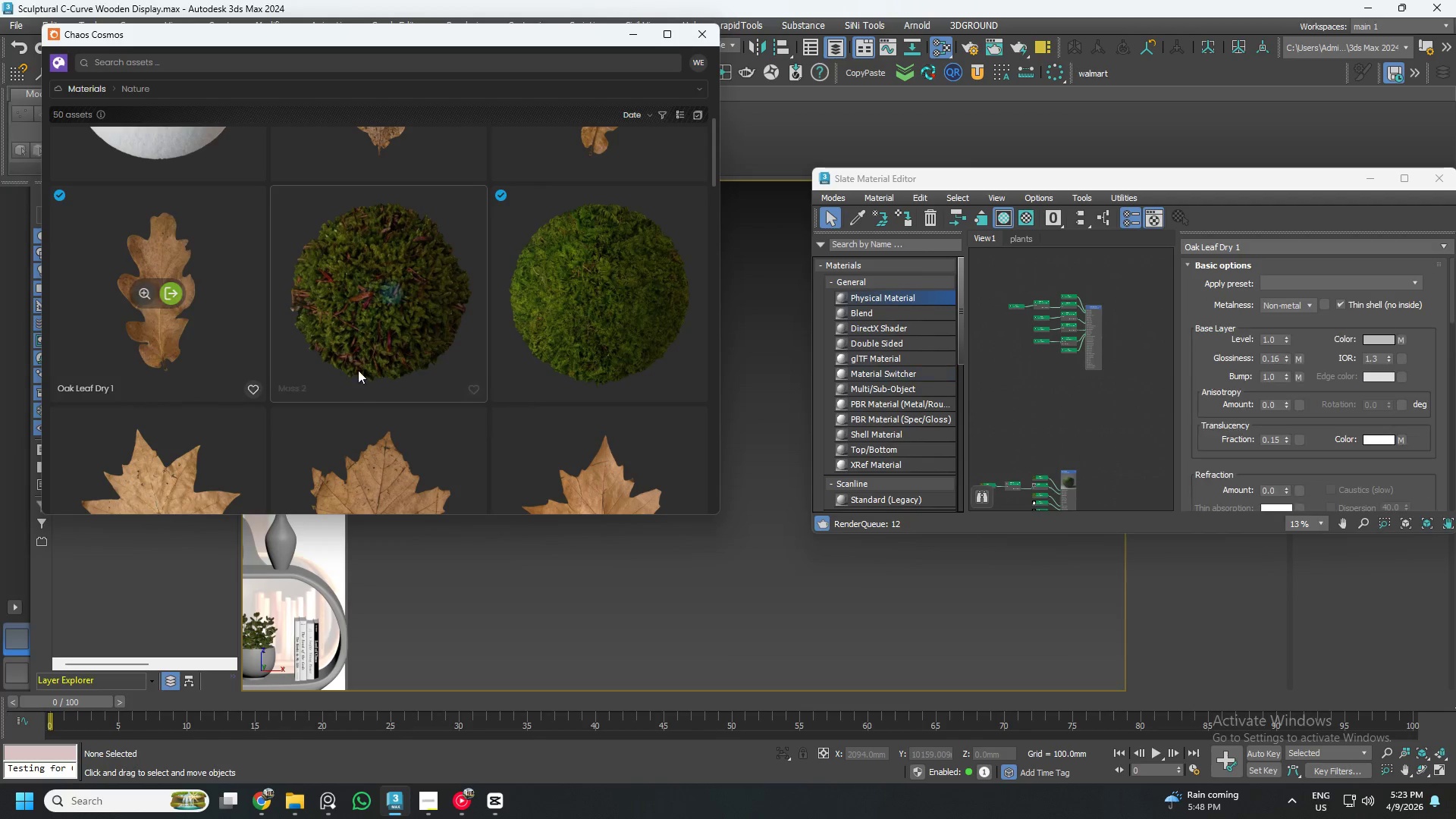 
scroll: coordinate [414, 345], scroll_direction: down, amount: 3.0
 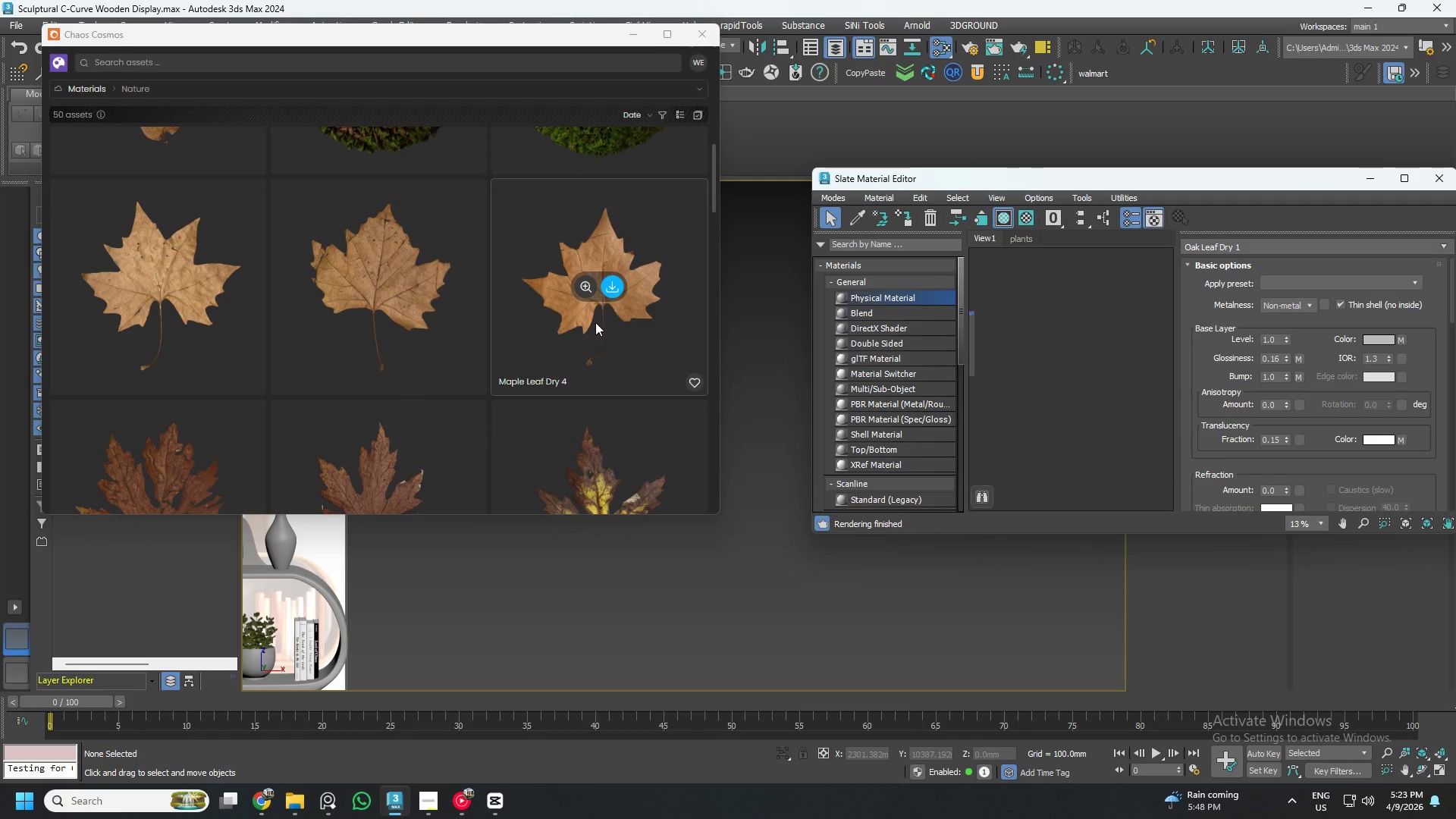 
left_click_drag(start_coordinate=[594, 322], to_coordinate=[1090, 344])
 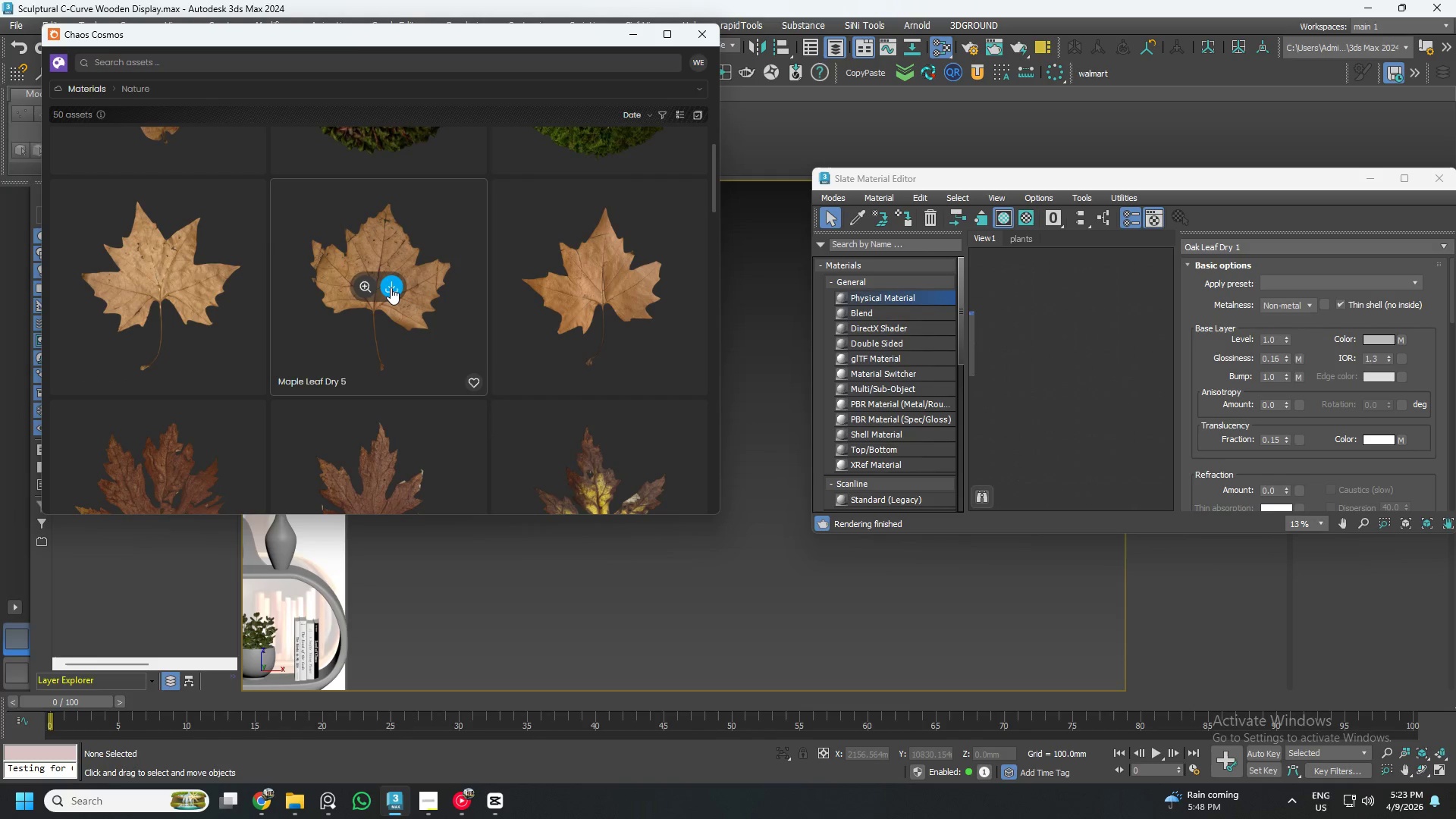 
left_click([392, 288])
 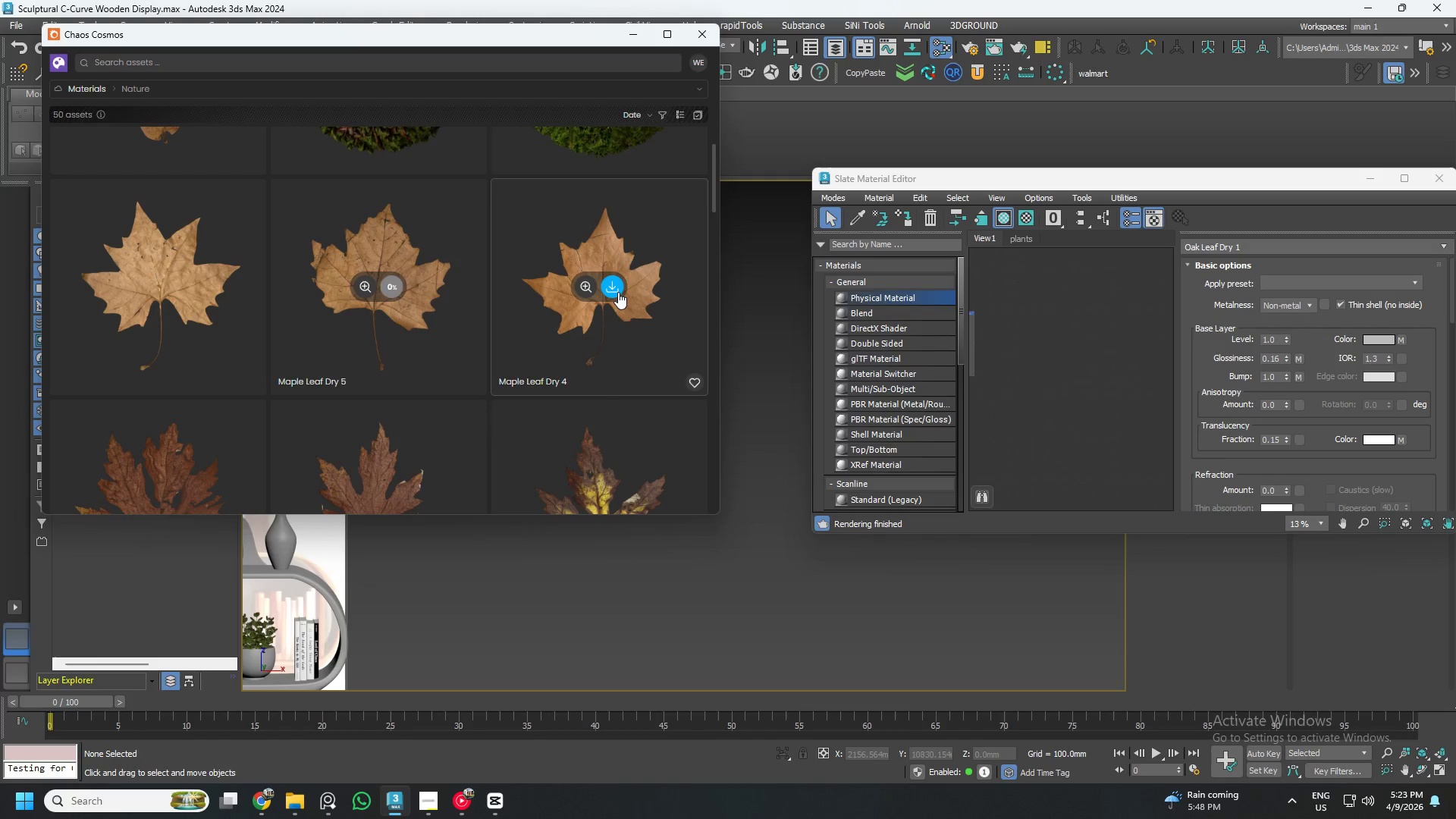 
left_click([617, 292])
 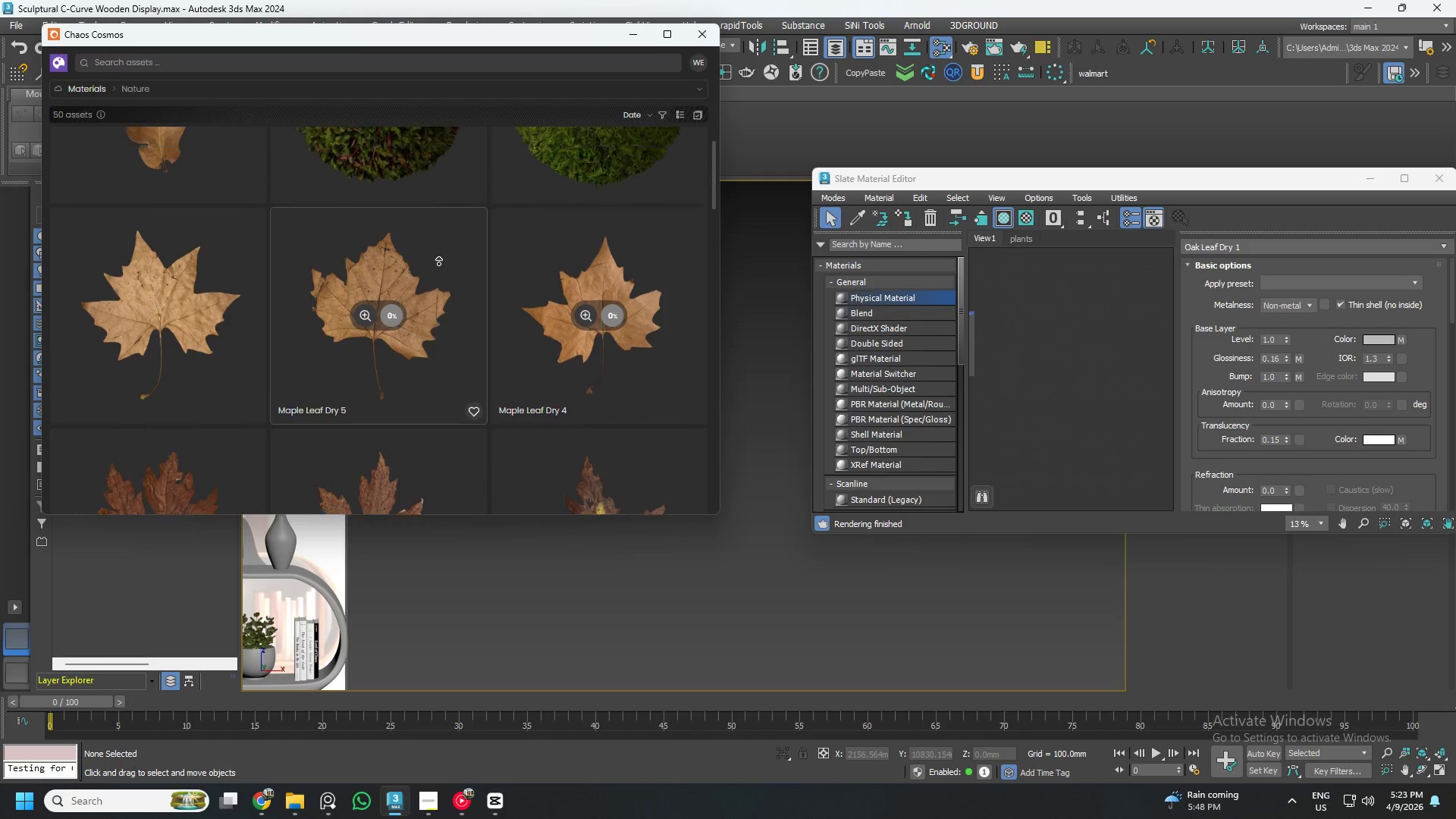 
scroll: coordinate [428, 388], scroll_direction: down, amount: 8.0
 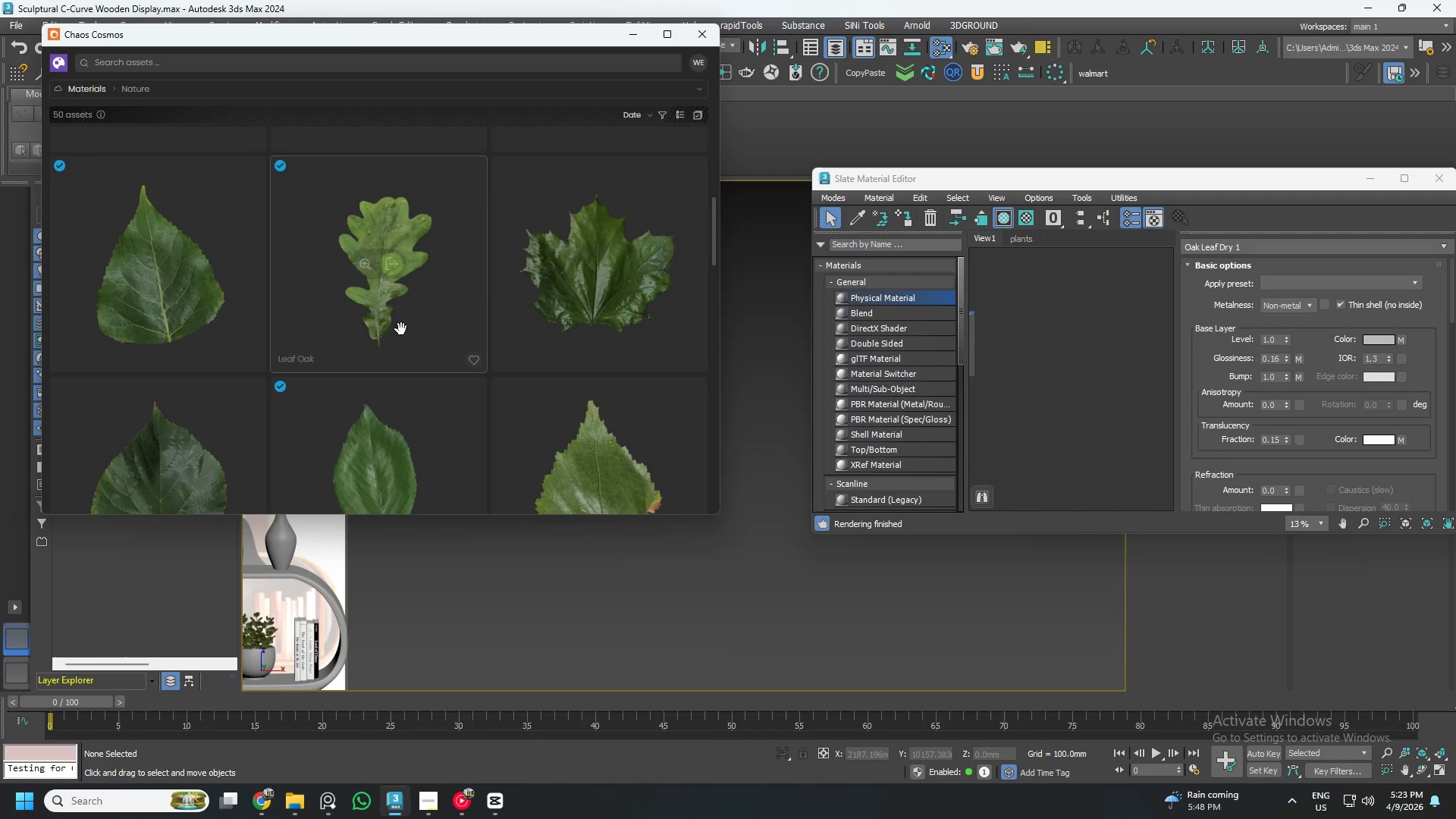 
wait(7.82)
 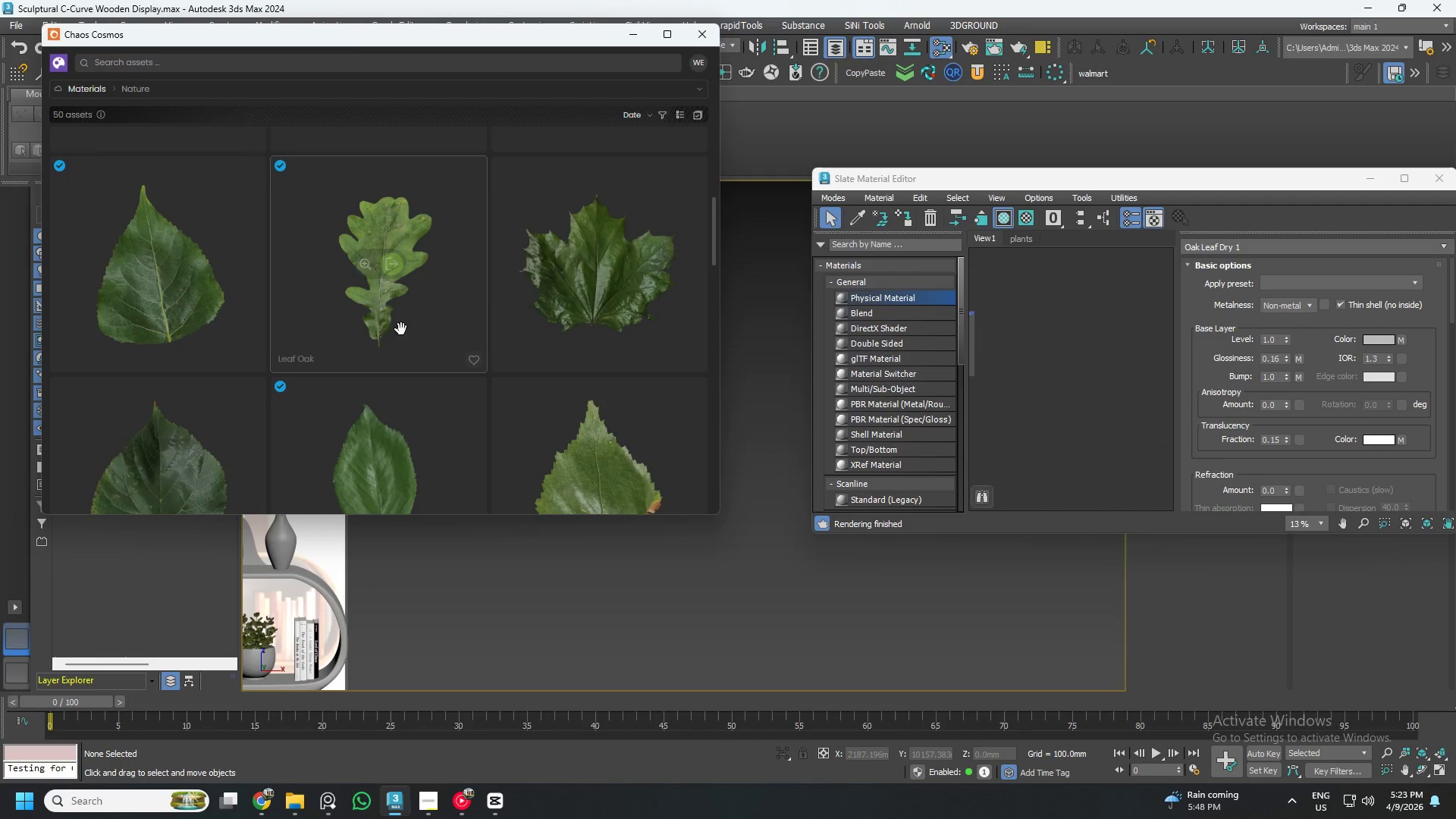 
left_click_drag(start_coordinate=[384, 453], to_coordinate=[1152, 409])
 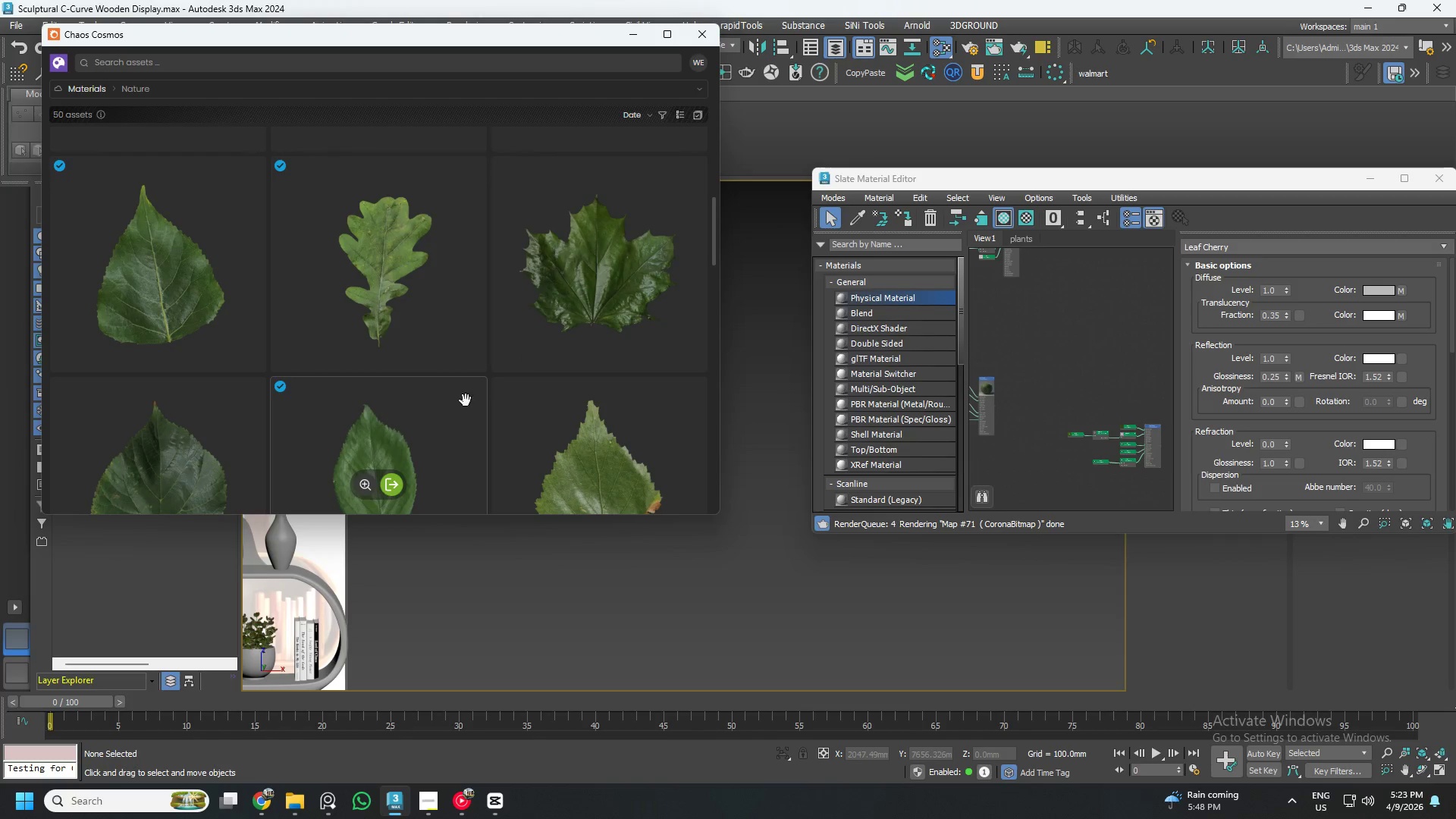 
scroll: coordinate [464, 315], scroll_direction: up, amount: 6.0
 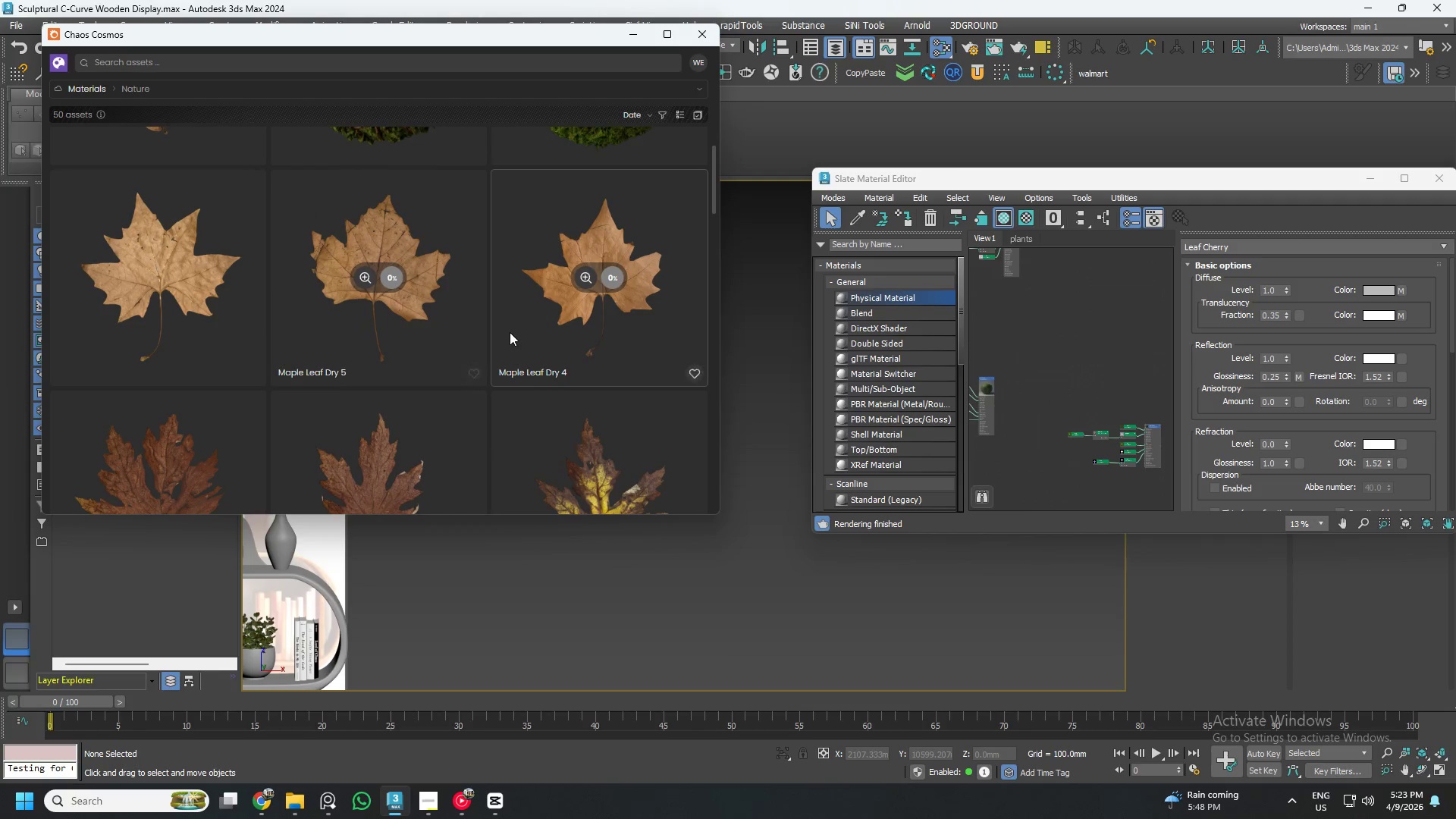 
scroll: coordinate [216, 341], scroll_direction: down, amount: 15.0
 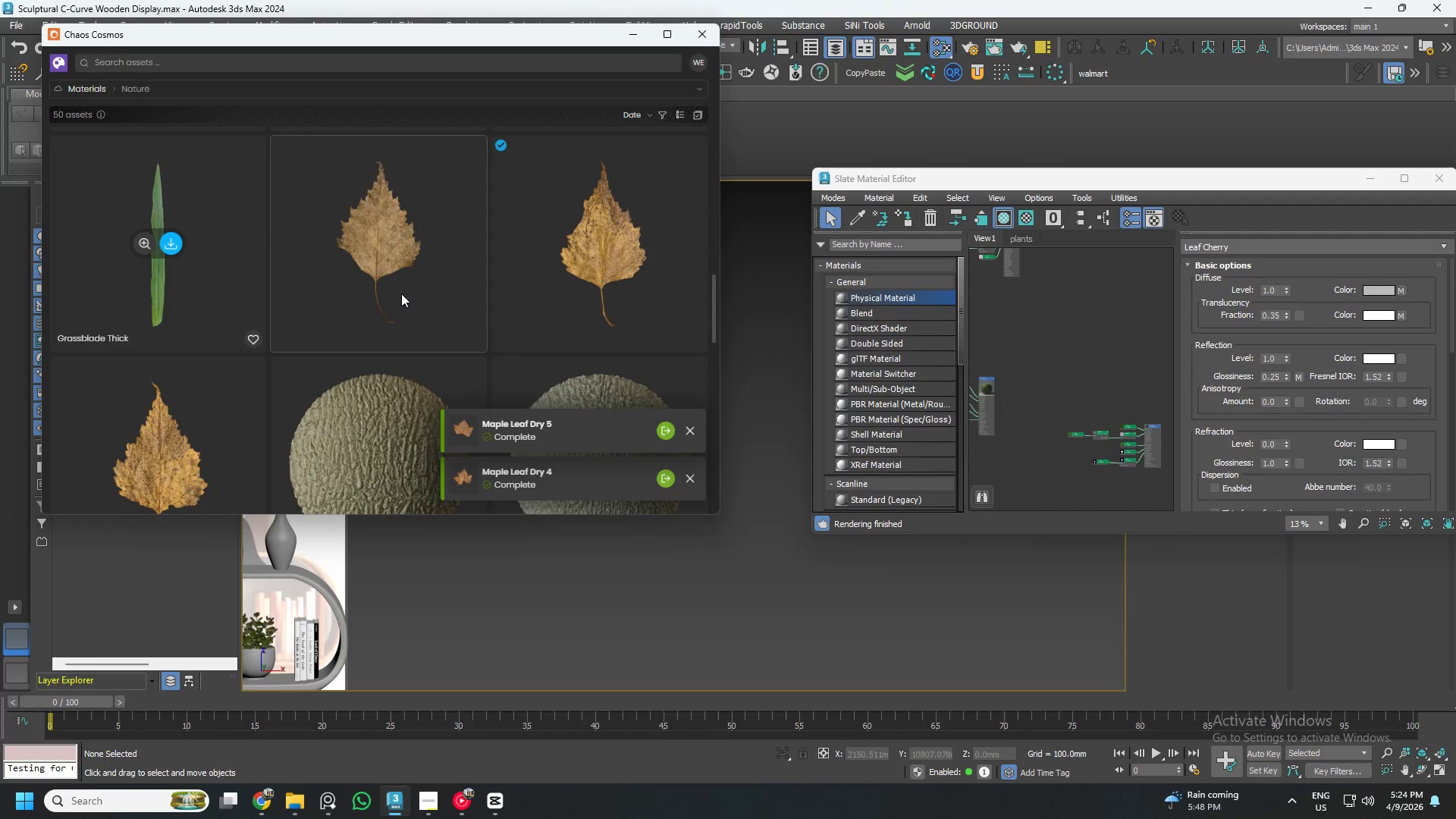 
scroll: coordinate [540, 264], scroll_direction: up, amount: 3.0
 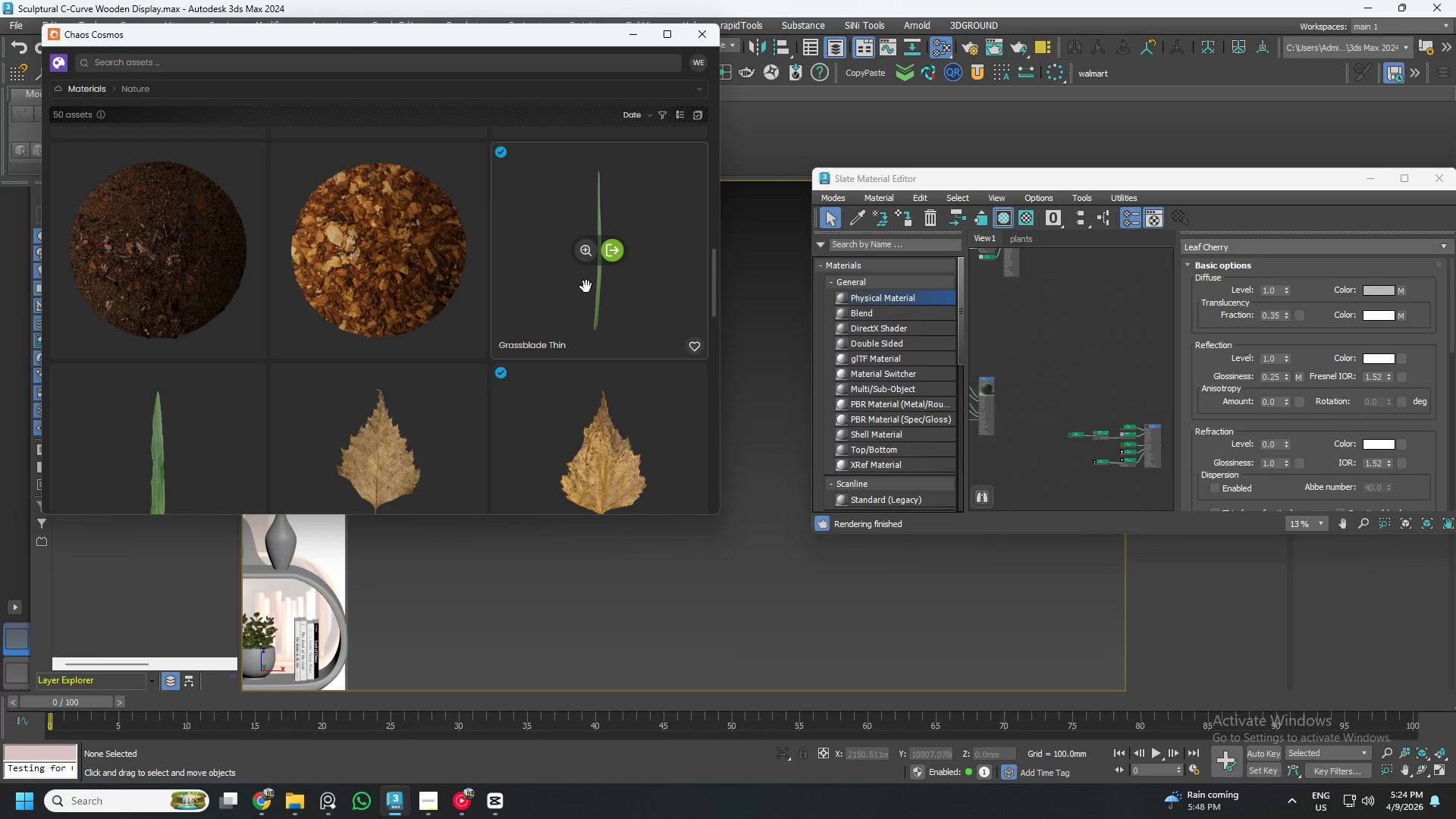 
scroll: coordinate [378, 353], scroll_direction: down, amount: 2.0
 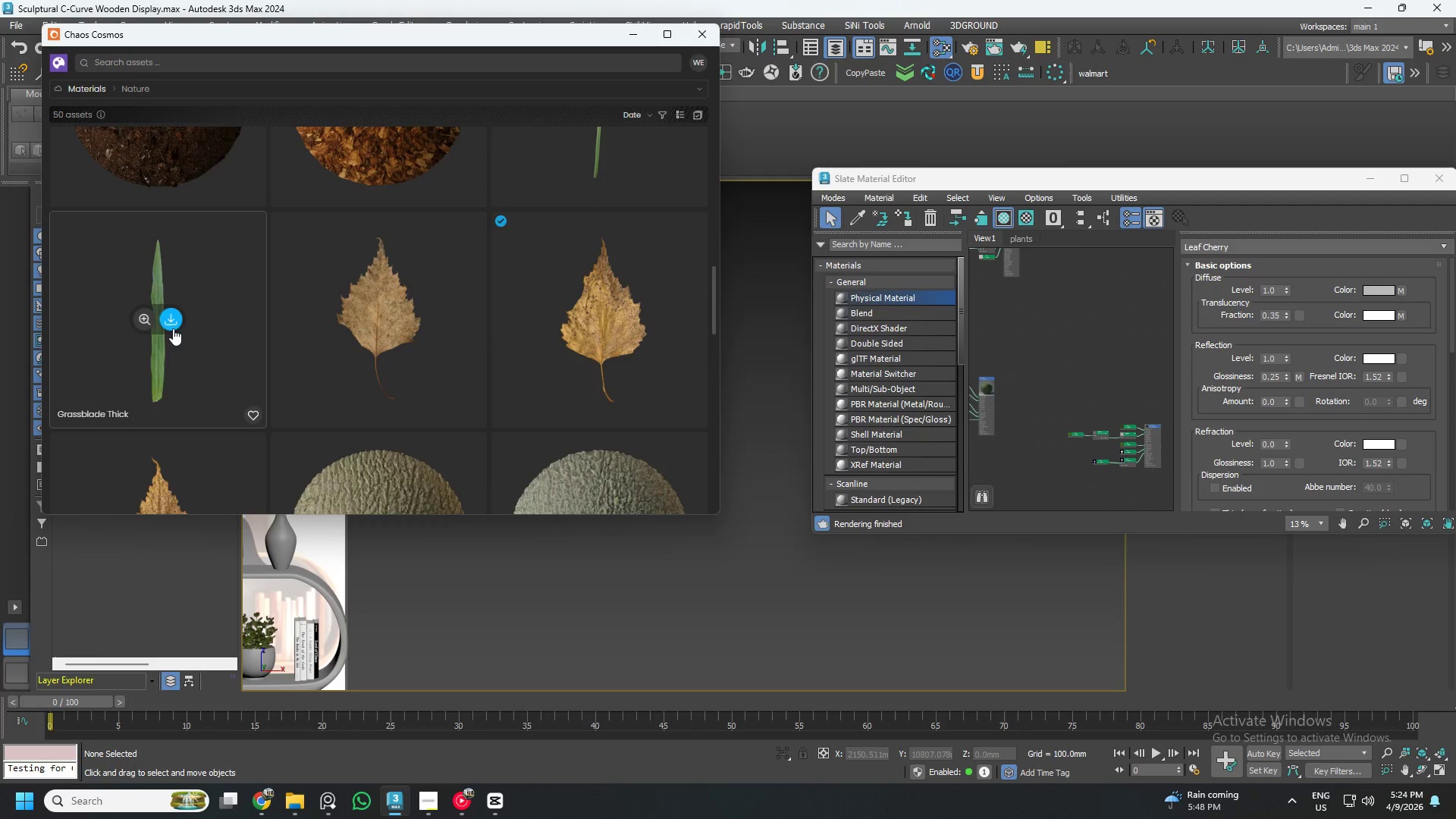 
left_click([166, 322])
 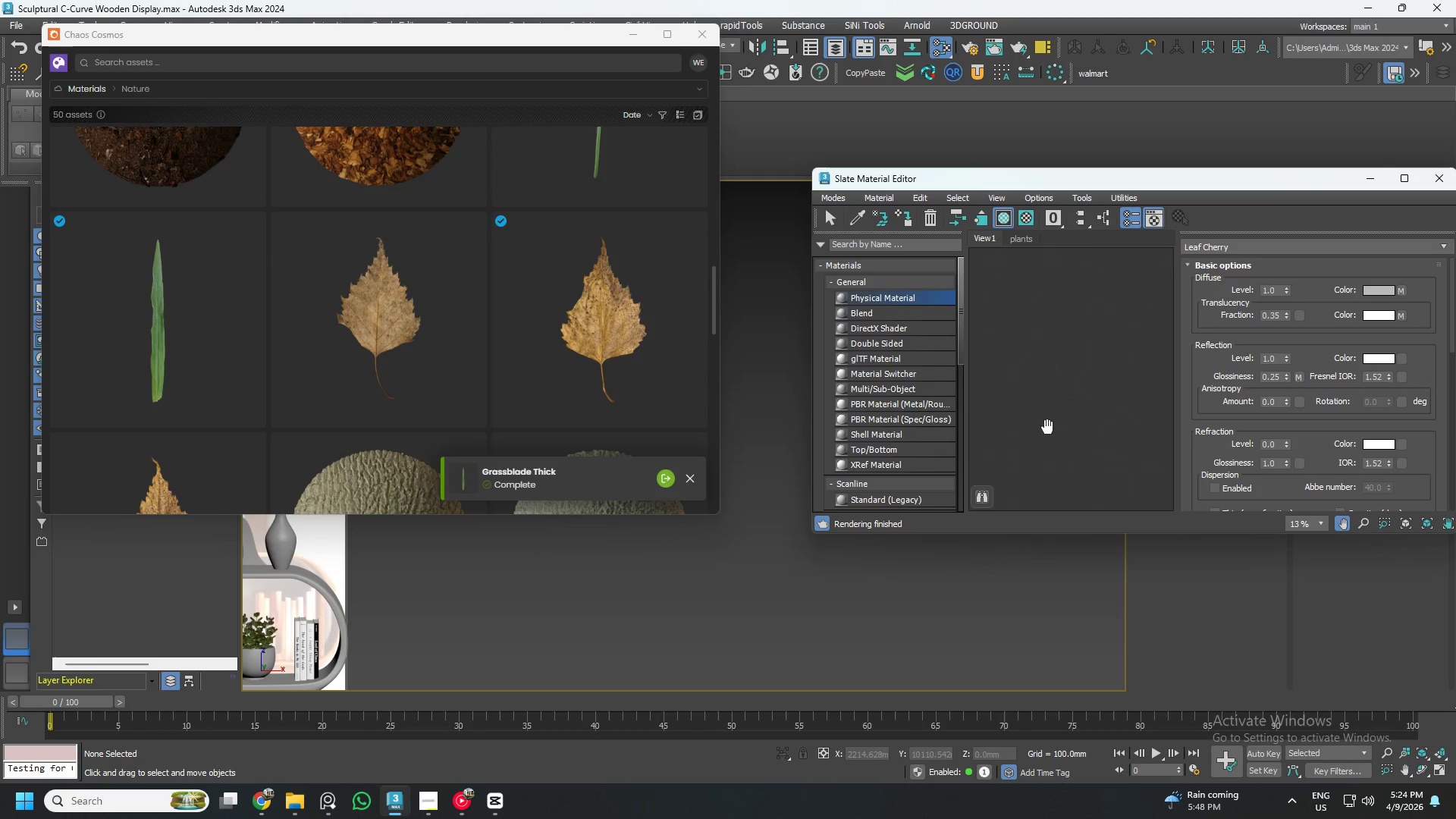 
wait(5.58)
 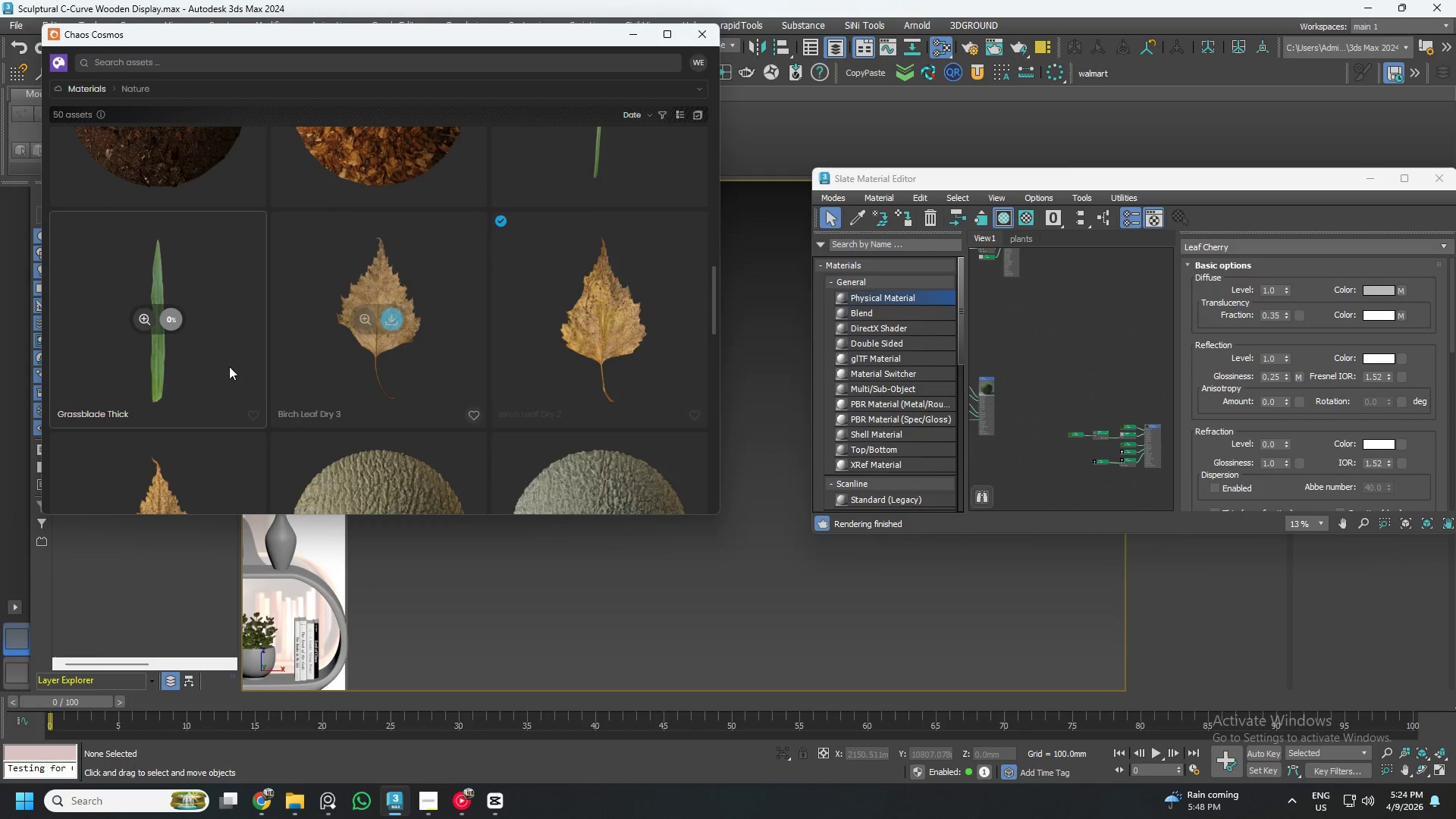 
left_click_drag(start_coordinate=[183, 369], to_coordinate=[1082, 350])
 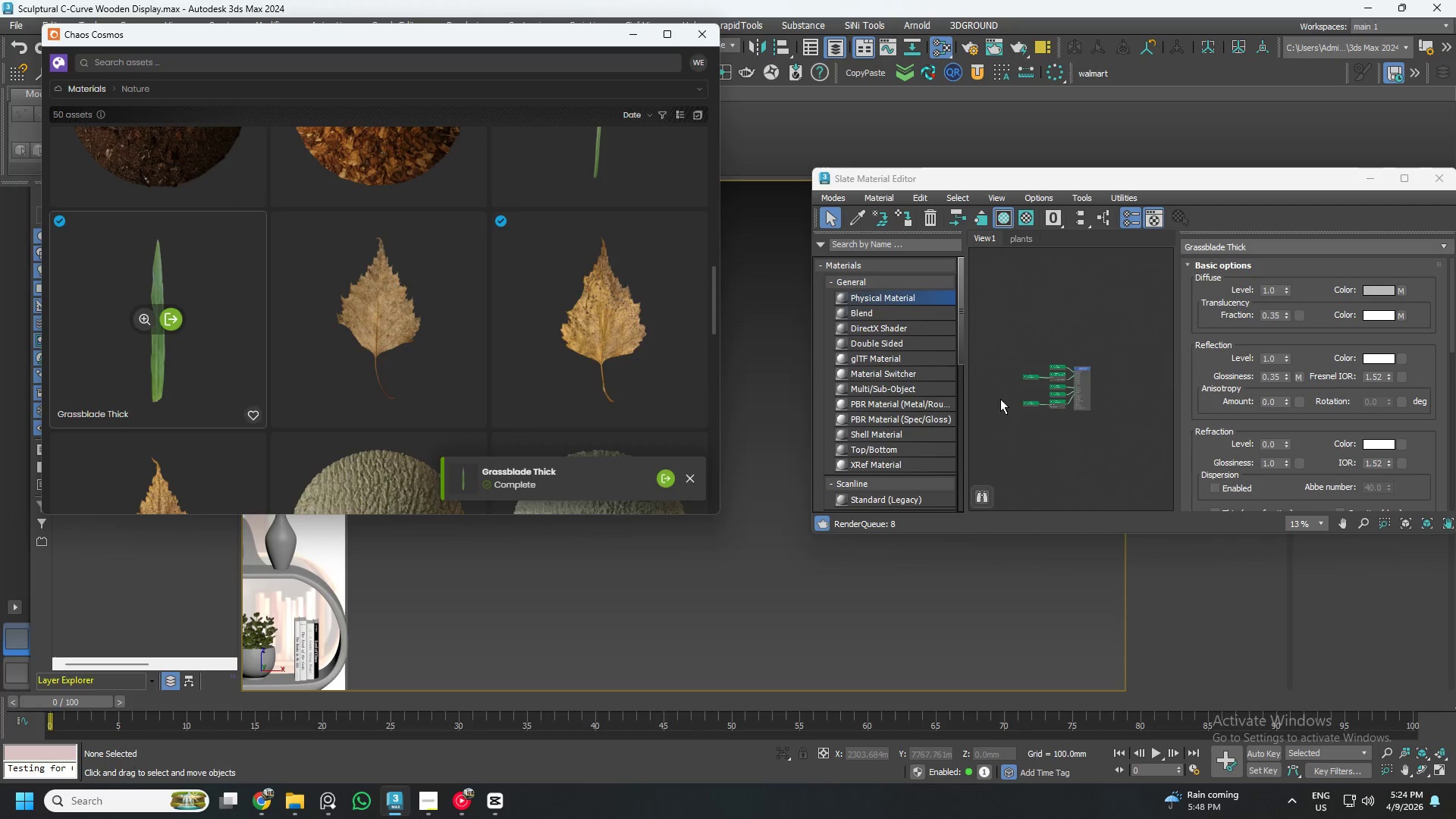 
scroll: coordinate [486, 387], scroll_direction: down, amount: 16.0
 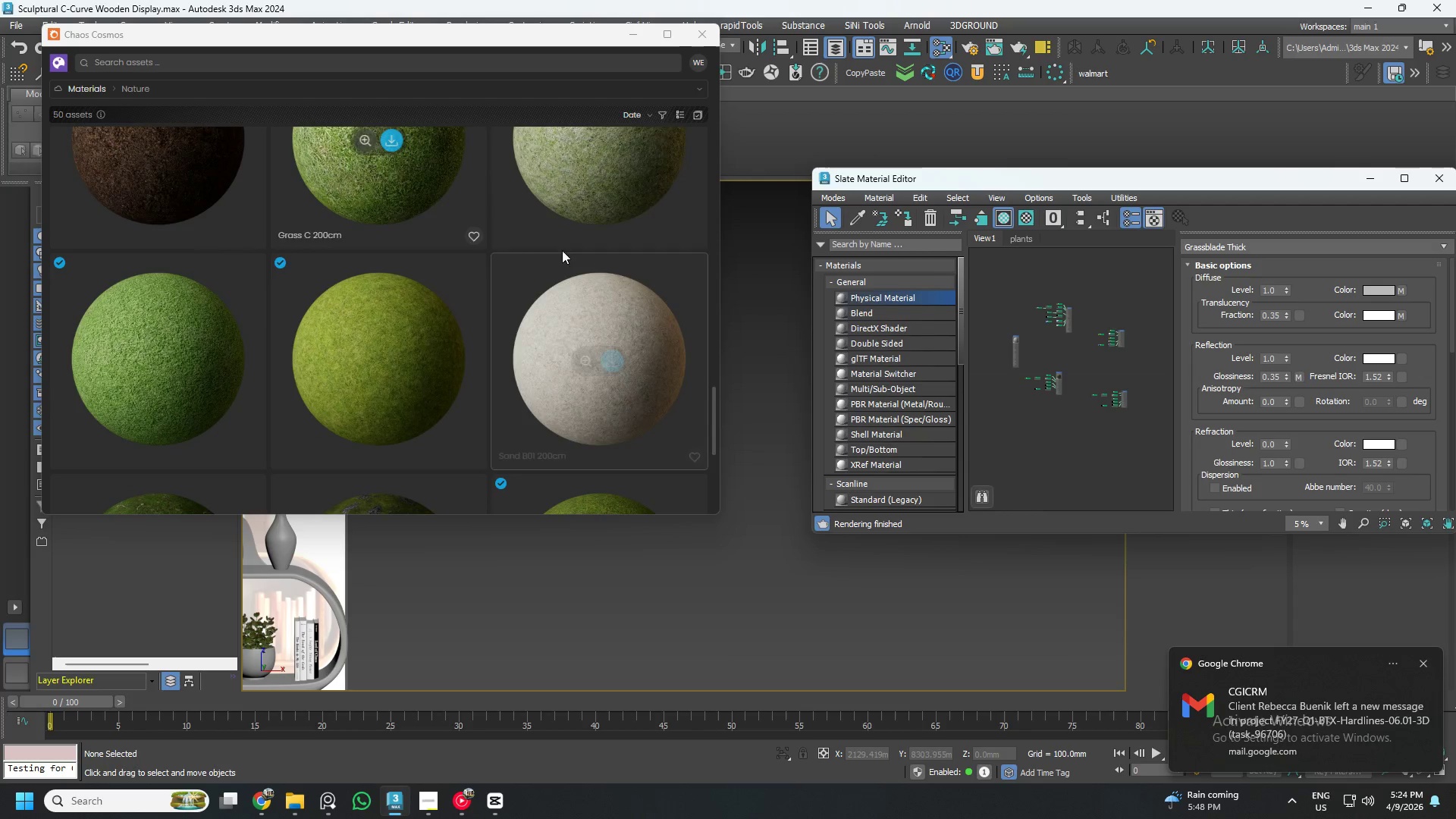 
mouse_move([548, 211])
 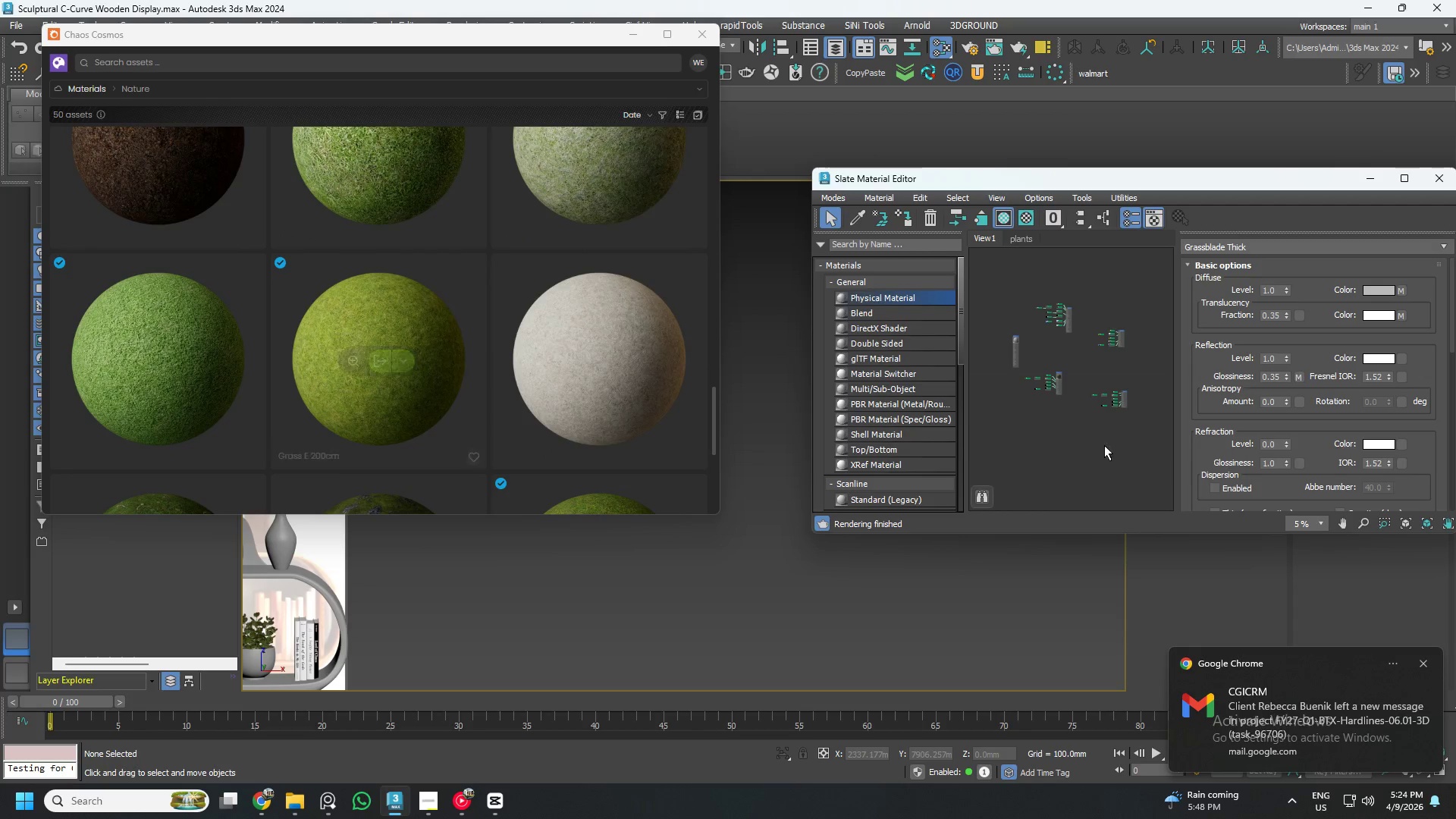 
scroll: coordinate [1071, 376], scroll_direction: up, amount: 1.0
 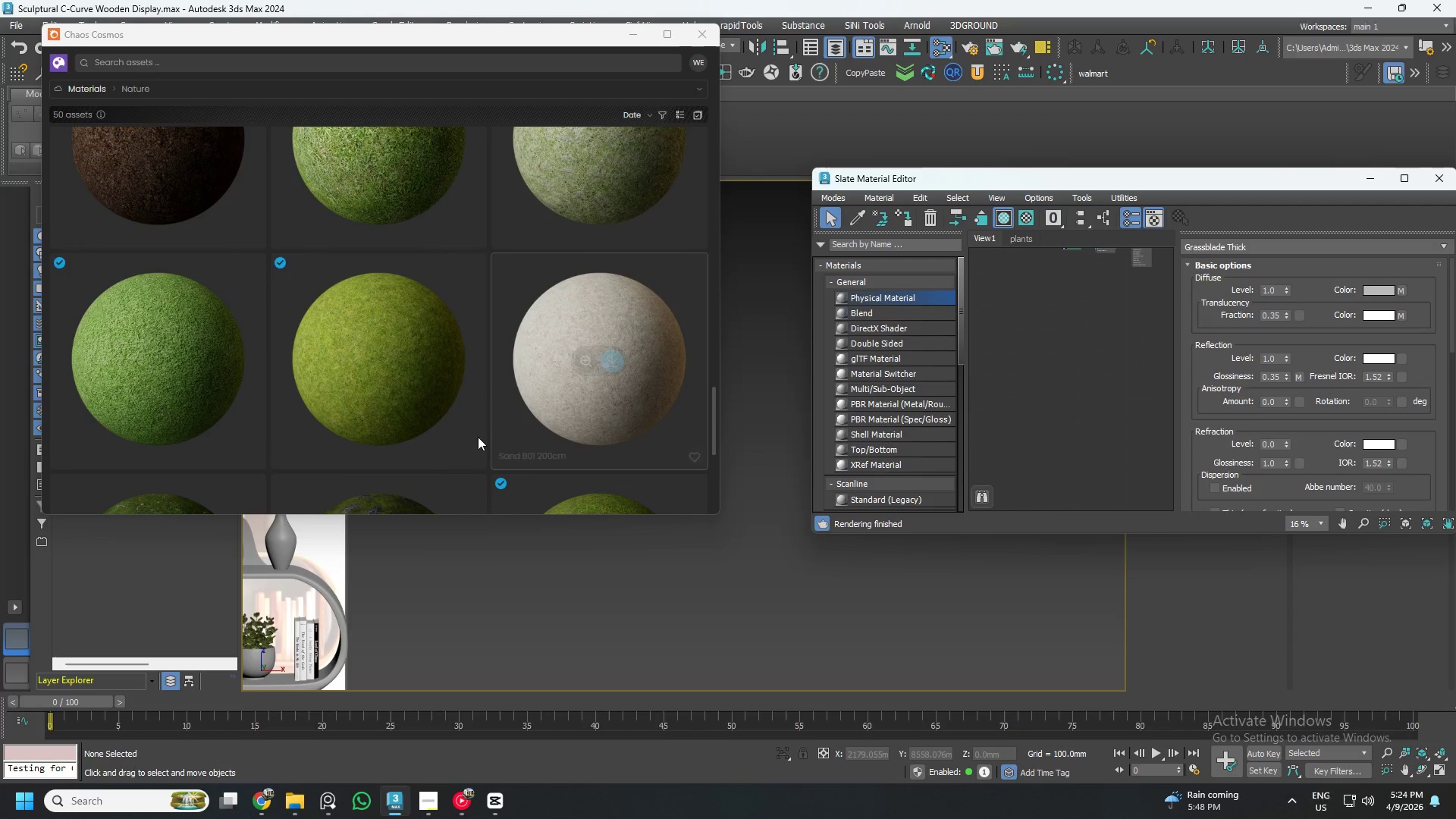 
left_click_drag(start_coordinate=[415, 414], to_coordinate=[1092, 322])
 